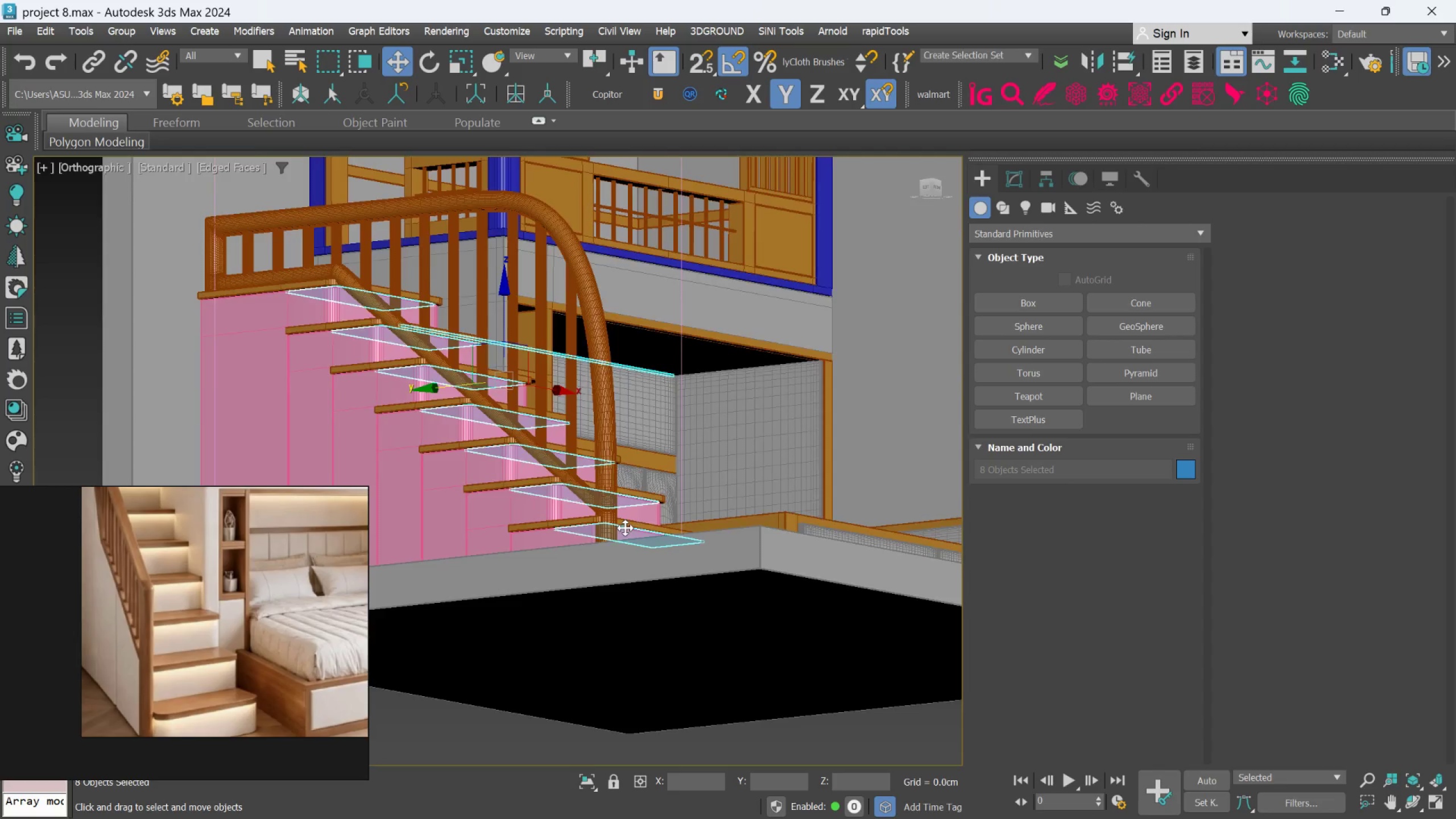 
scroll: coordinate [674, 499], scroll_direction: up, amount: 5.0
 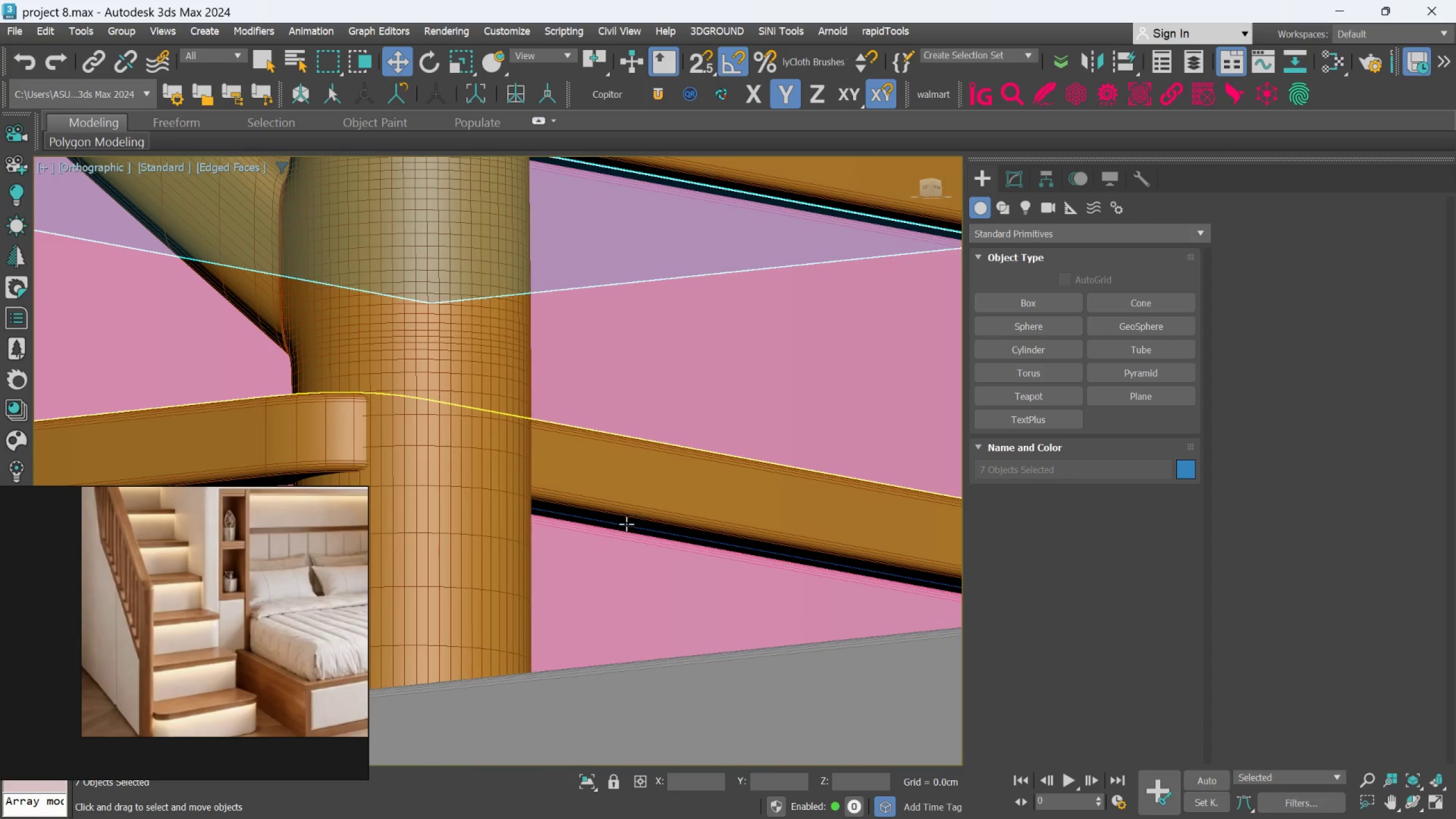 
left_click([625, 527])
 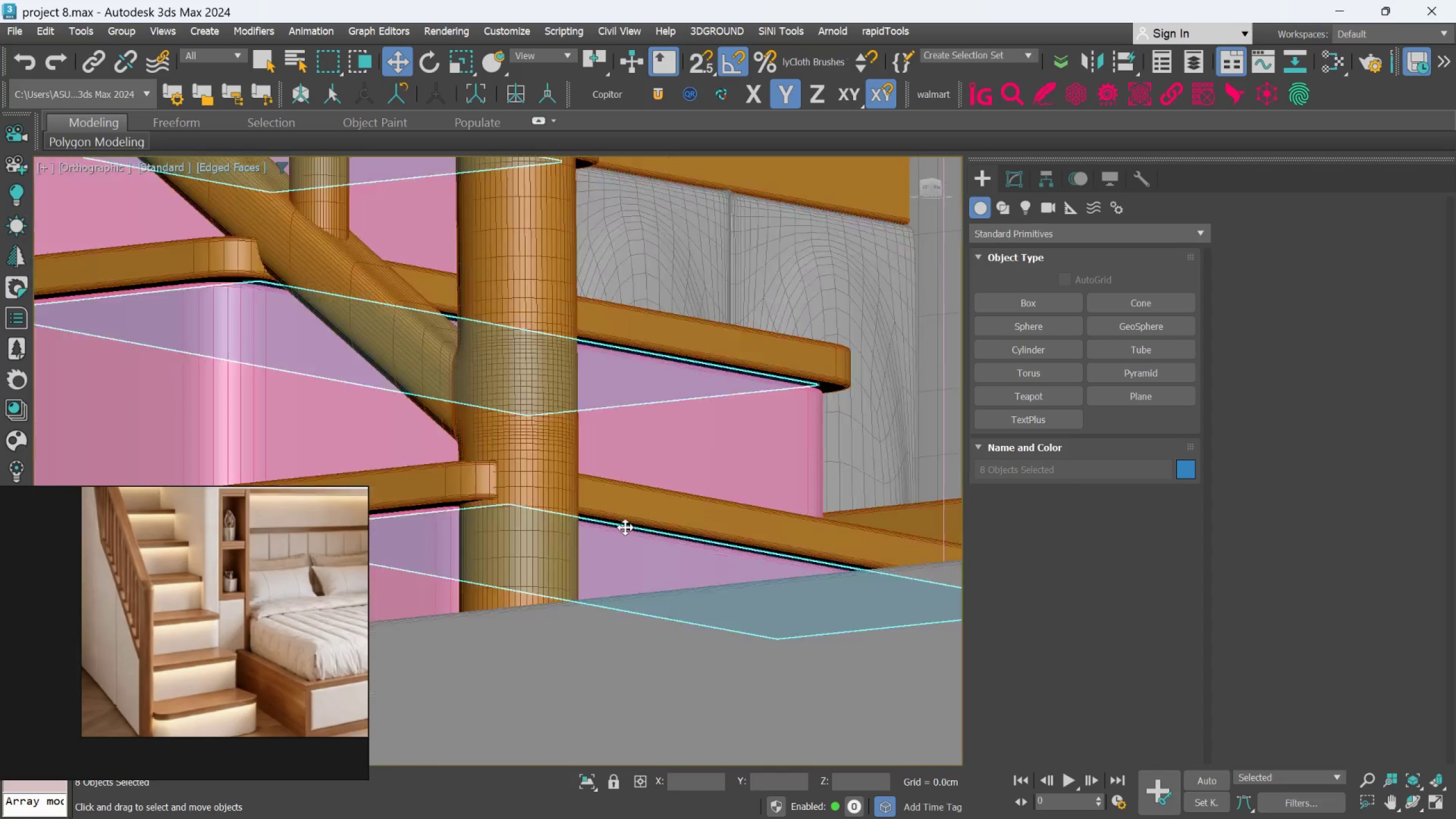 
scroll: coordinate [627, 557], scroll_direction: down, amount: 12.0
 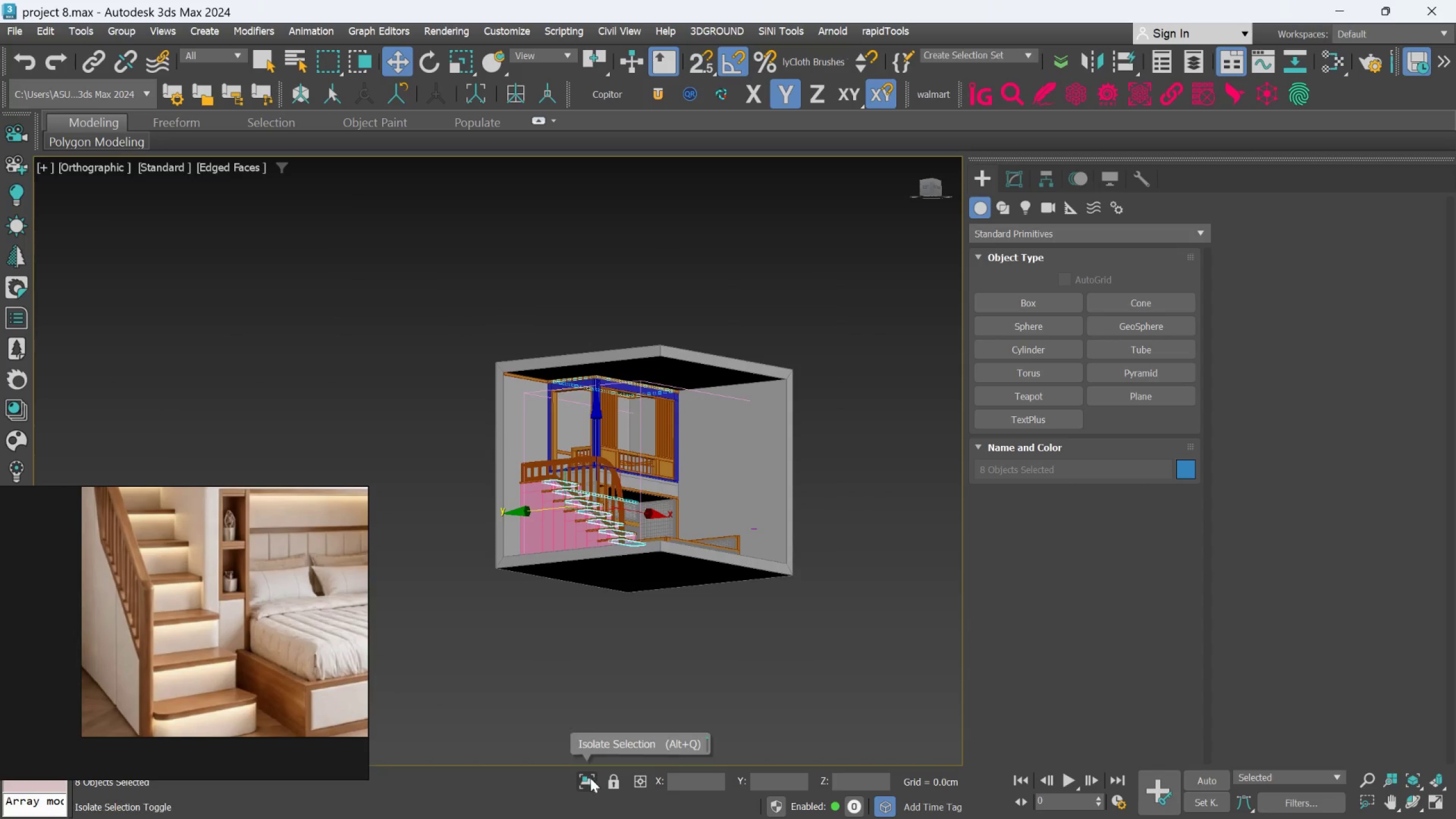 
left_click([588, 779])
 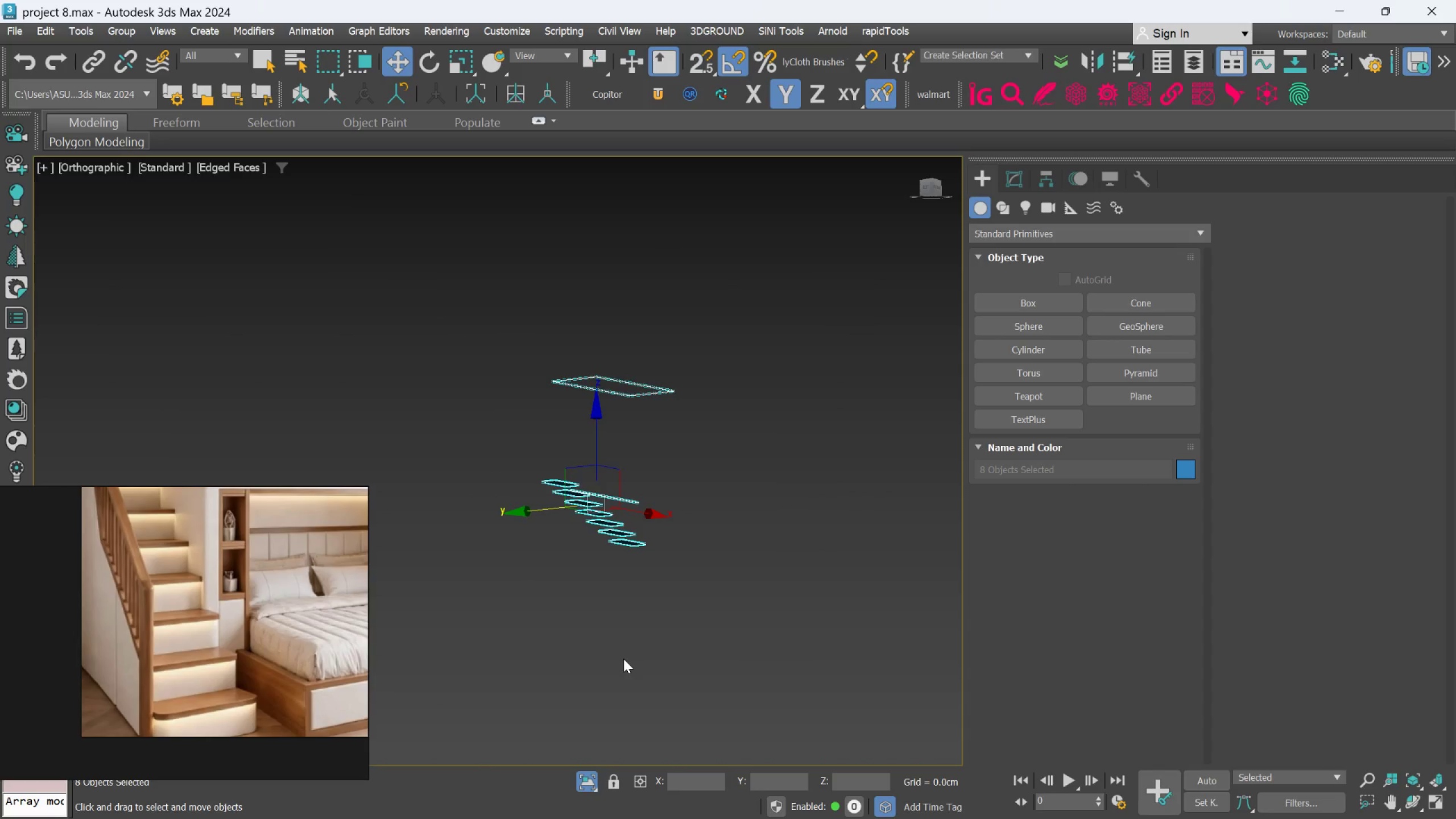 
hold_key(key=AltLeft, duration=0.87)
 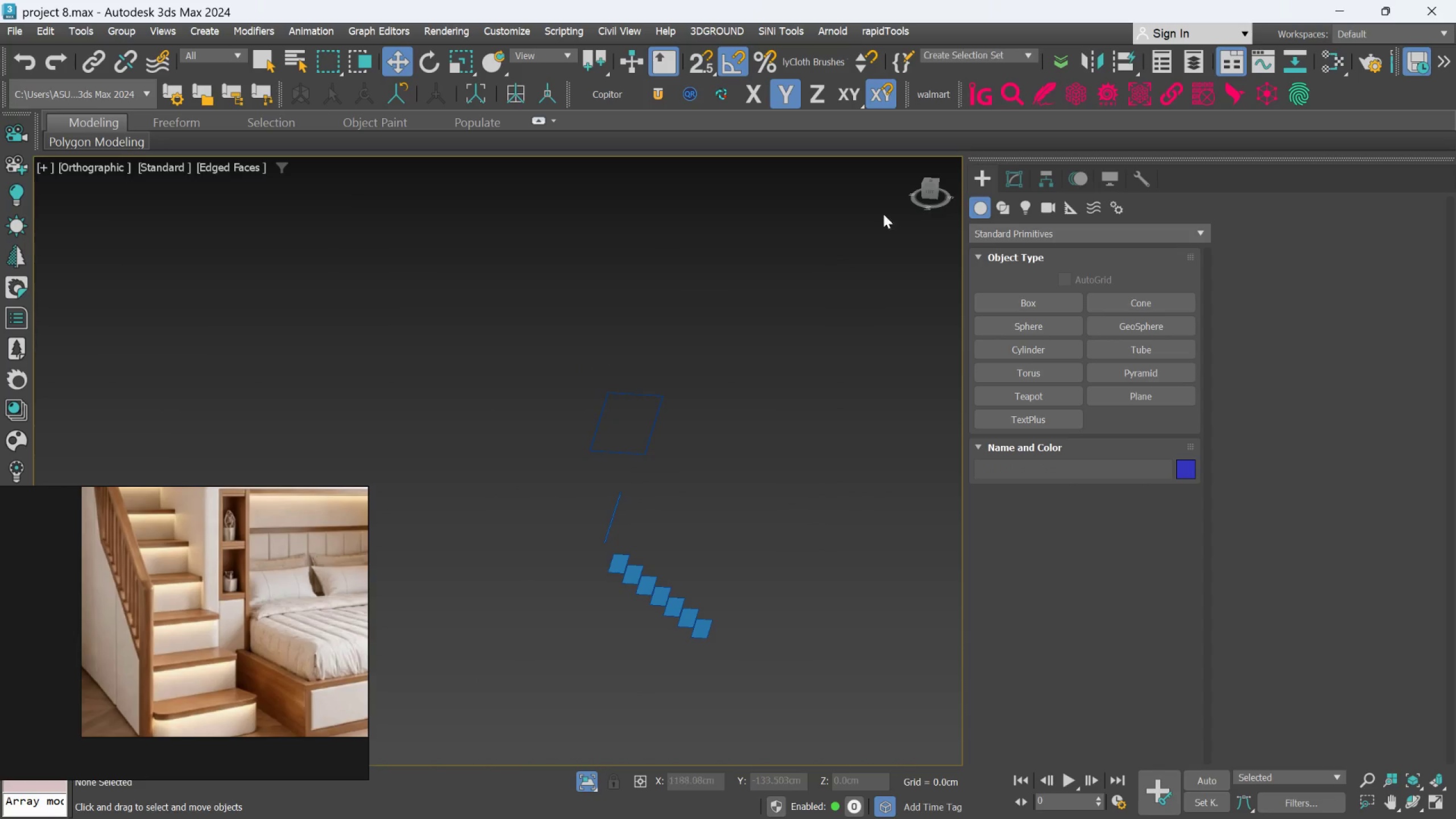 
left_click([694, 514])
 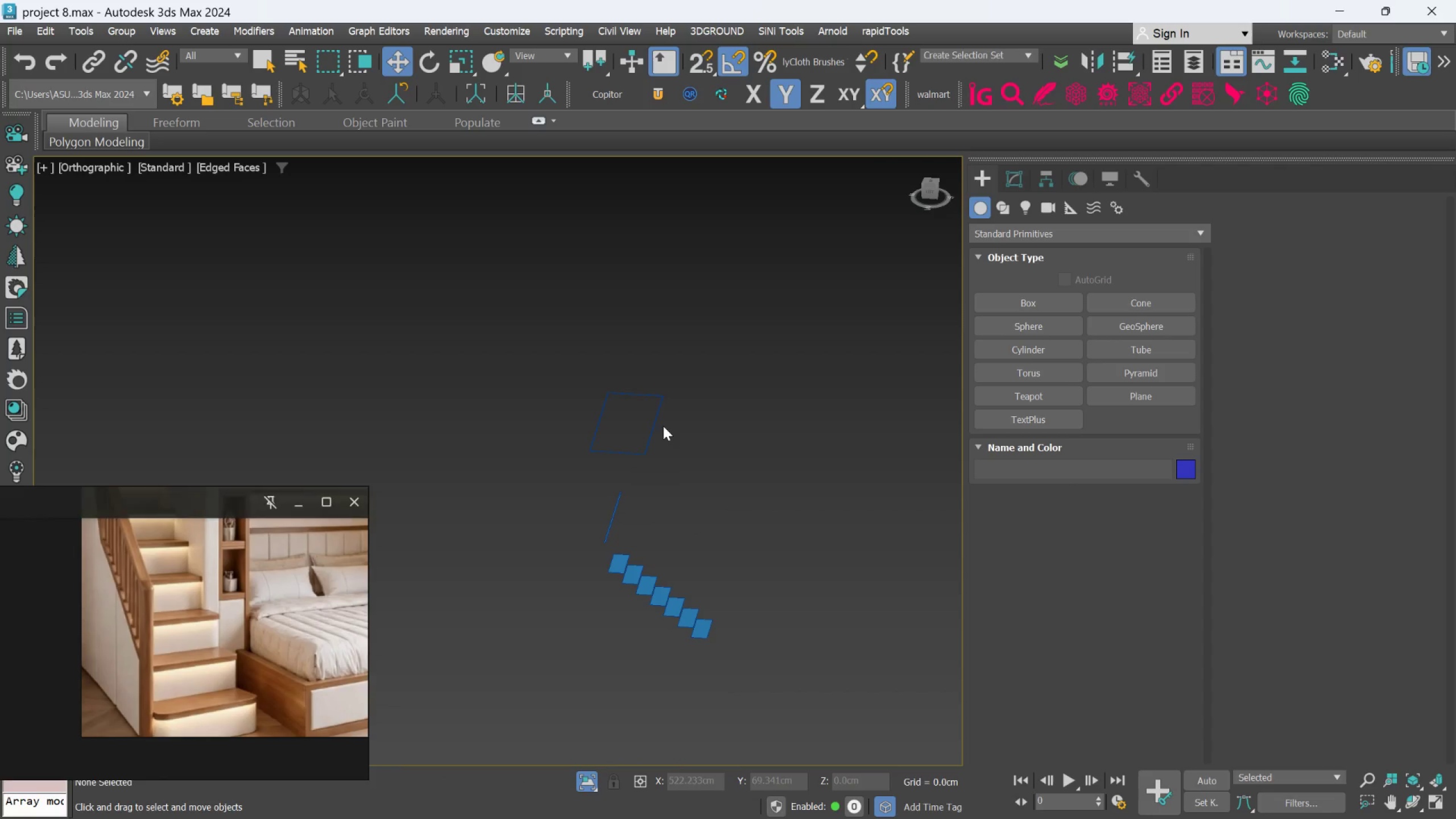 
wait(5.22)
 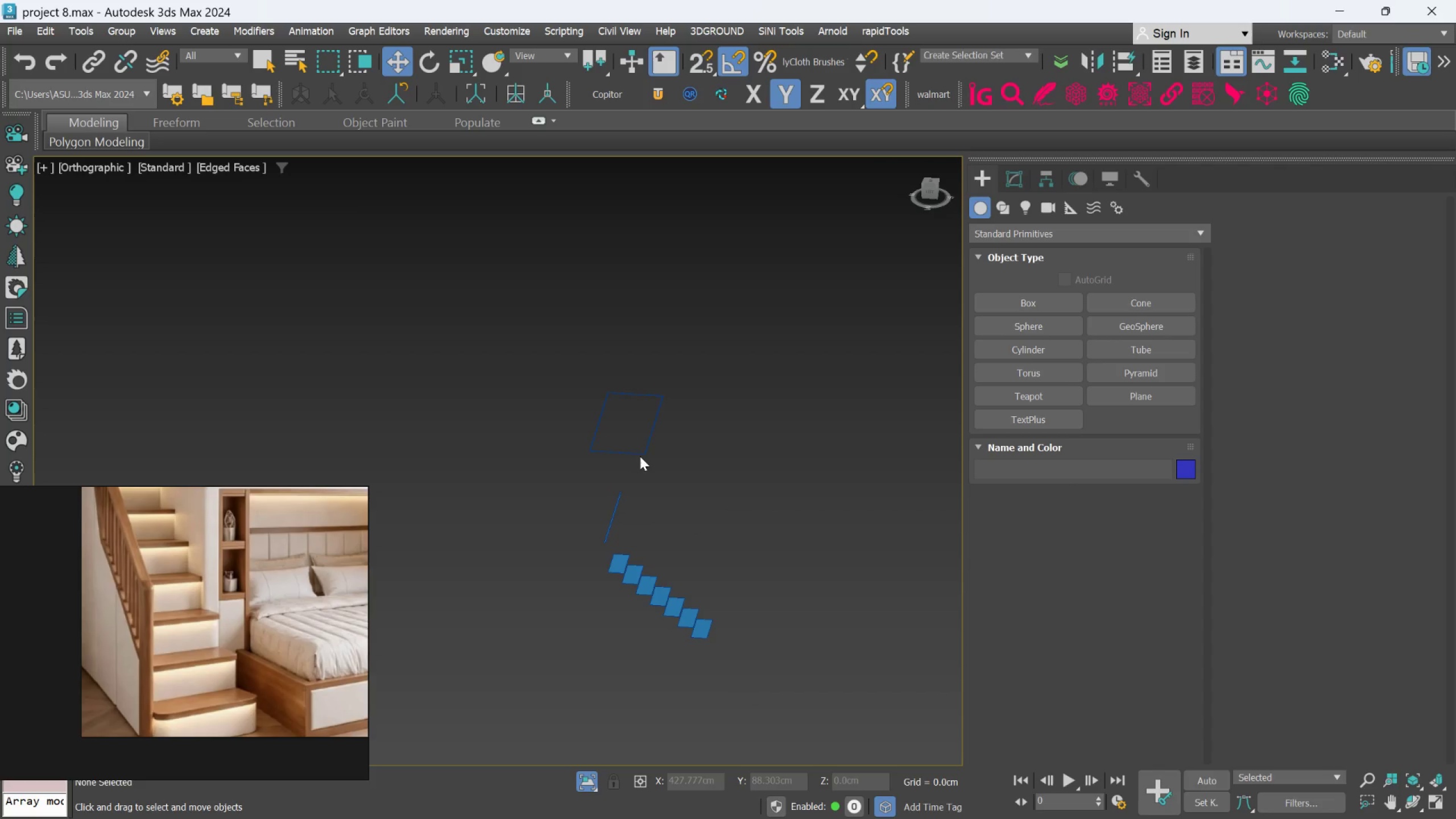 
scroll: coordinate [599, 516], scroll_direction: up, amount: 4.0
 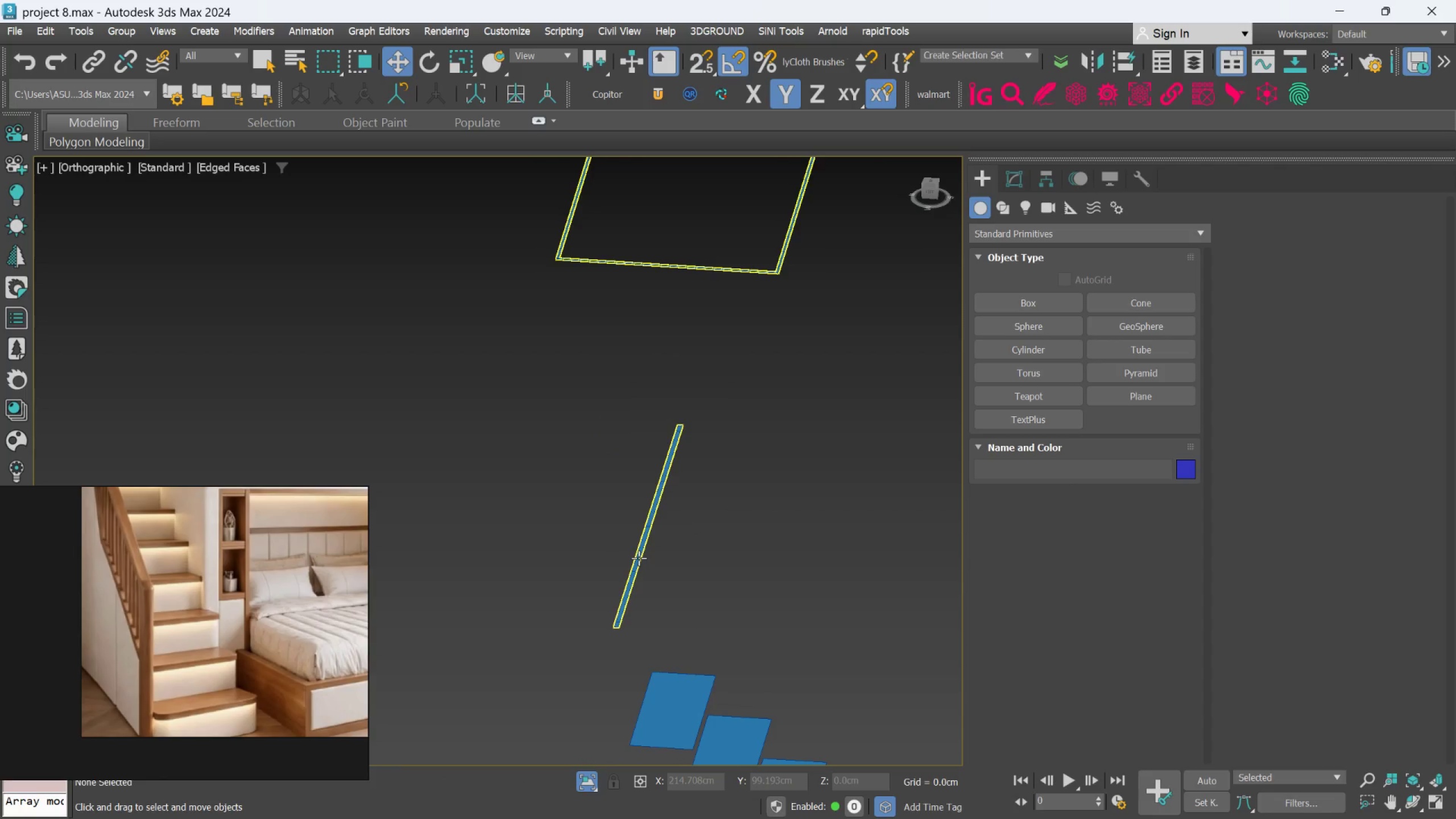 
left_click([639, 558])
 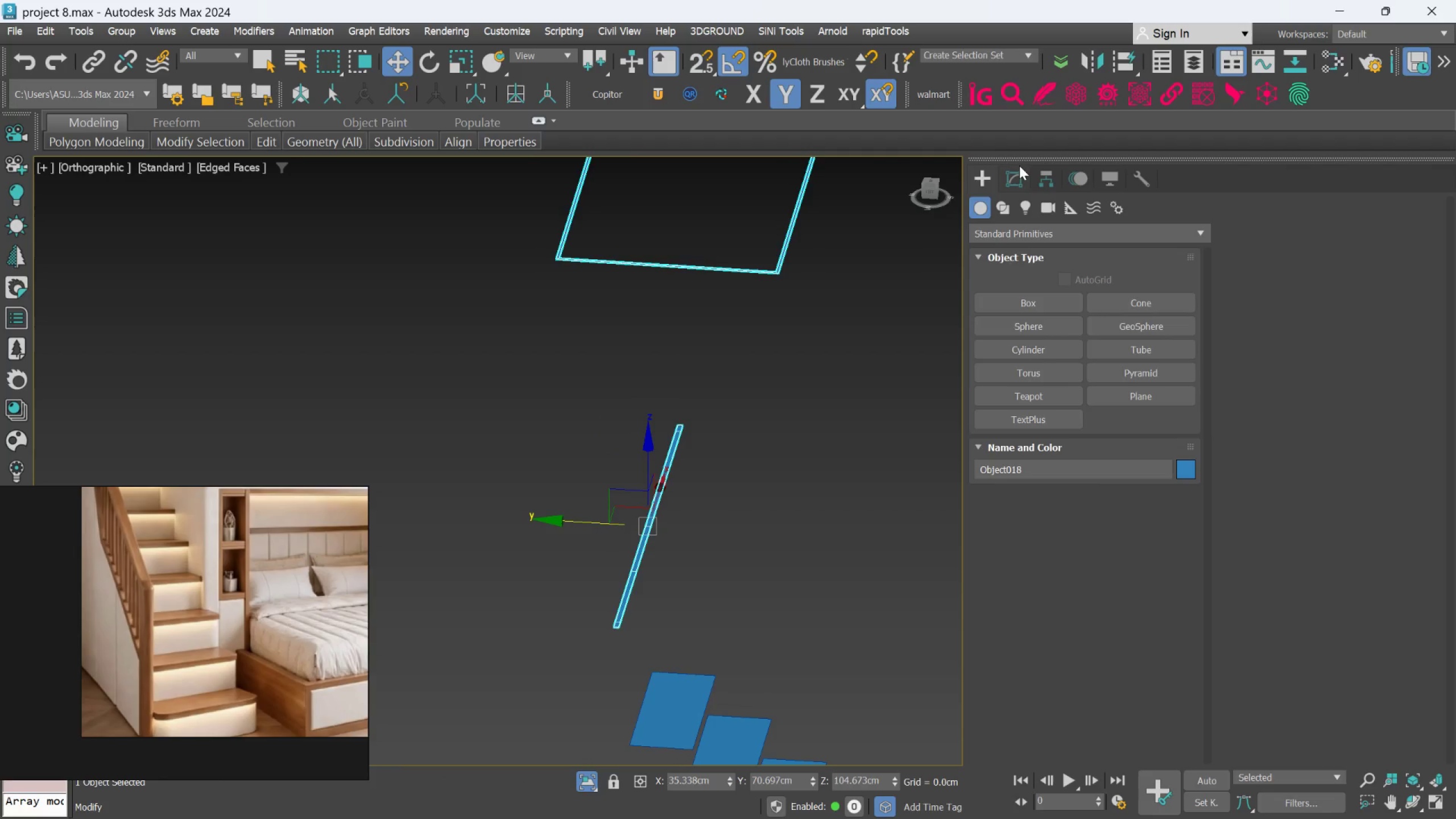 
left_click([1019, 166])
 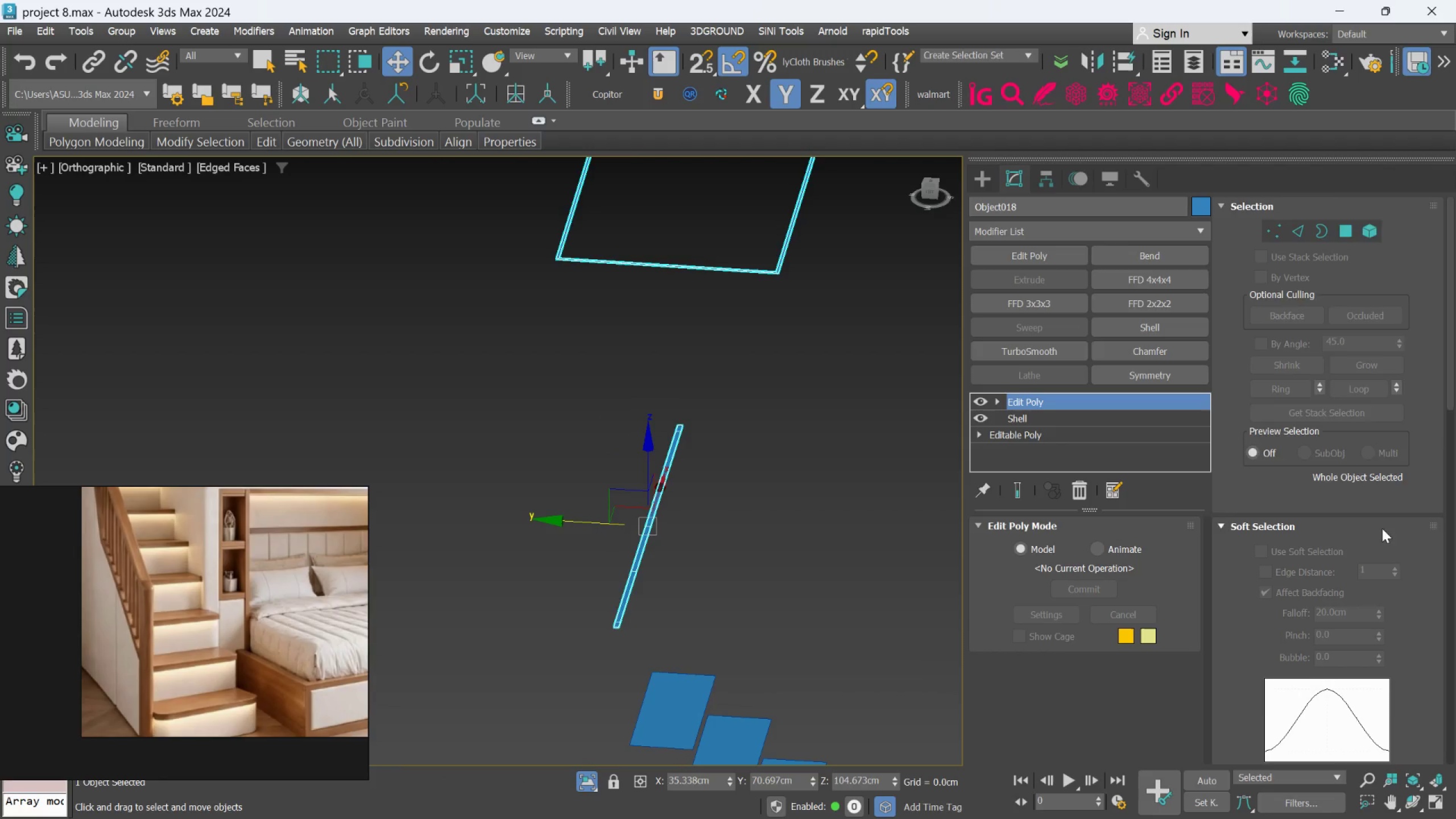 
scroll: coordinate [1355, 729], scroll_direction: down, amount: 29.0
 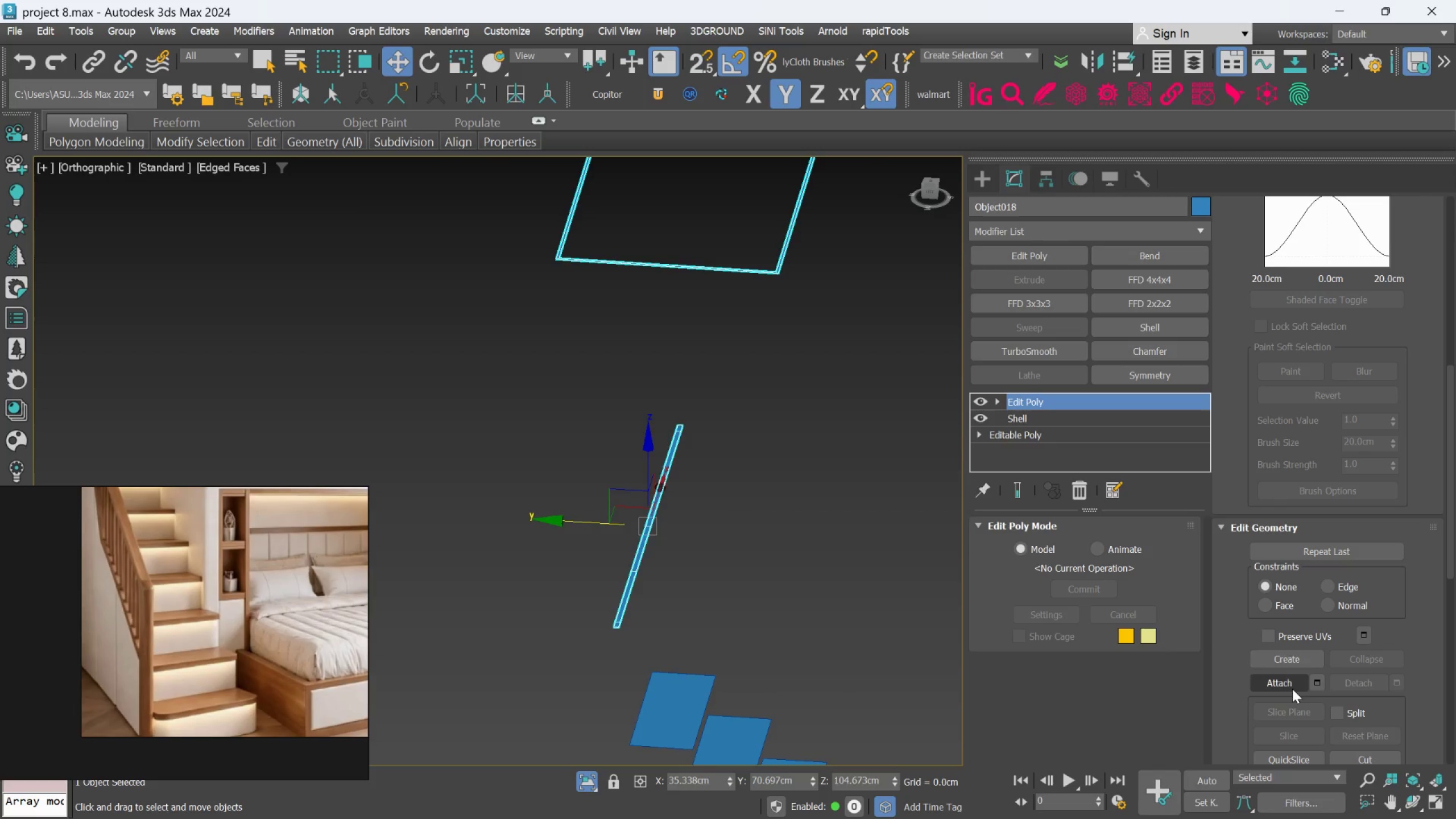 
left_click([1292, 689])
 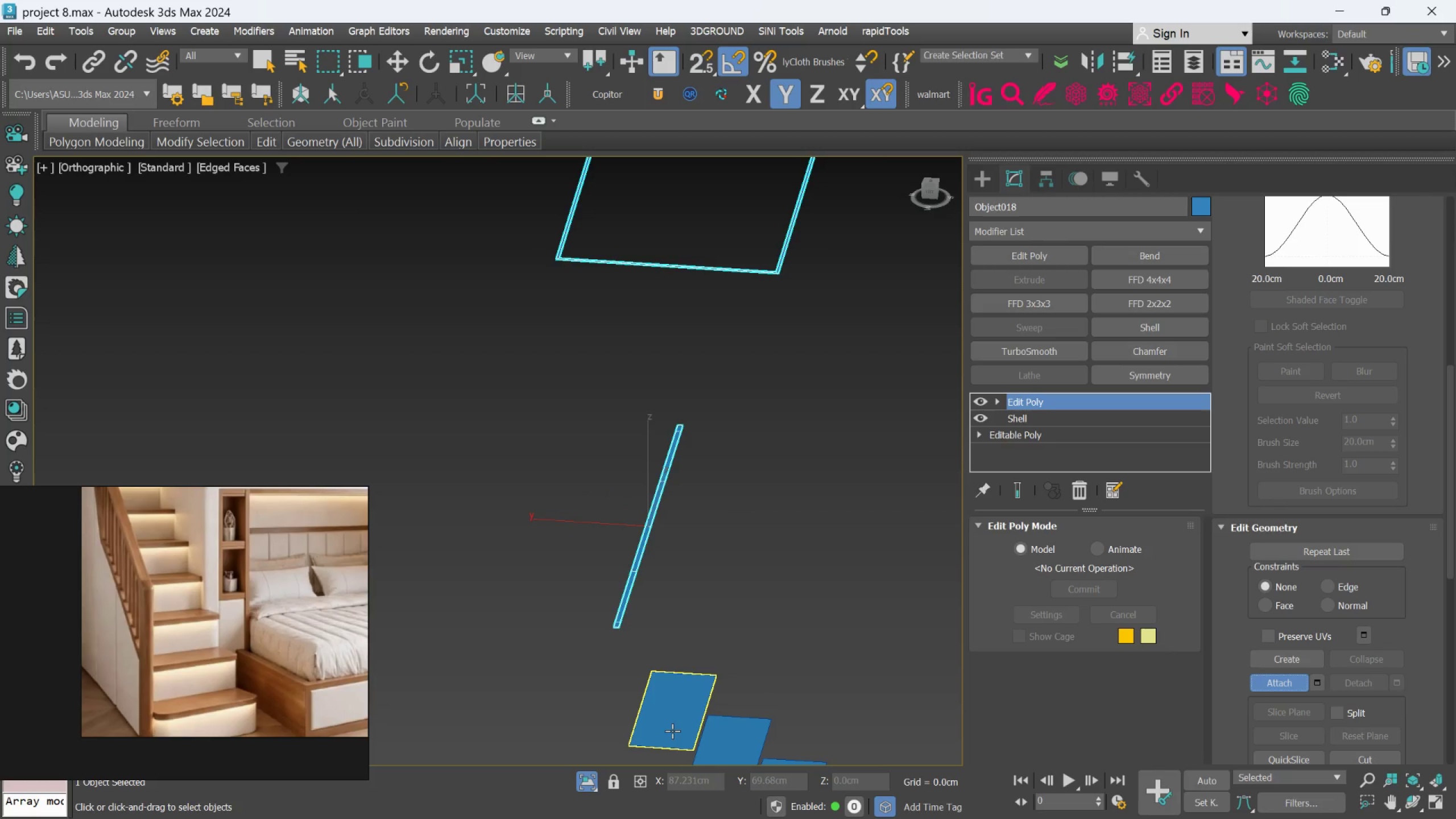 
left_click([672, 731])
 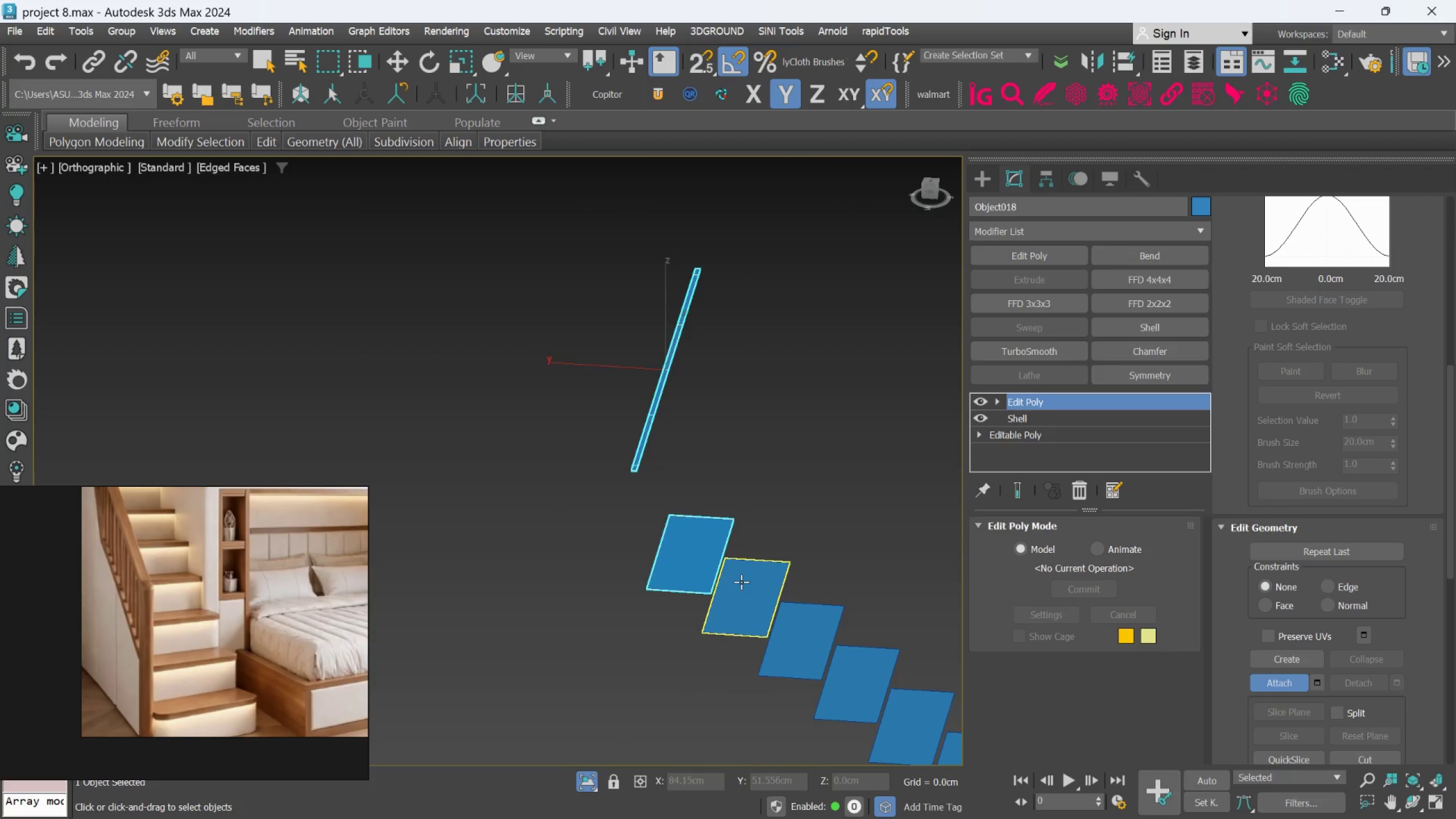 
left_click([741, 582])
 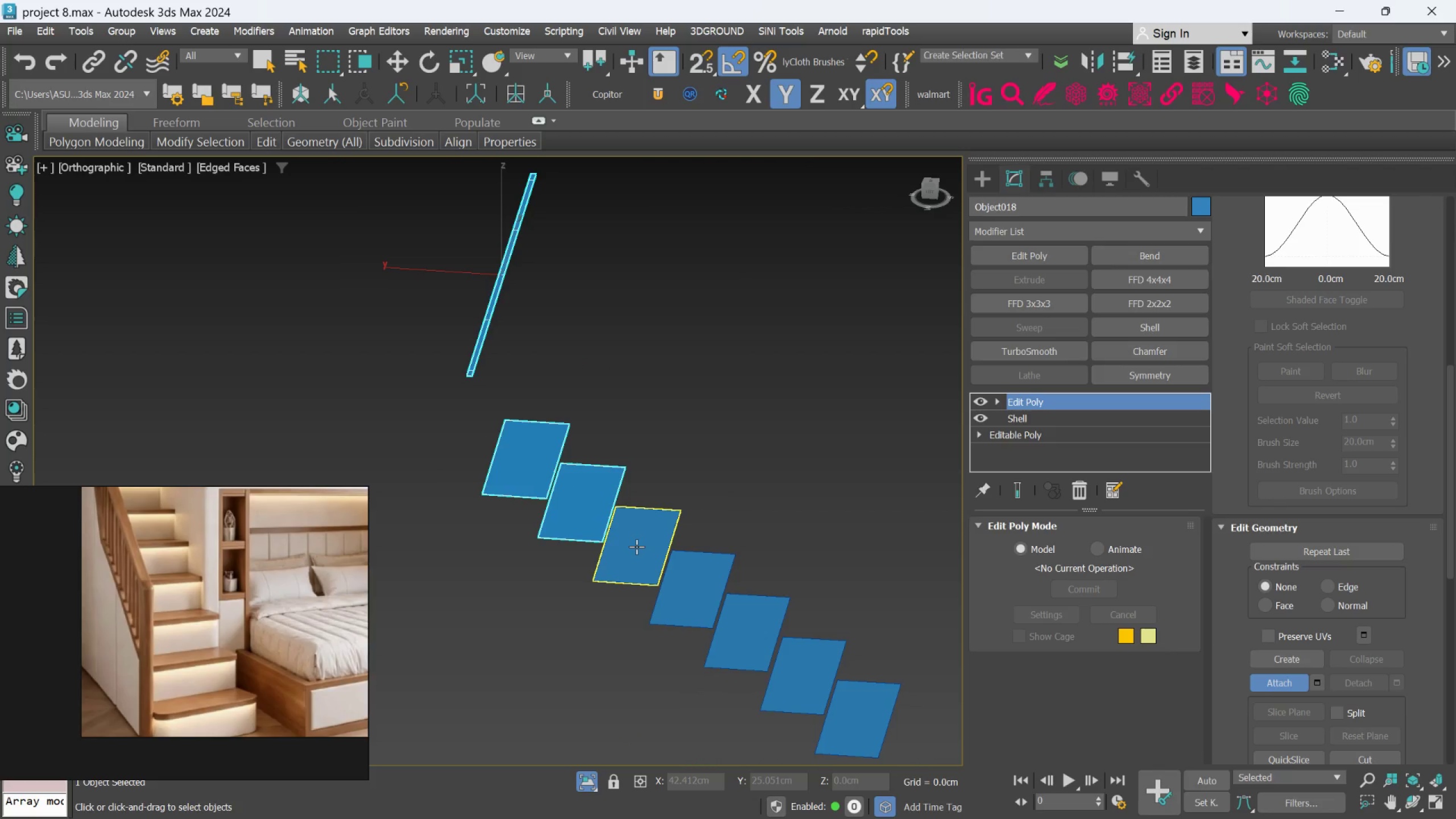 
left_click([636, 547])
 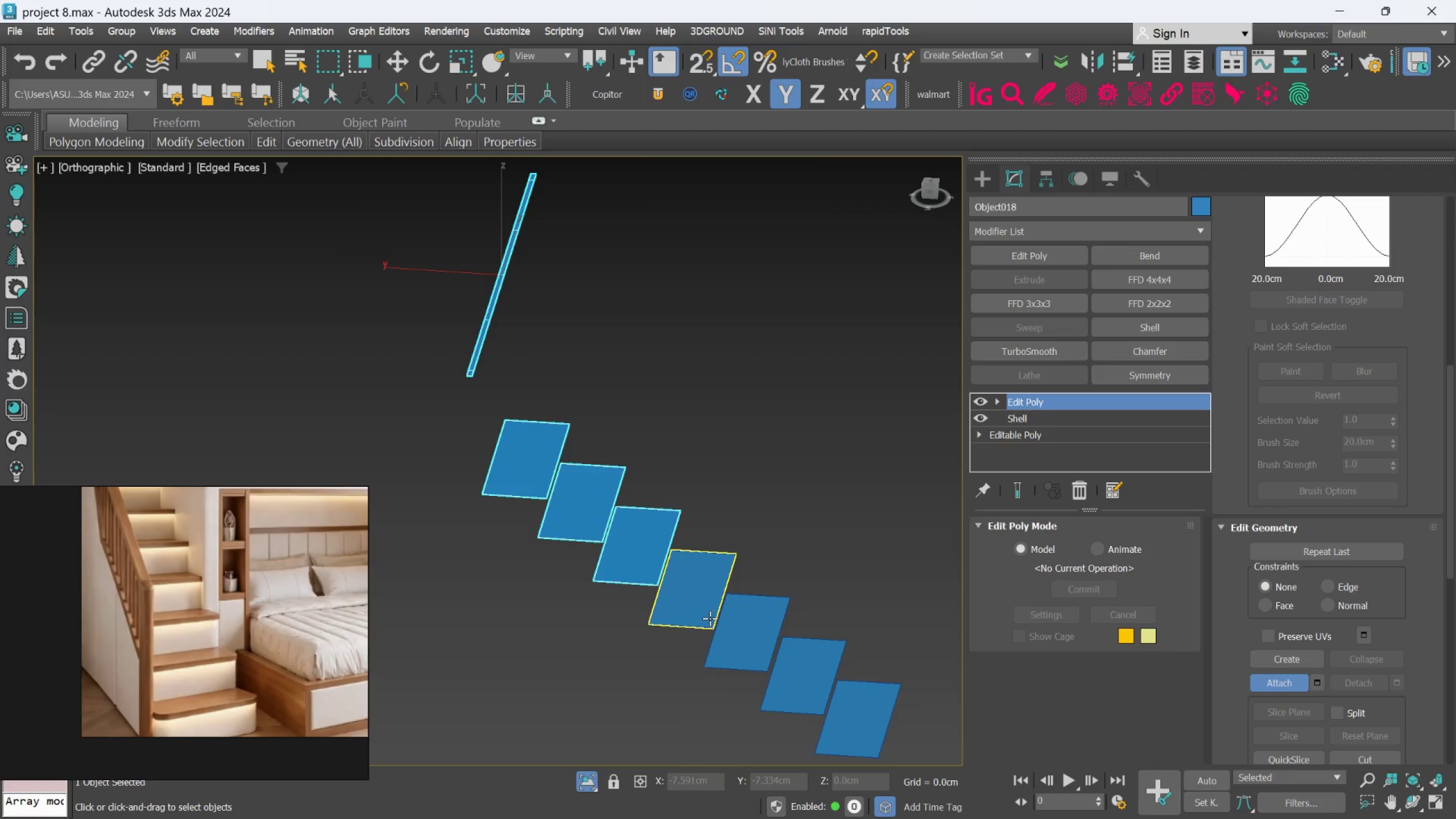 
left_click([710, 618])
 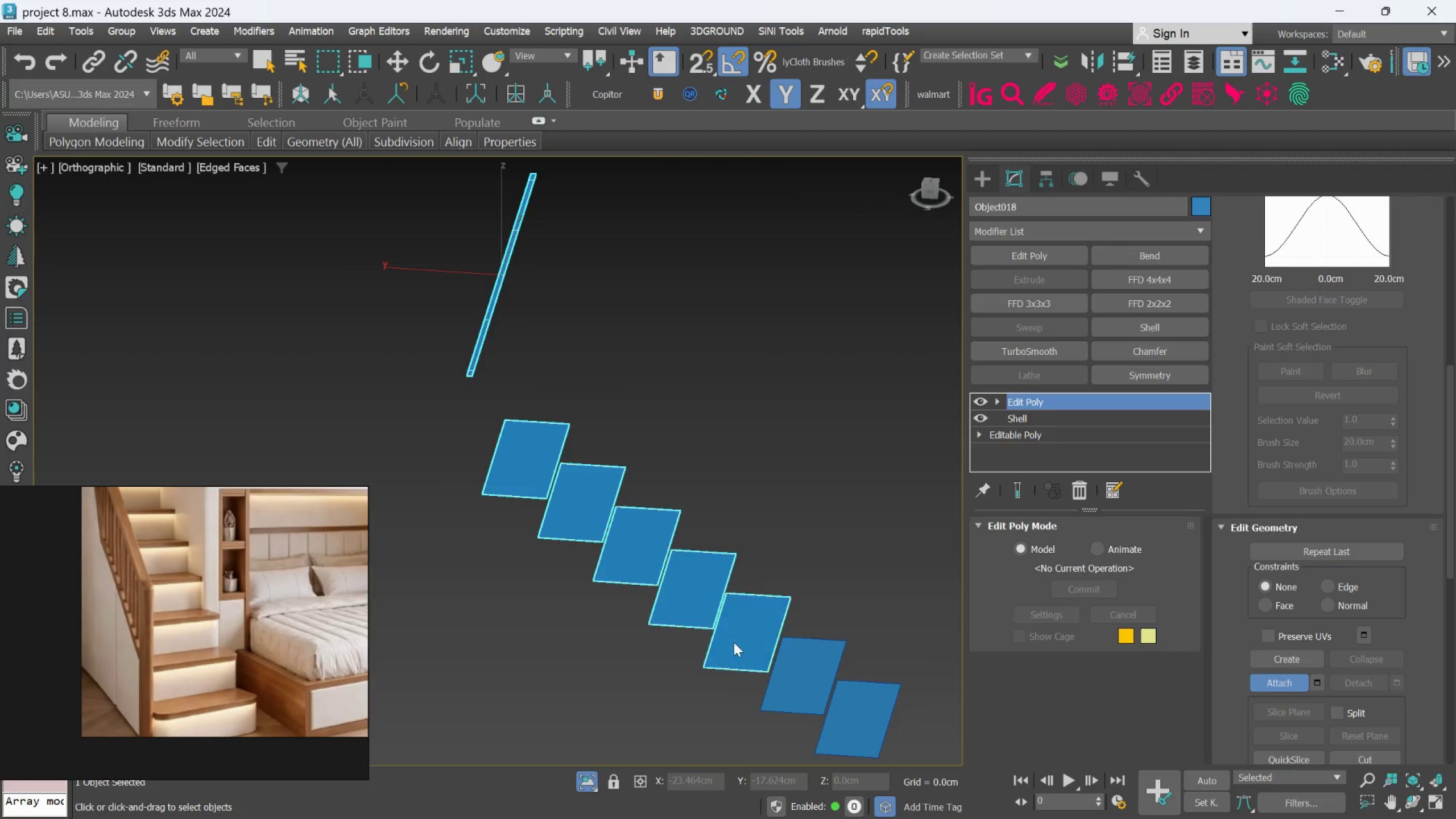 
left_click([733, 641])
 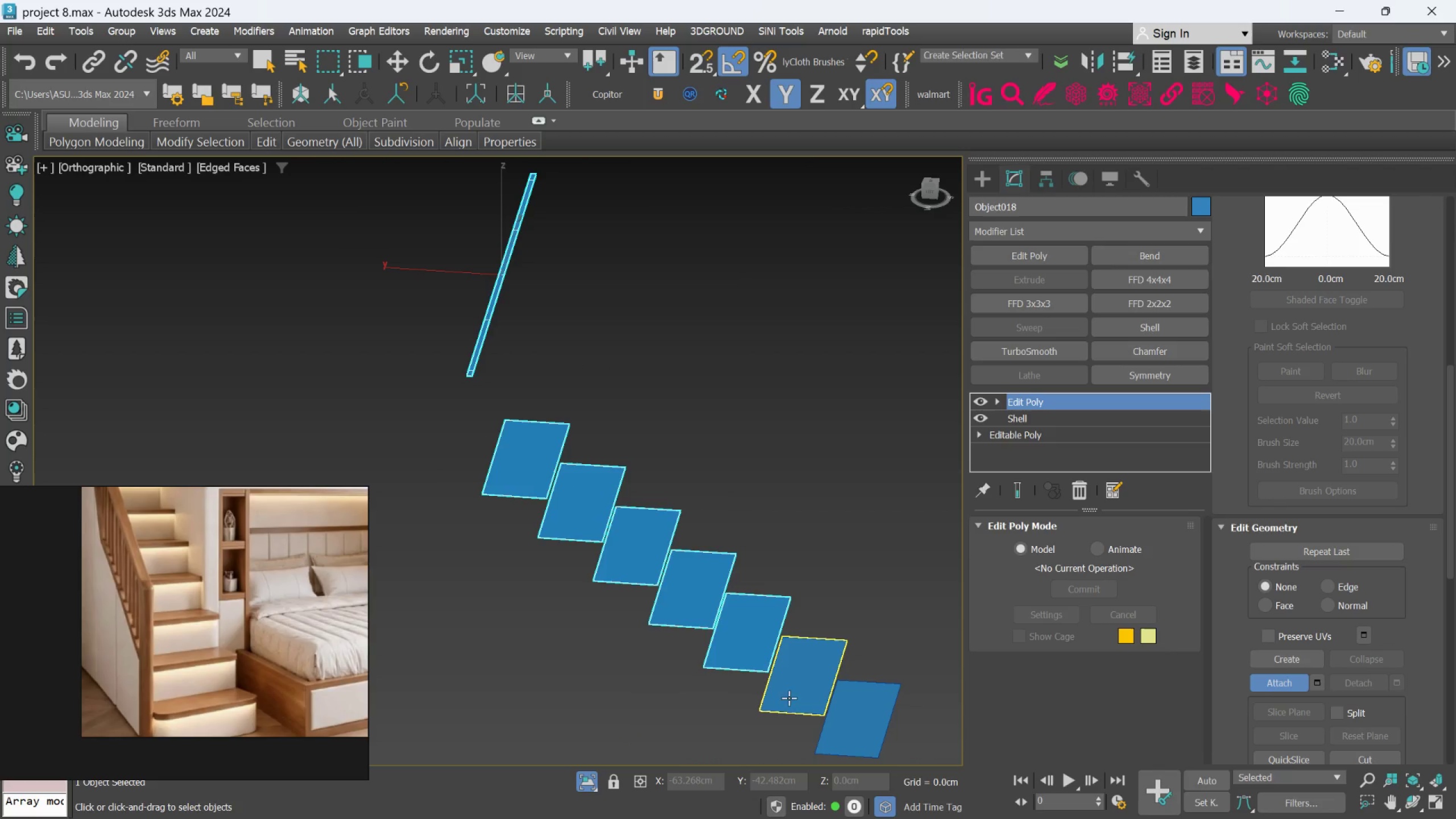 
left_click([789, 698])
 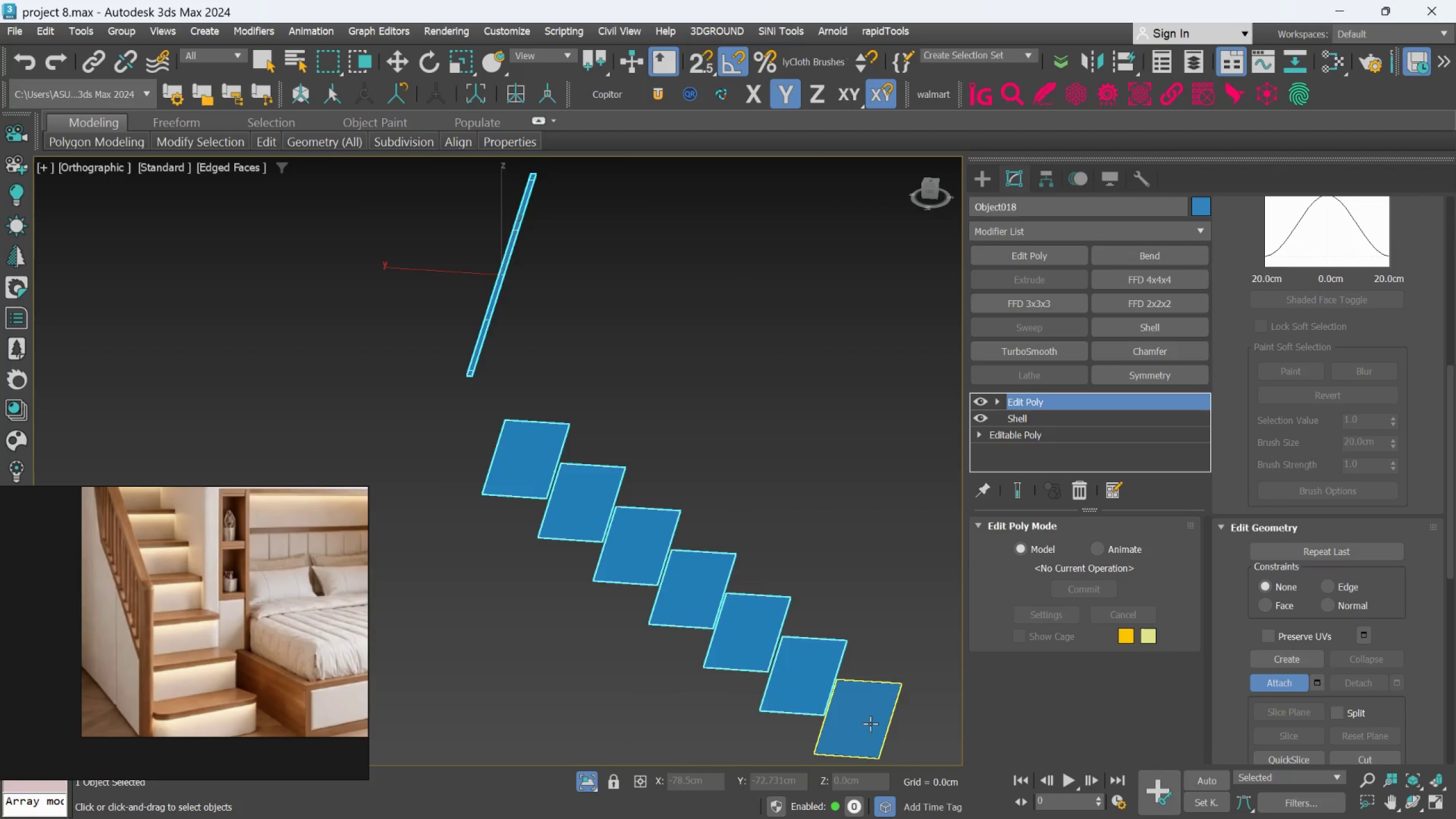 
left_click([870, 723])
 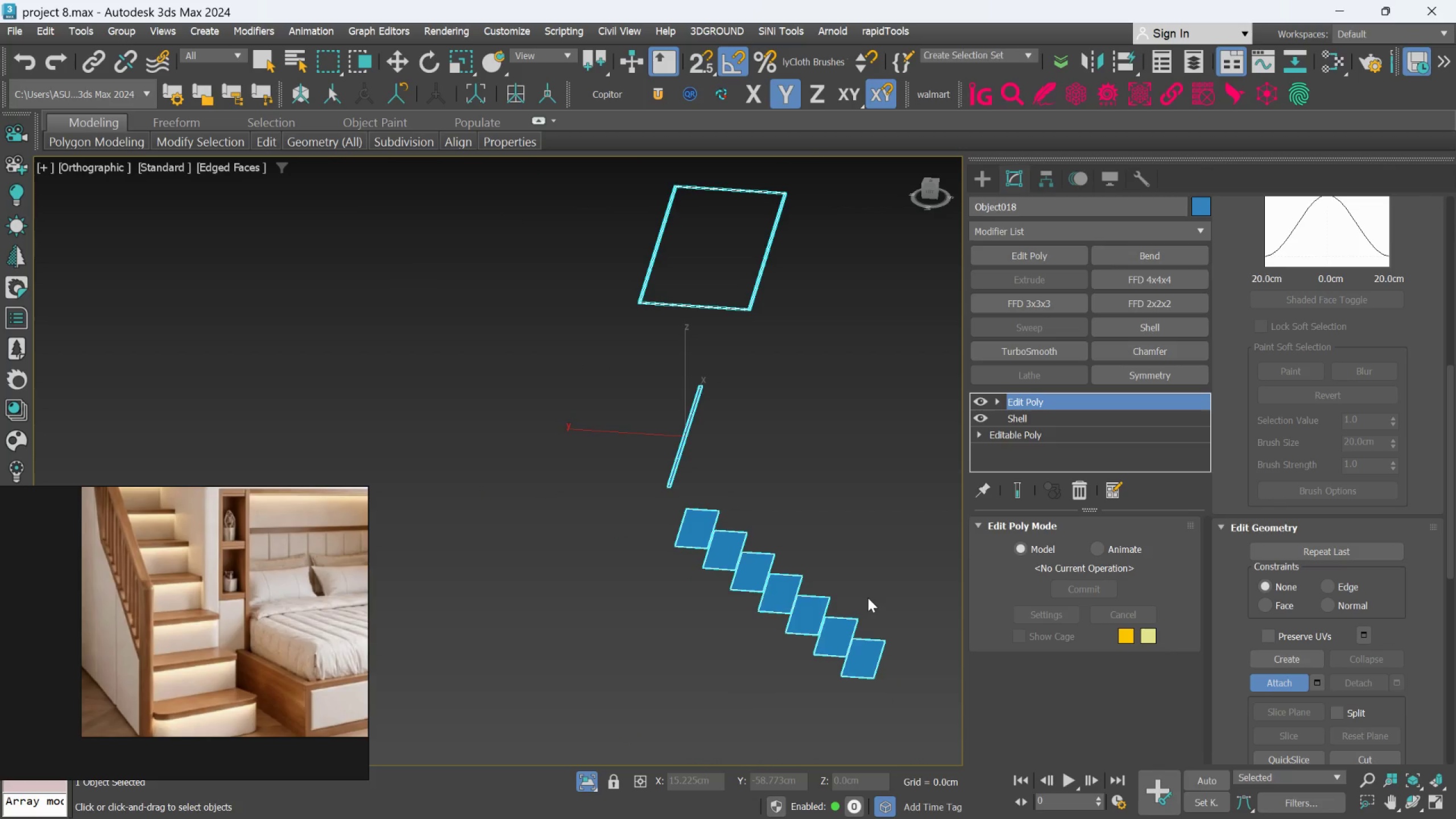 
scroll: coordinate [868, 598], scroll_direction: down, amount: 2.0
 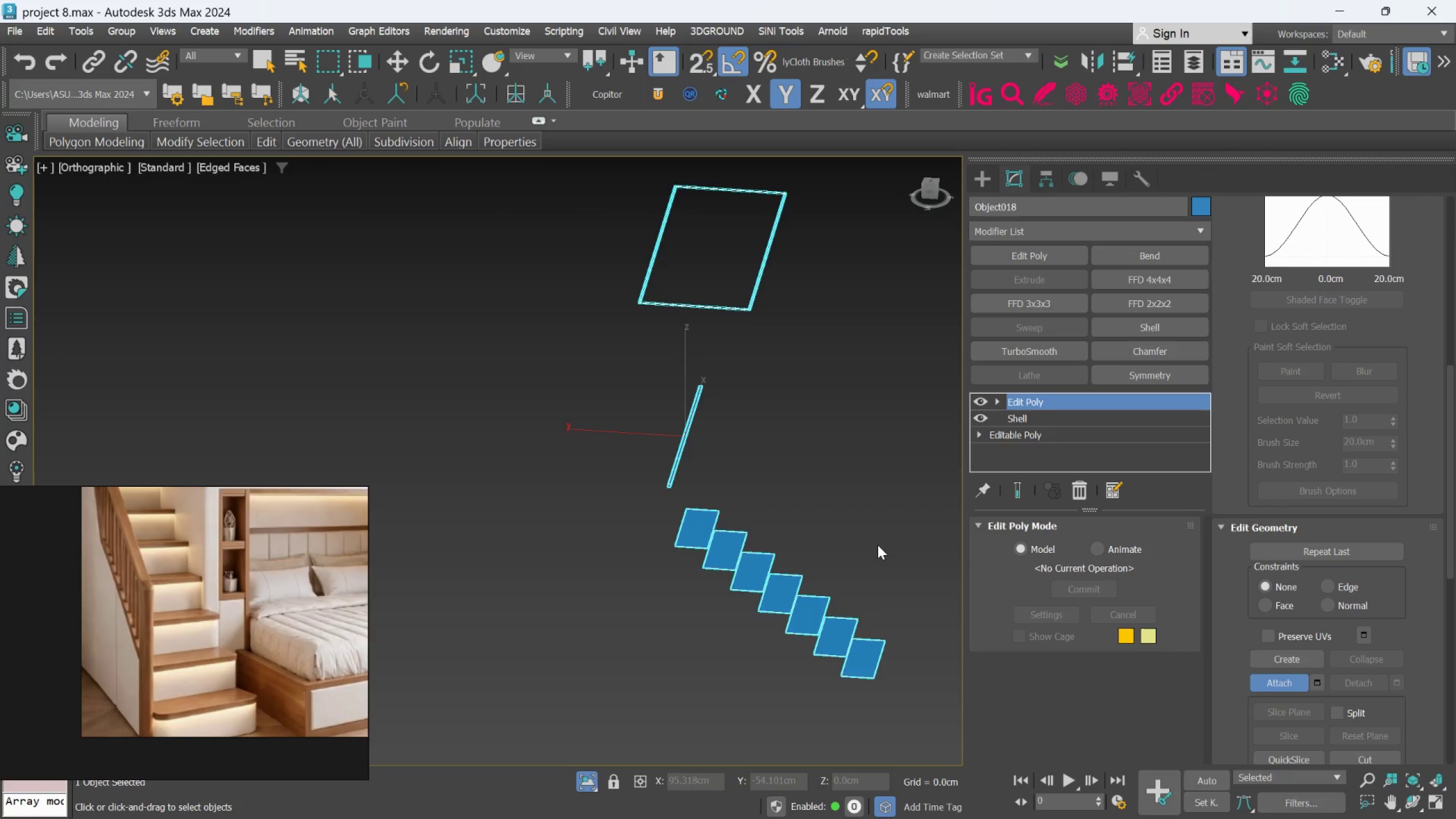 
left_click([878, 545])
 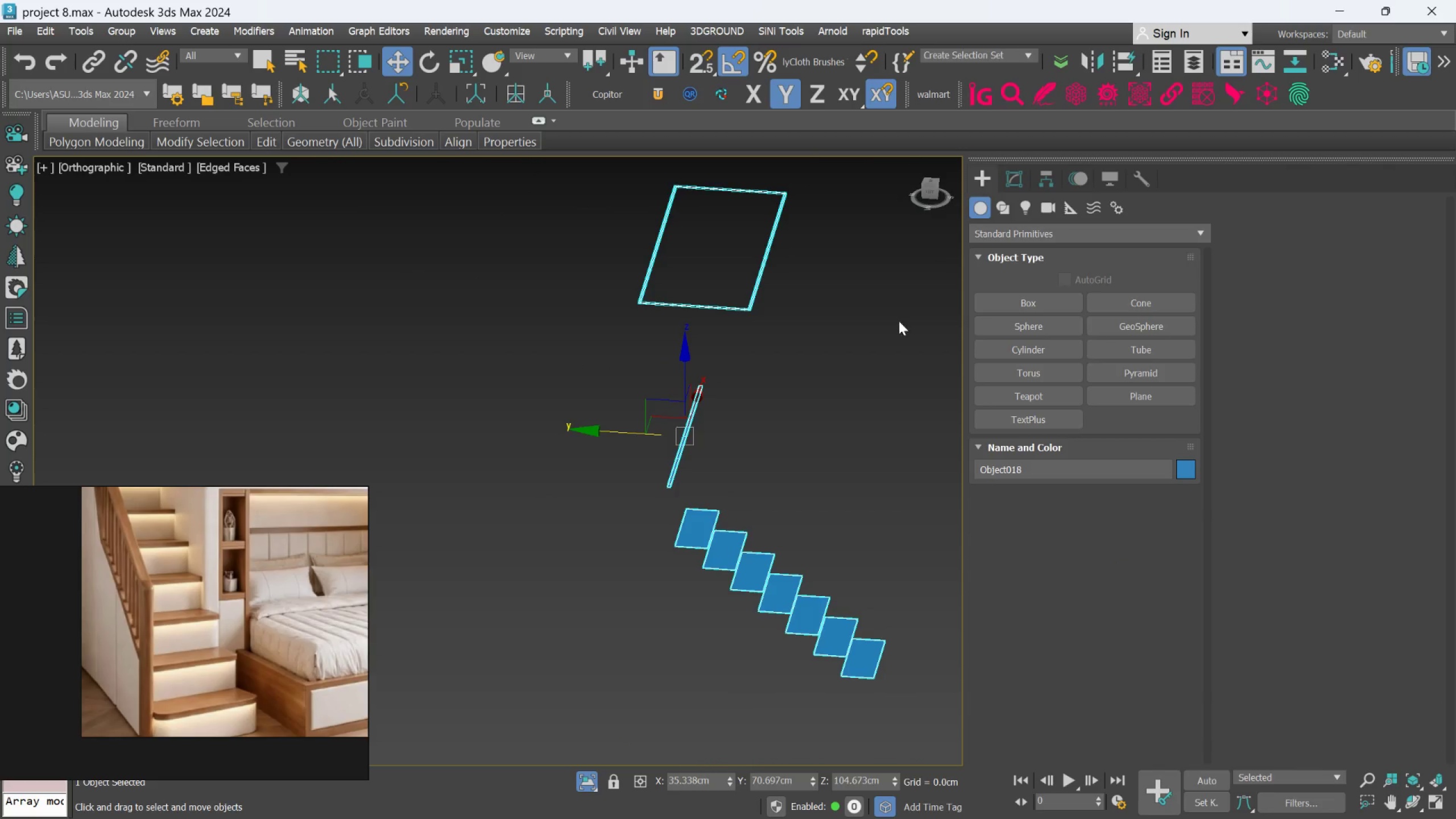 
double_click([880, 332])
 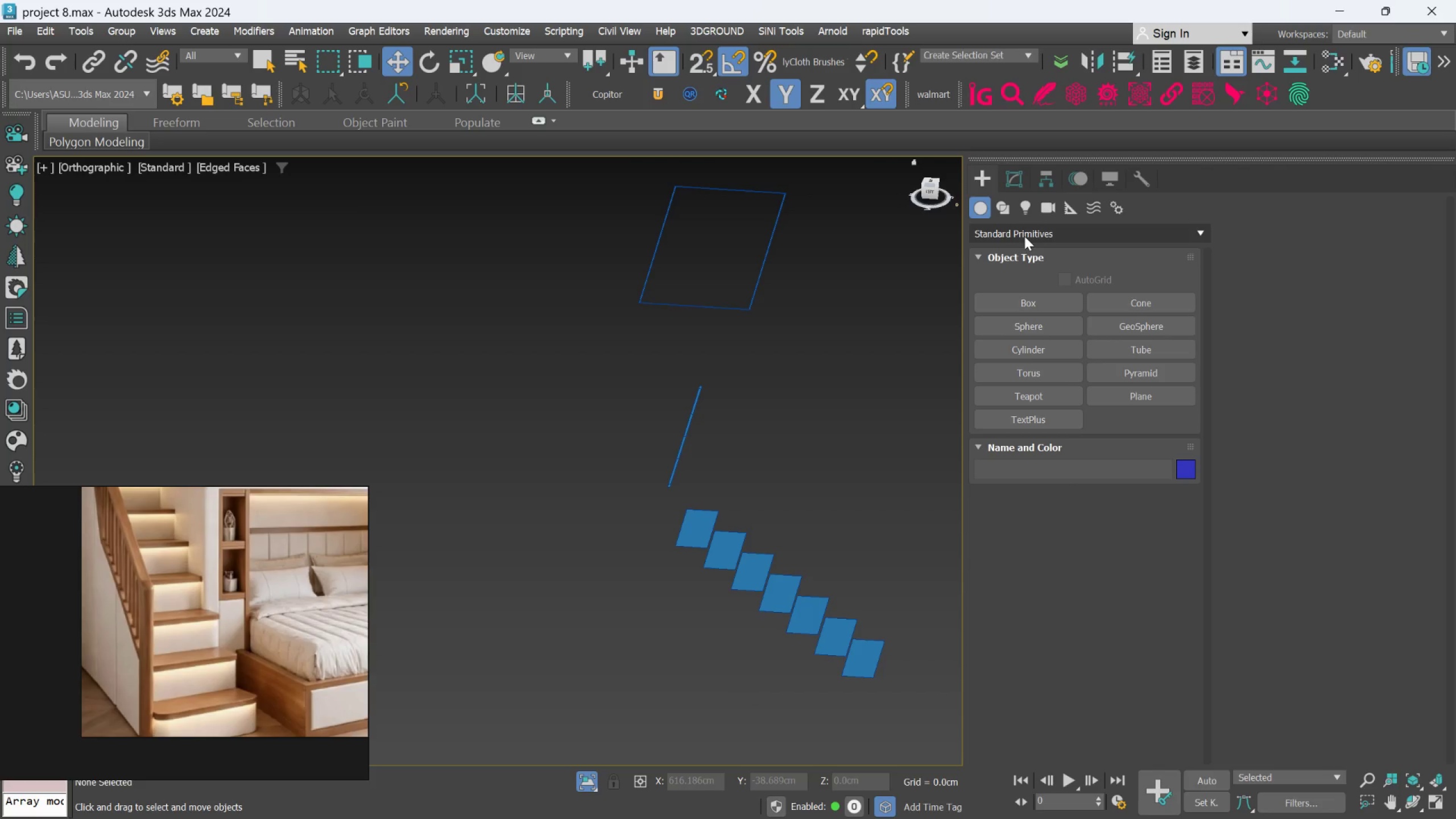 
left_click([1014, 171])
 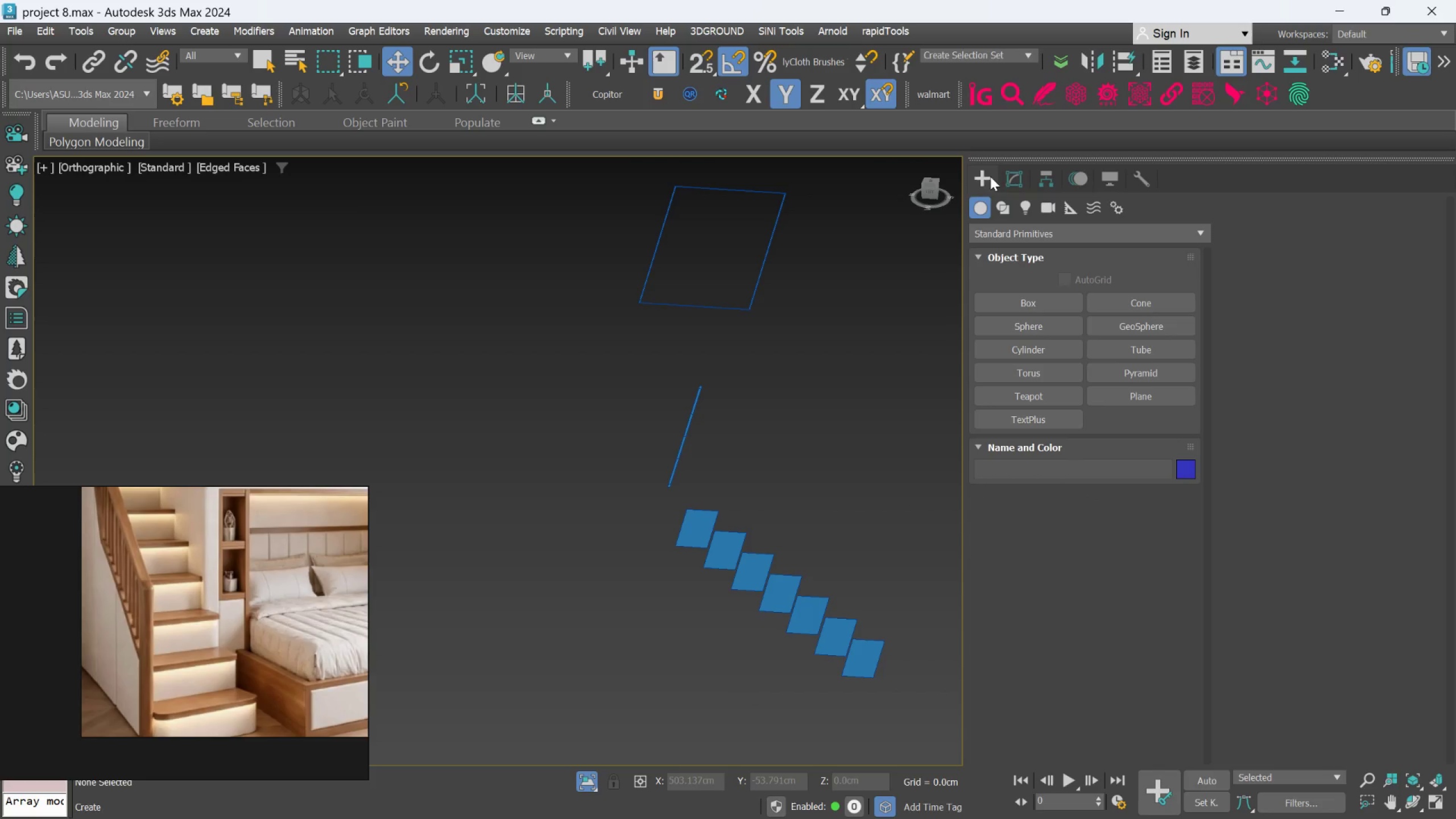 
left_click_drag(start_coordinate=[834, 425], to_coordinate=[832, 436])
 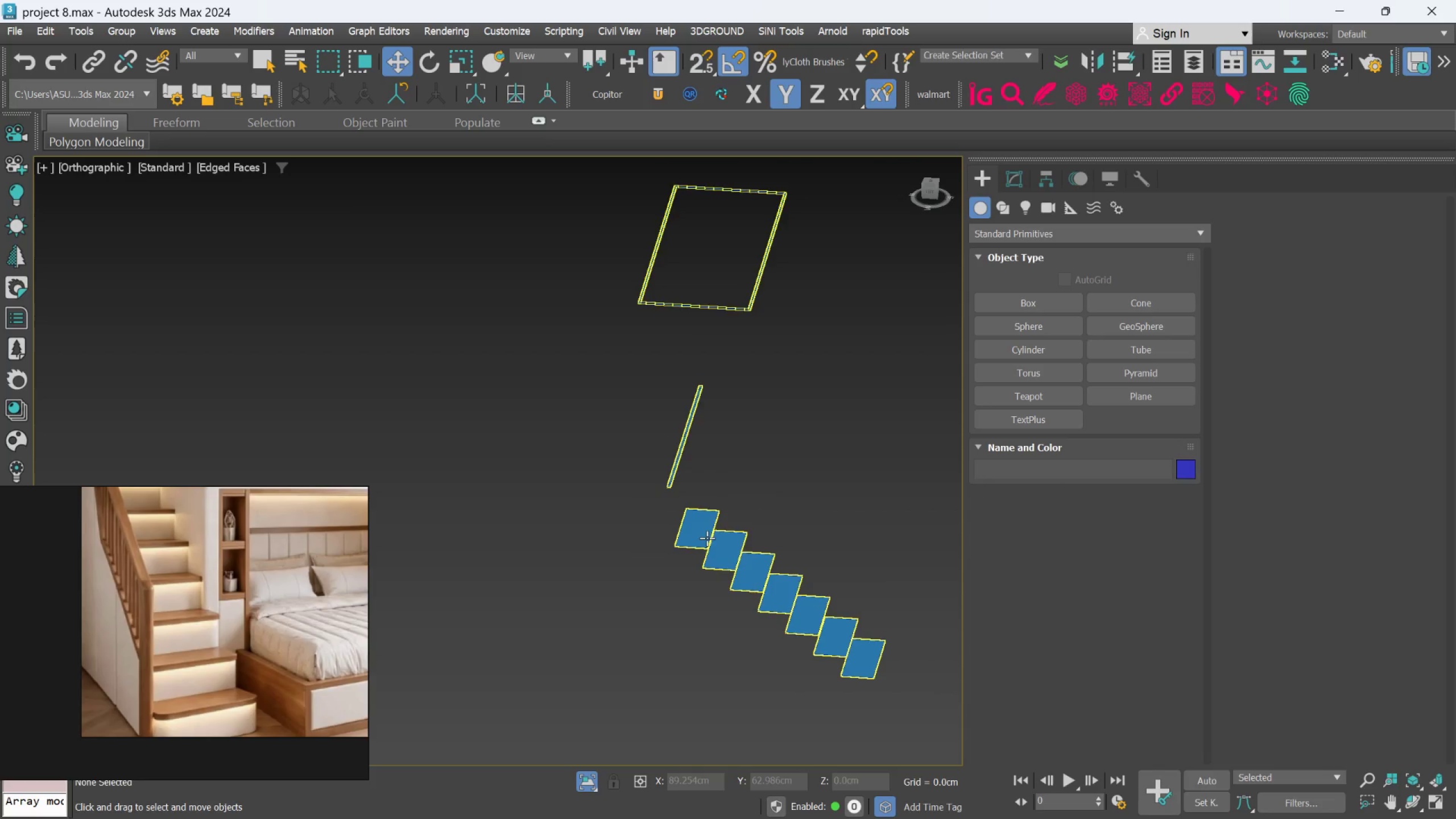 
left_click([707, 538])
 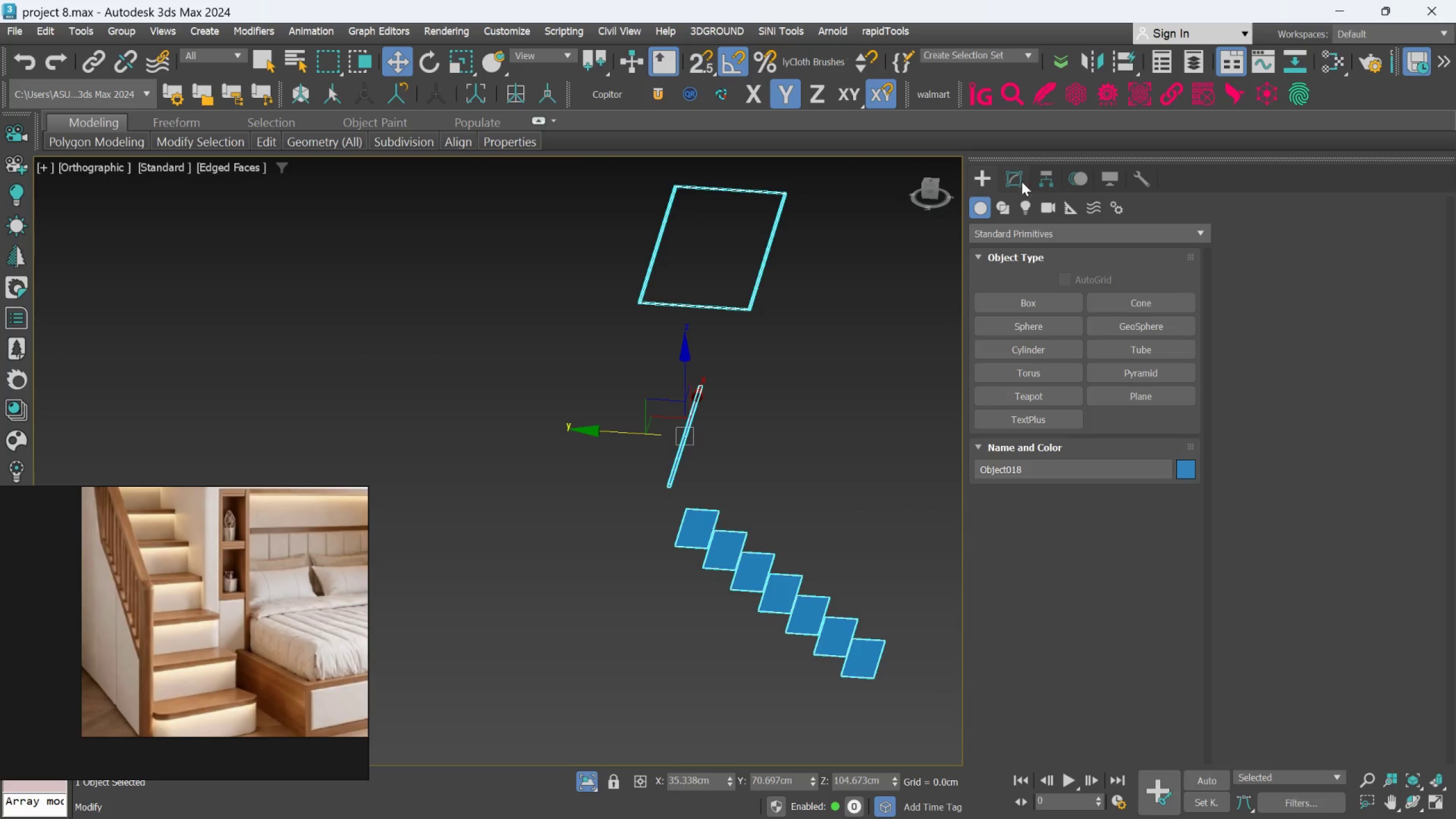 
left_click([1021, 181])
 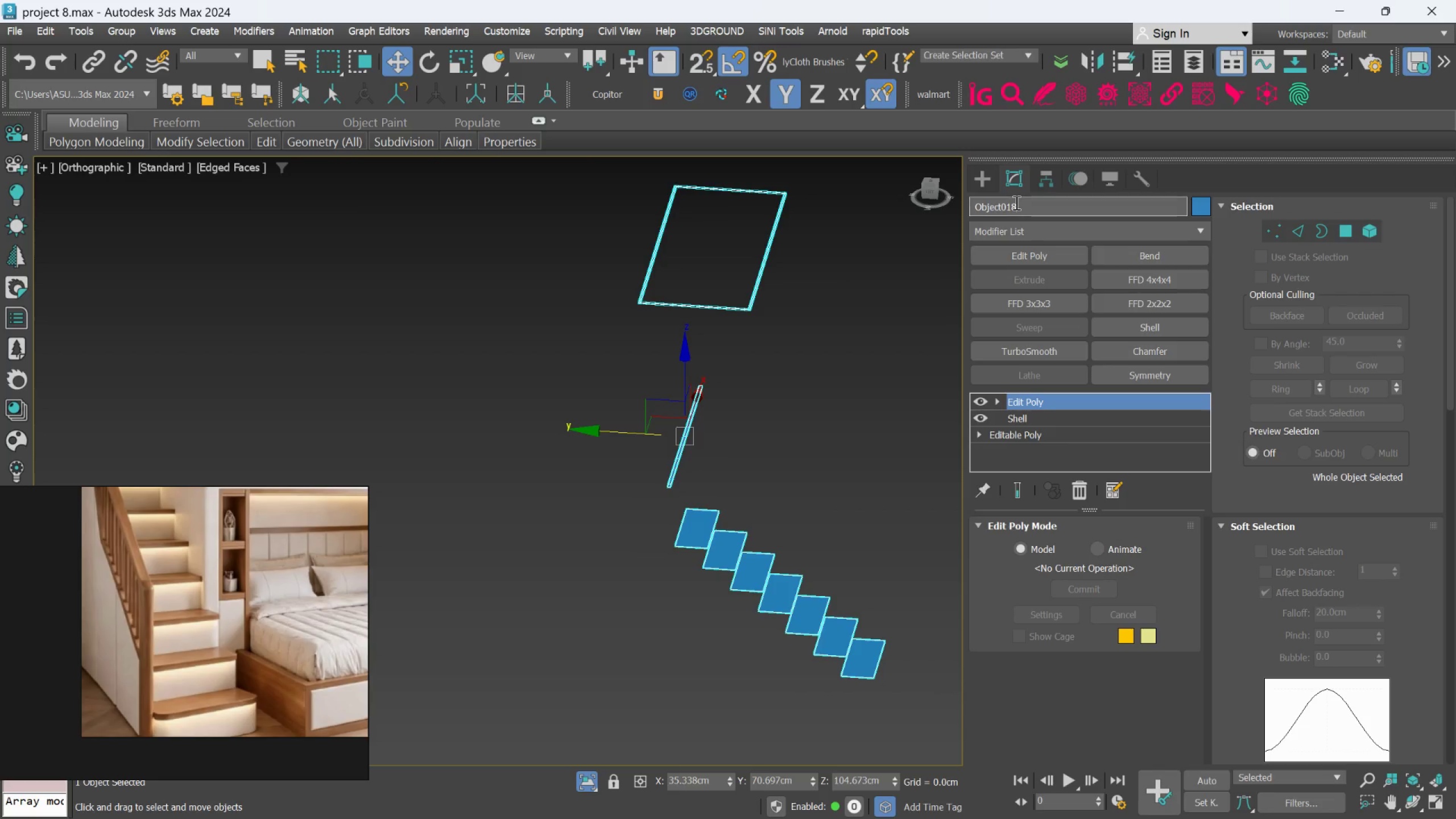 
double_click([1015, 202])
 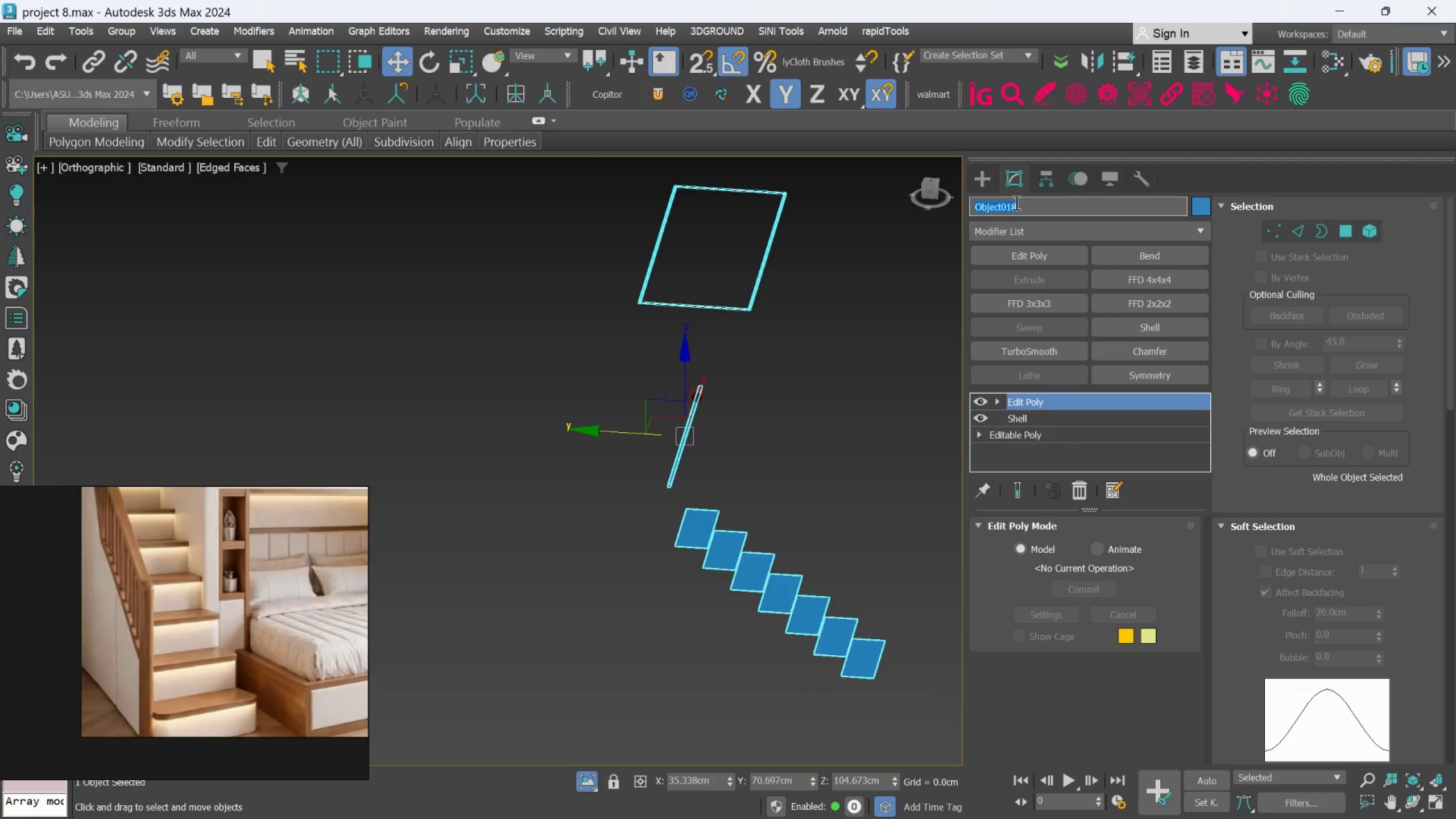 
type(Light)
 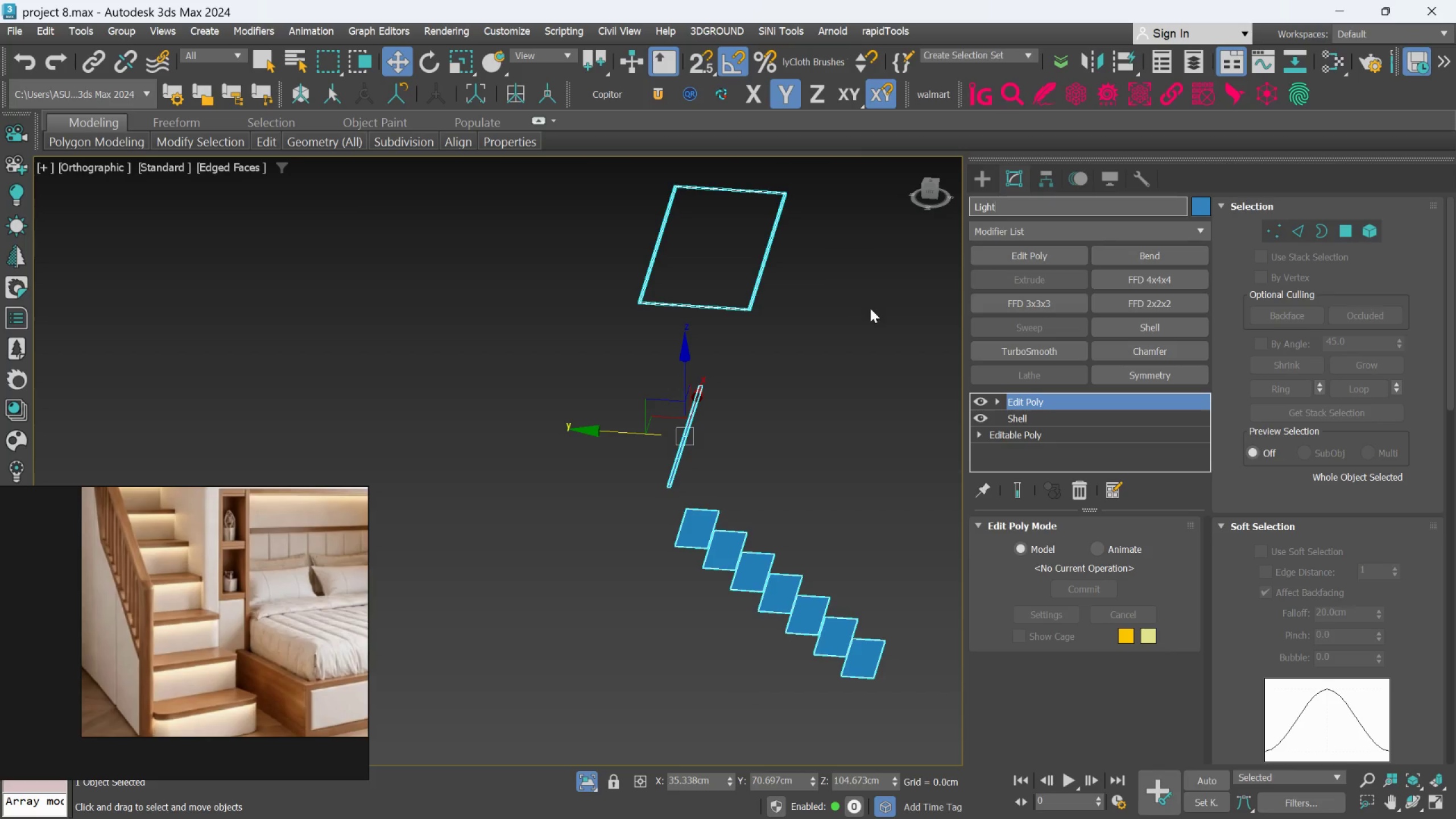 
left_click([870, 308])
 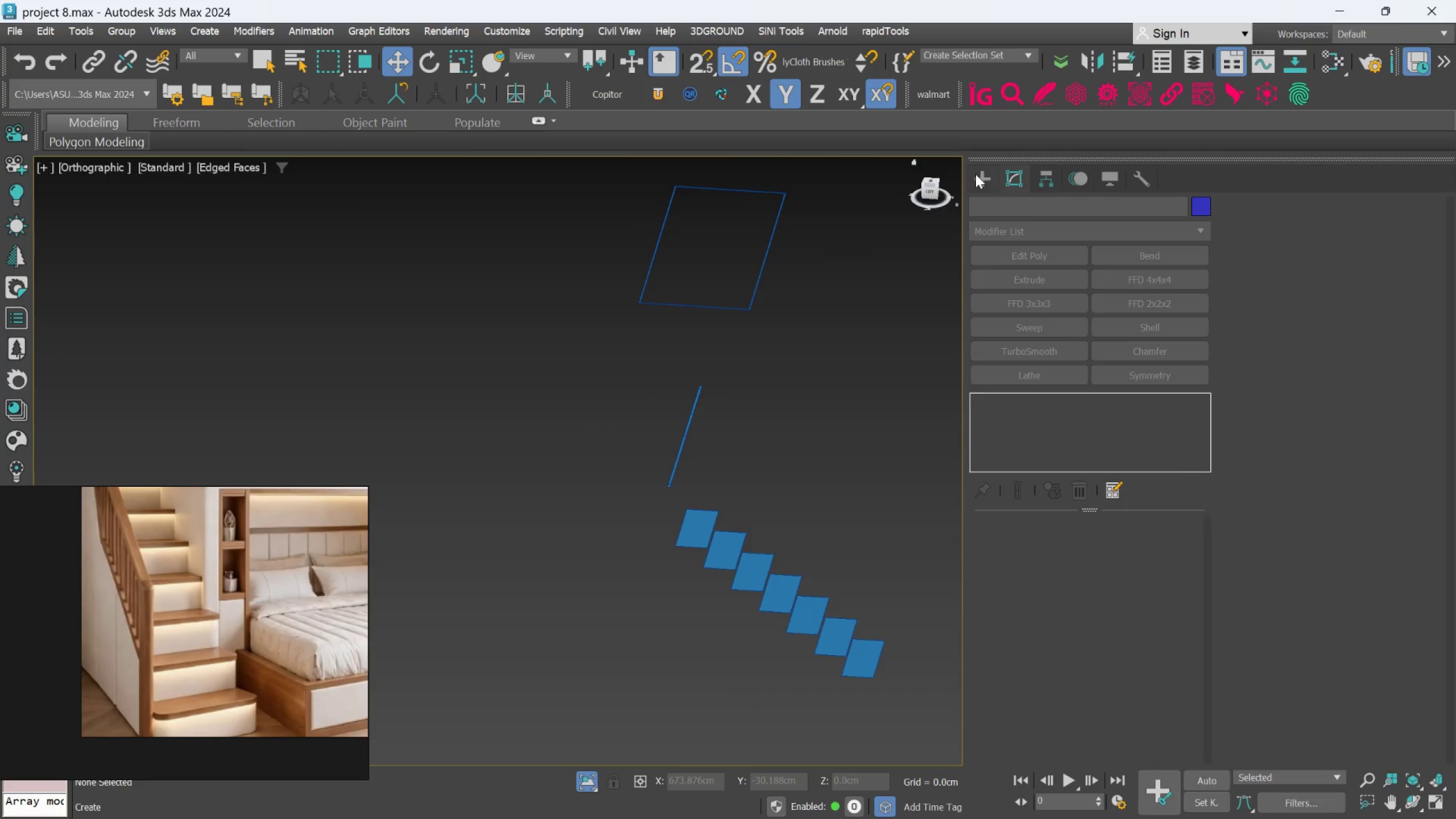 
left_click([975, 174])
 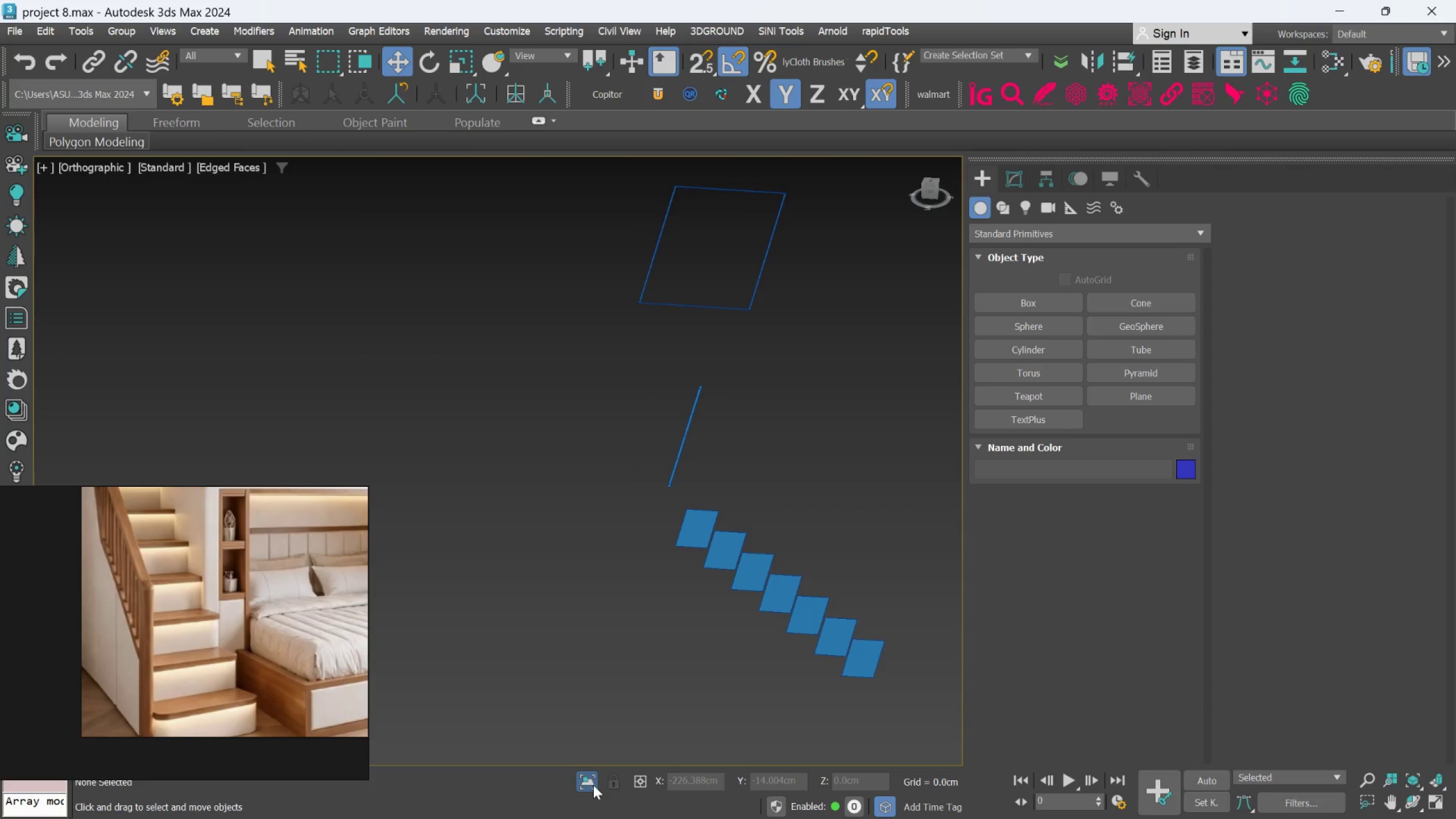 
left_click([591, 785])
 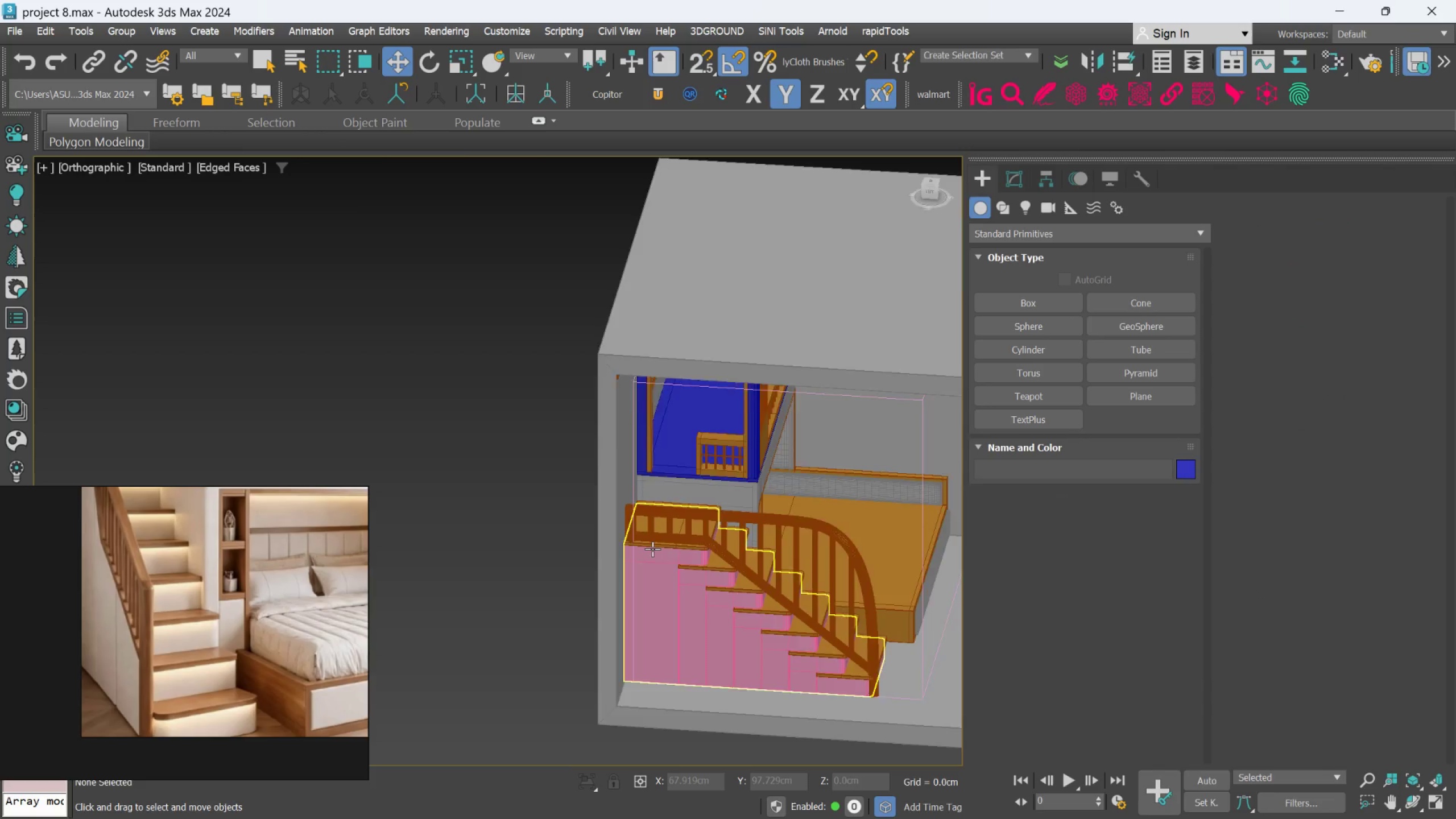 
scroll: coordinate [744, 514], scroll_direction: up, amount: 1.0
 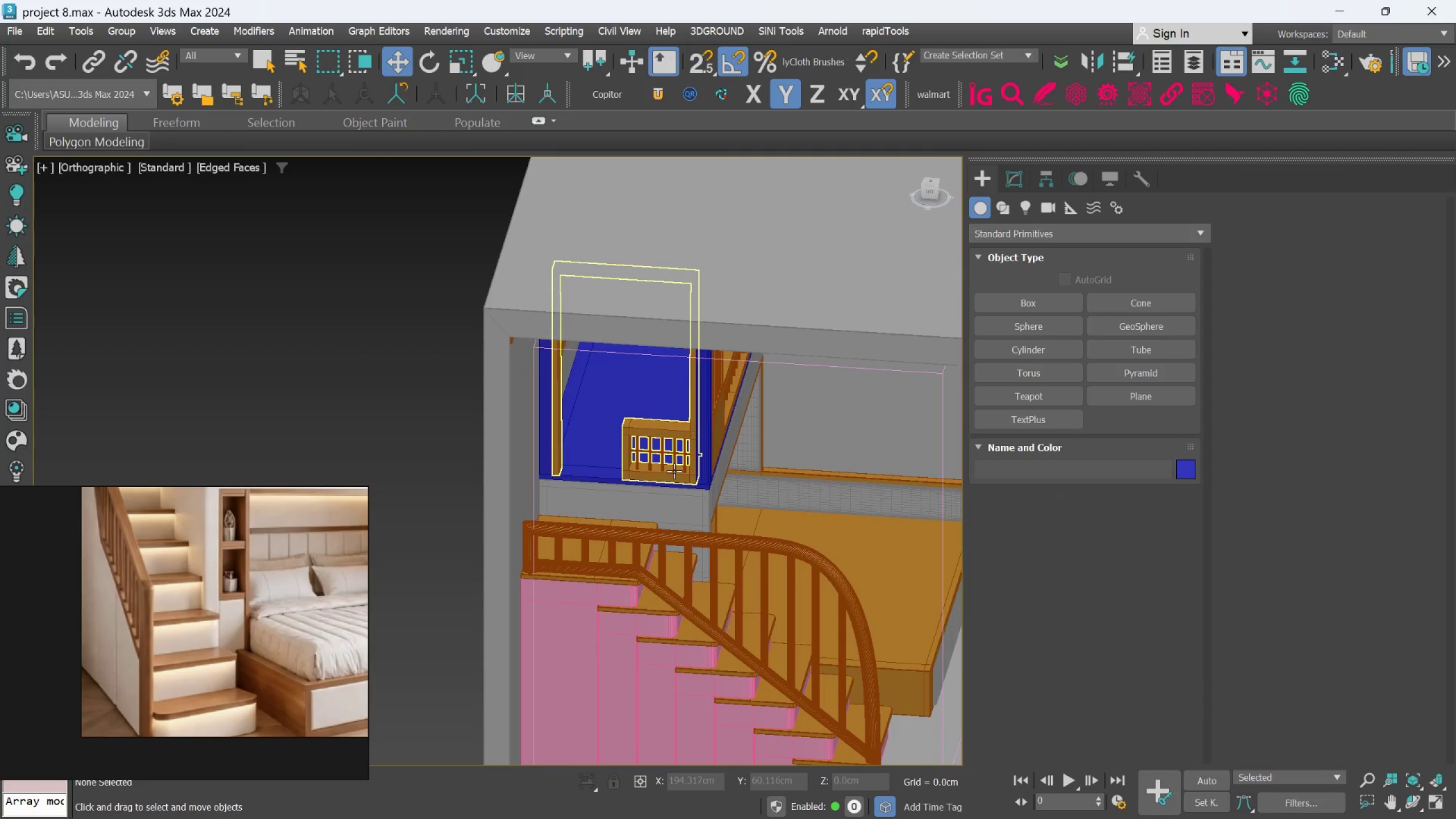 
hold_key(key=AltLeft, duration=0.59)
 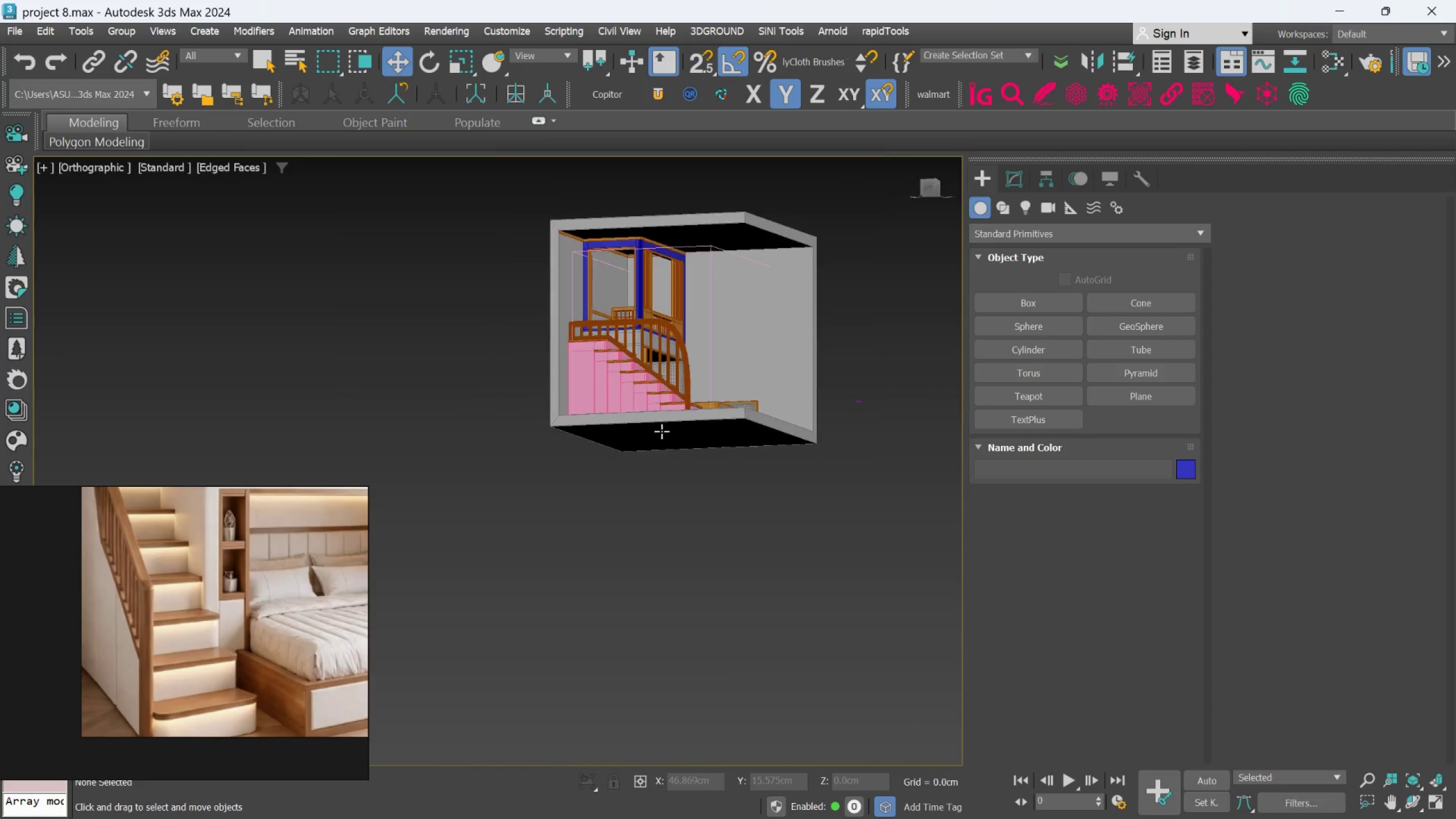 
hold_key(key=AltLeft, duration=1.37)
 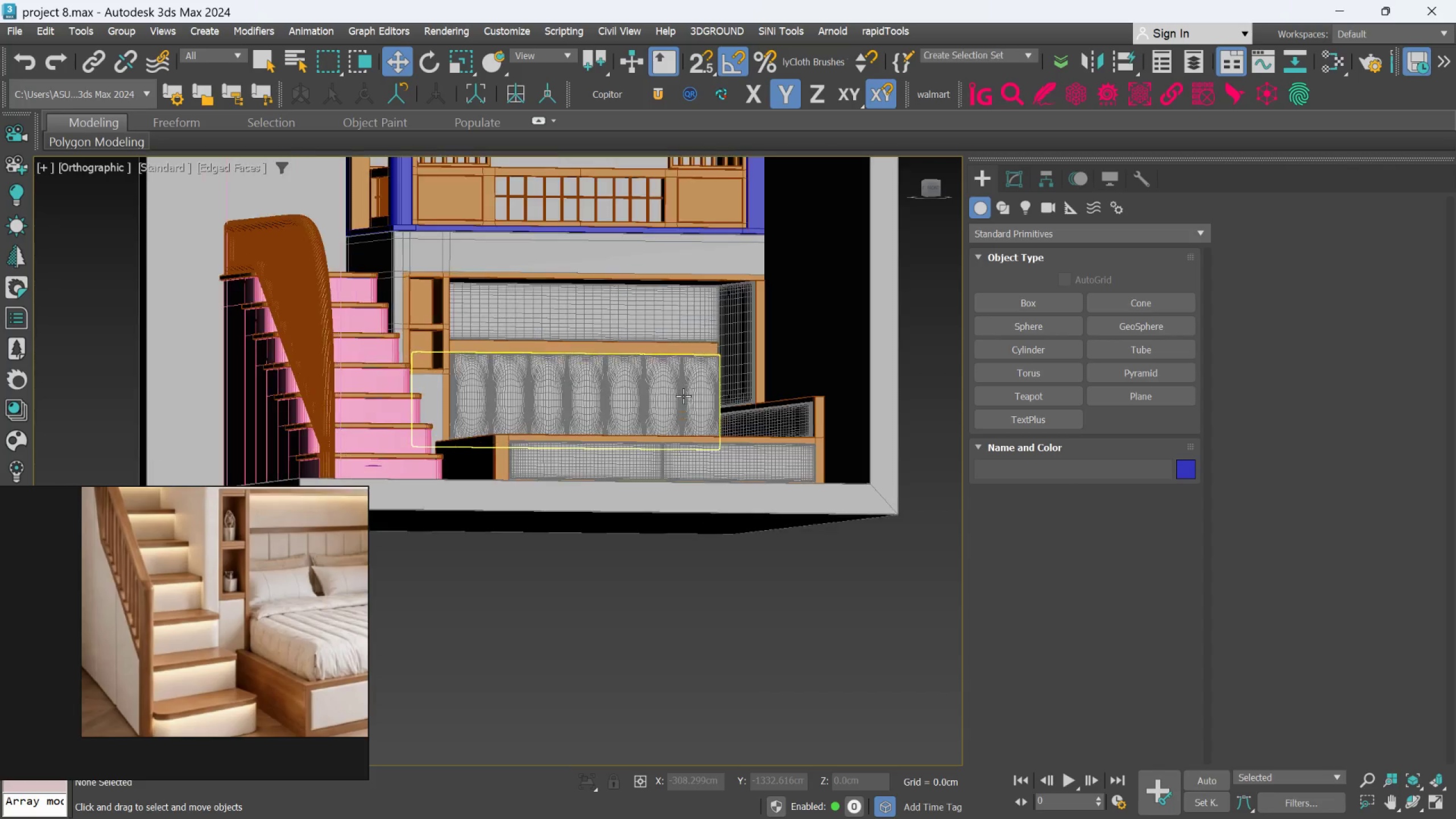 
scroll: coordinate [661, 431], scroll_direction: down, amount: 3.0
 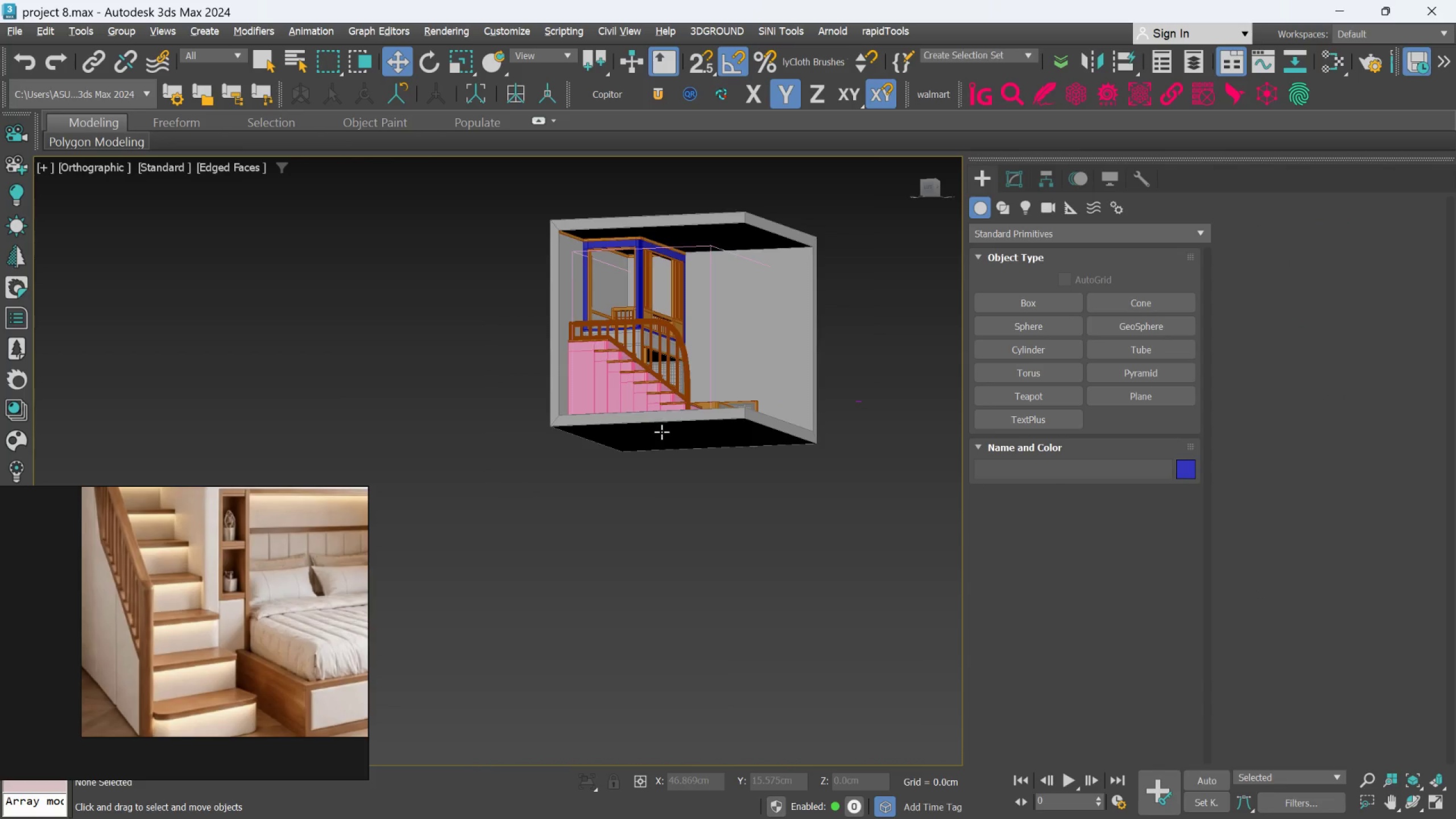 
scroll: coordinate [683, 396], scroll_direction: up, amount: 3.0
 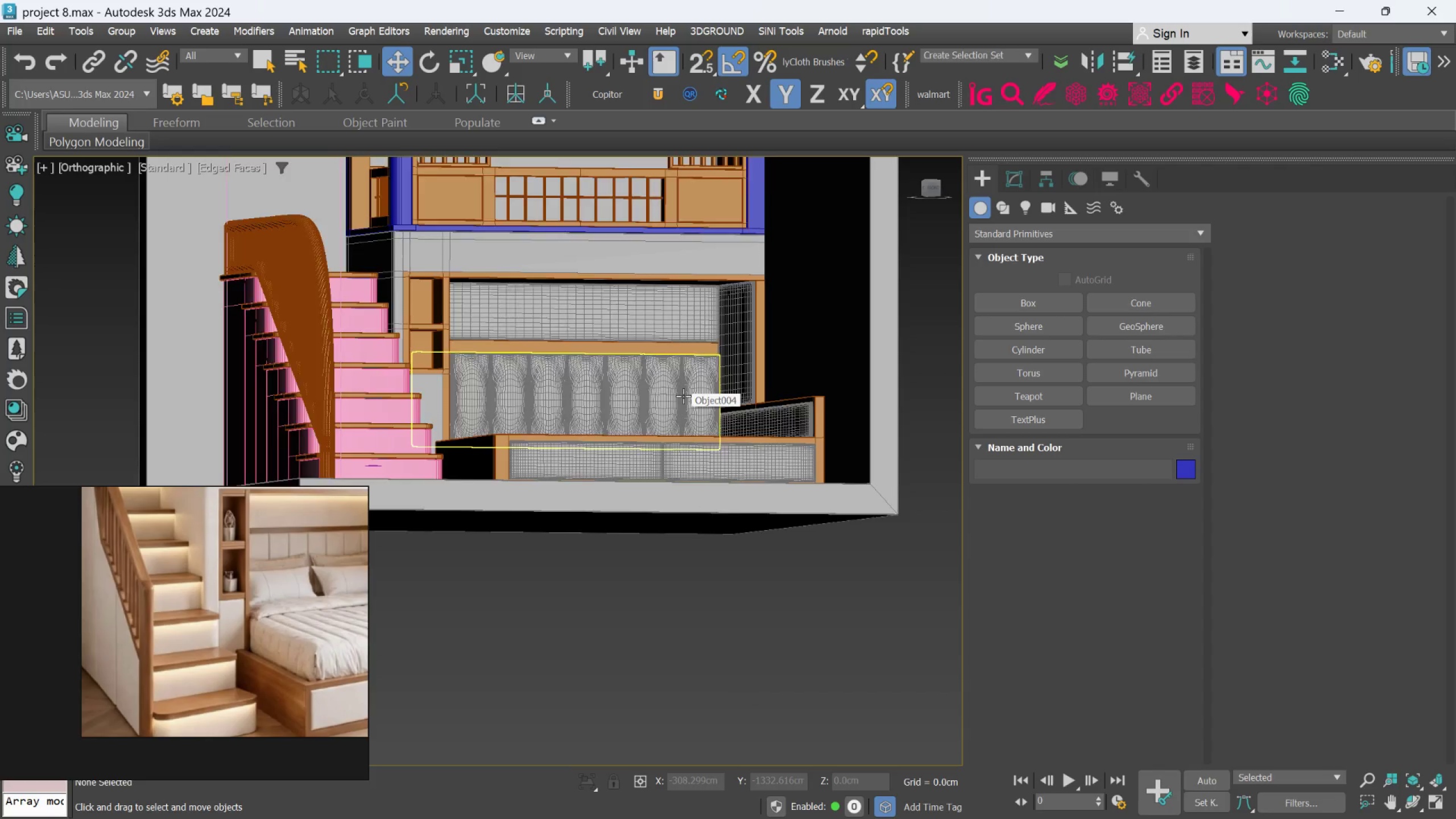 
key(F4)
 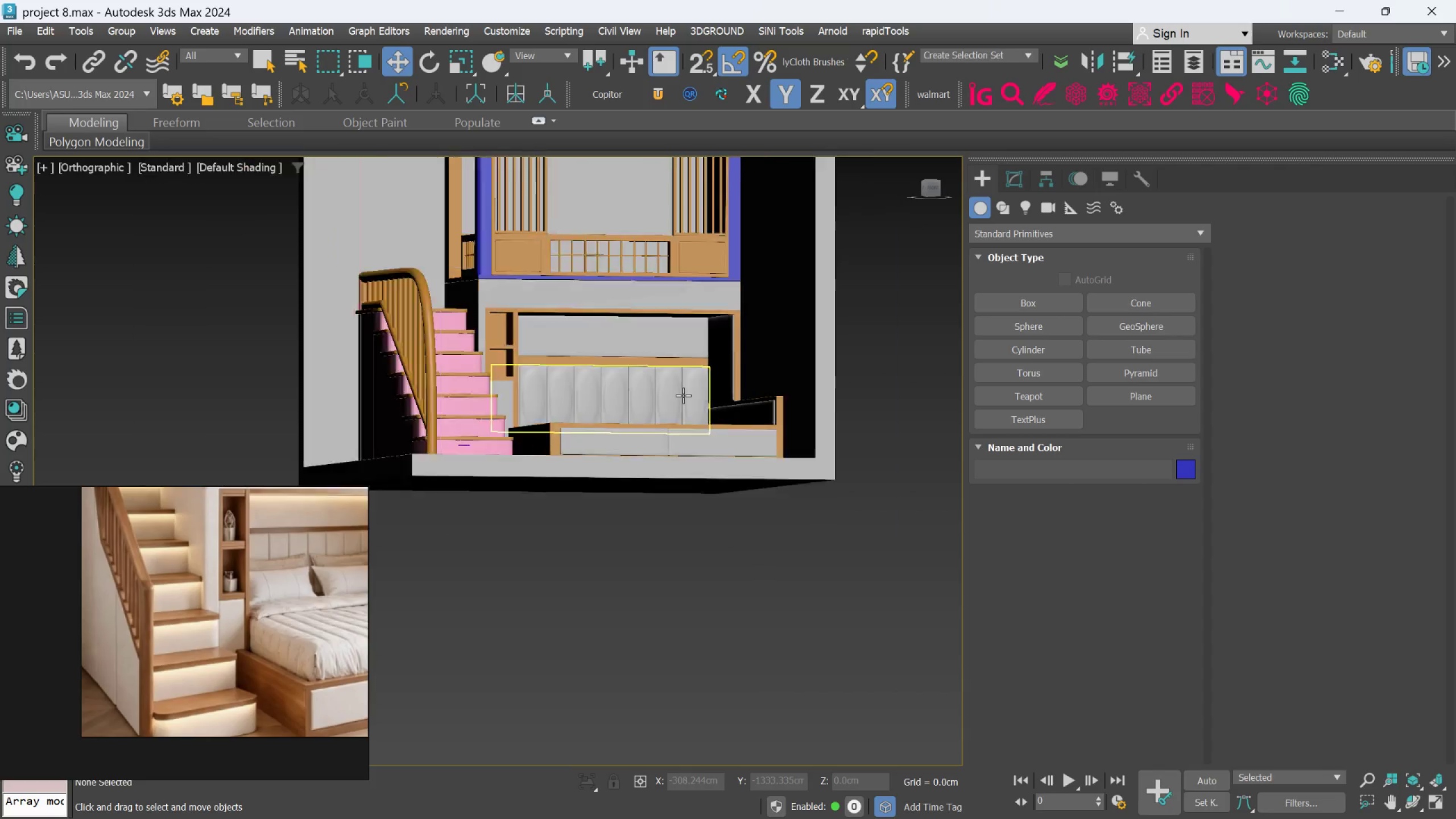 
hold_key(key=AltLeft, duration=0.47)
 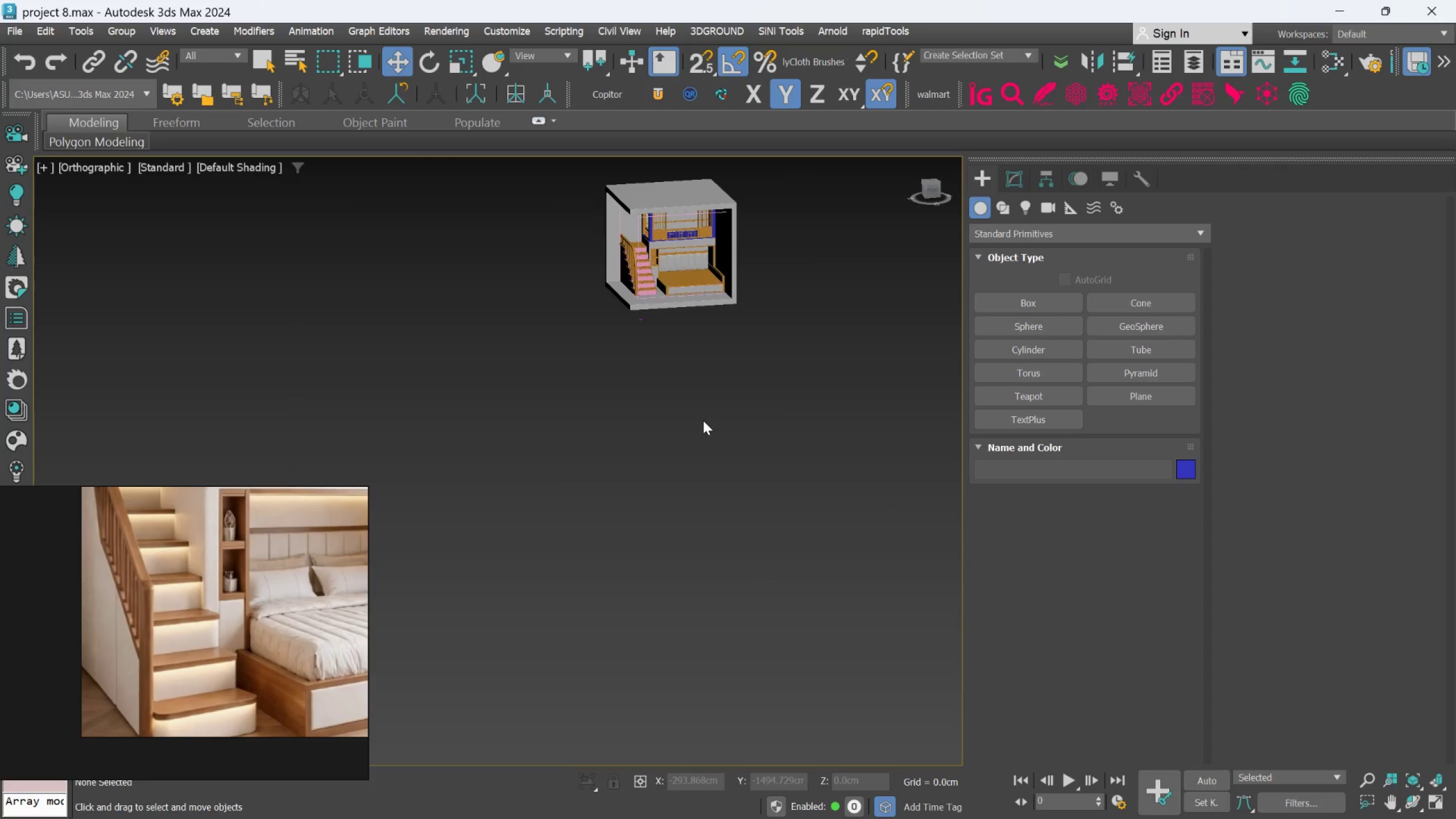 
scroll: coordinate [706, 420], scroll_direction: down, amount: 6.0
 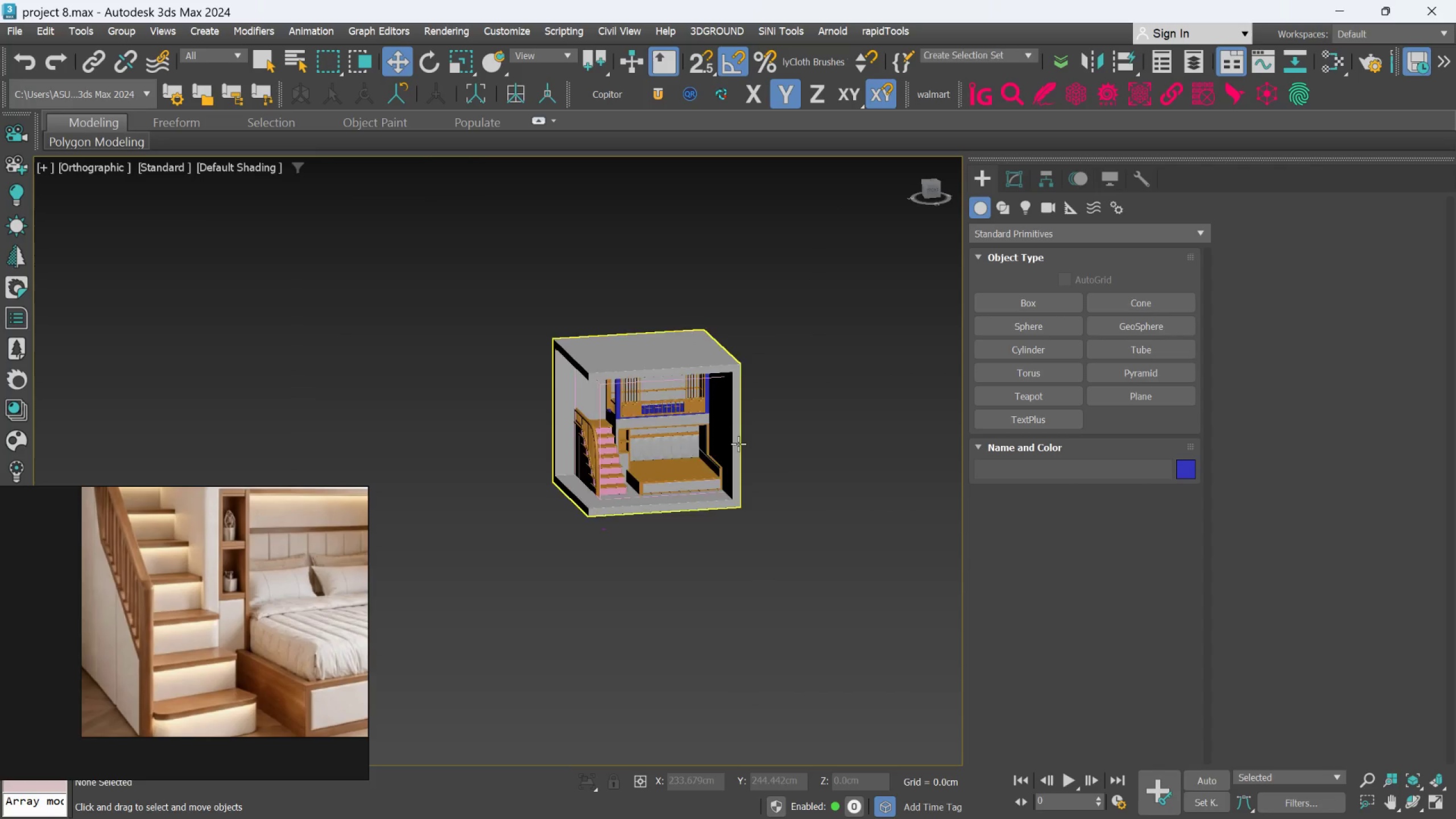 
scroll: coordinate [741, 432], scroll_direction: up, amount: 7.0
 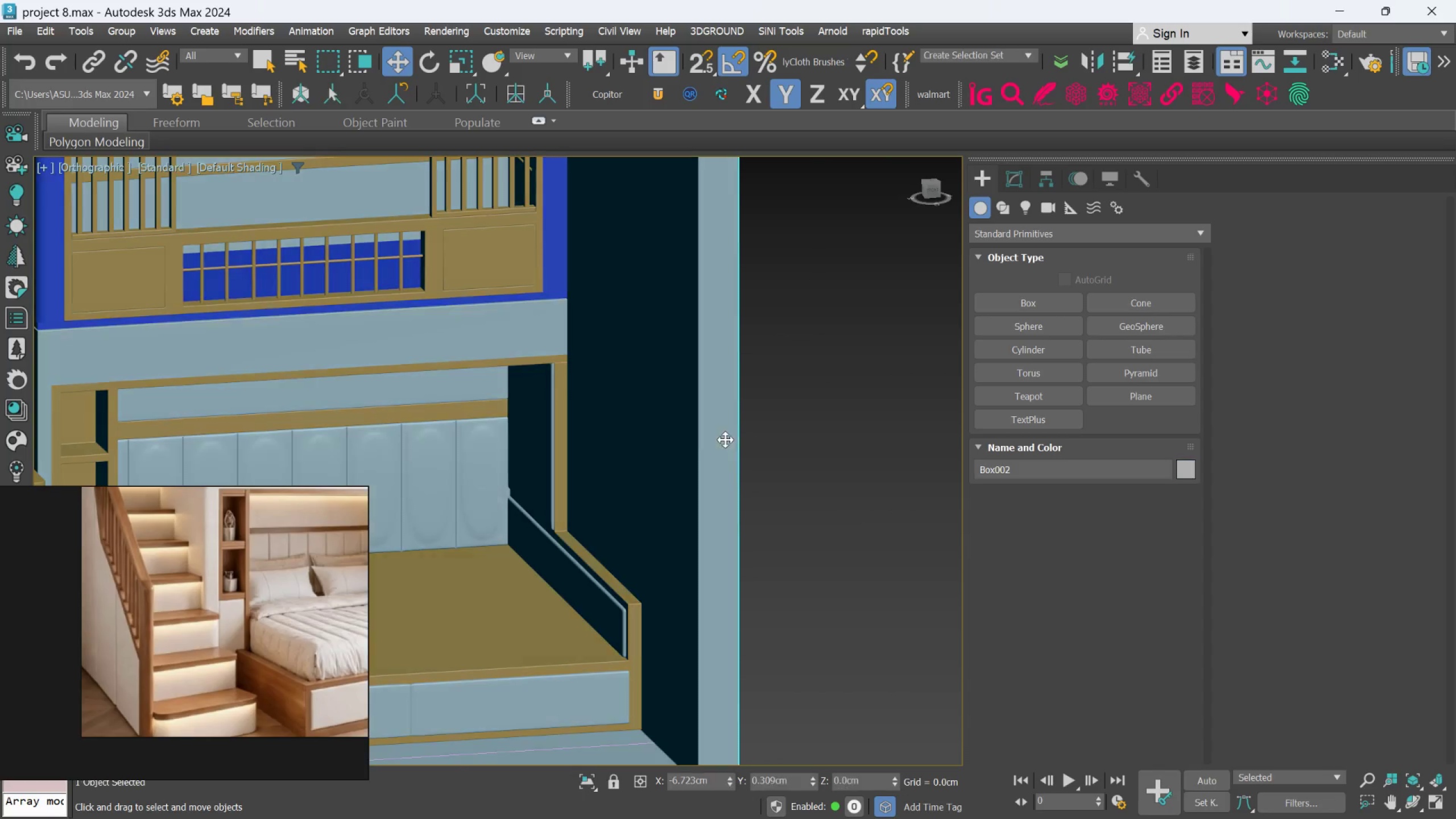 
left_click([725, 440])
 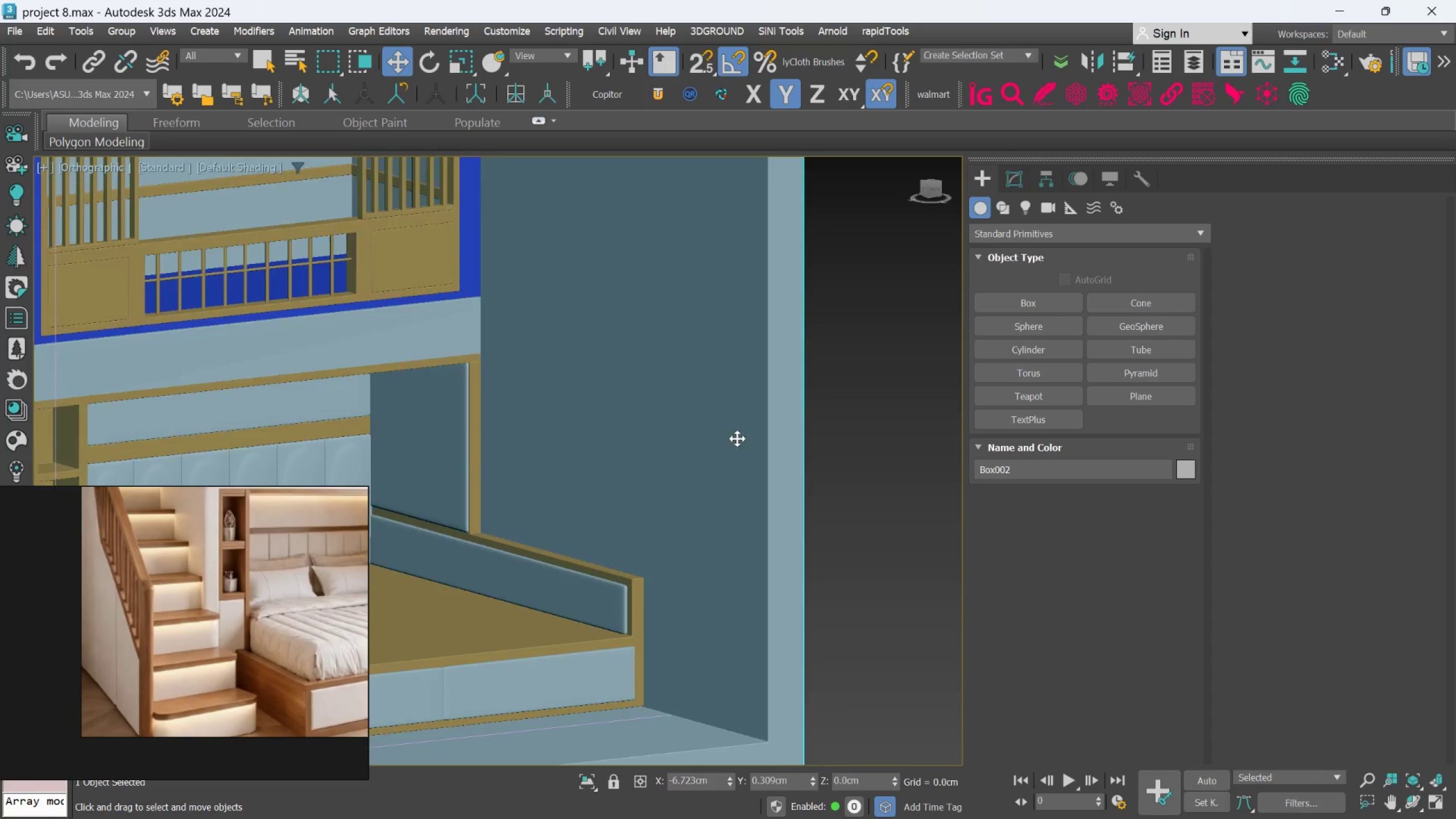 
hold_key(key=AltLeft, duration=0.6)
 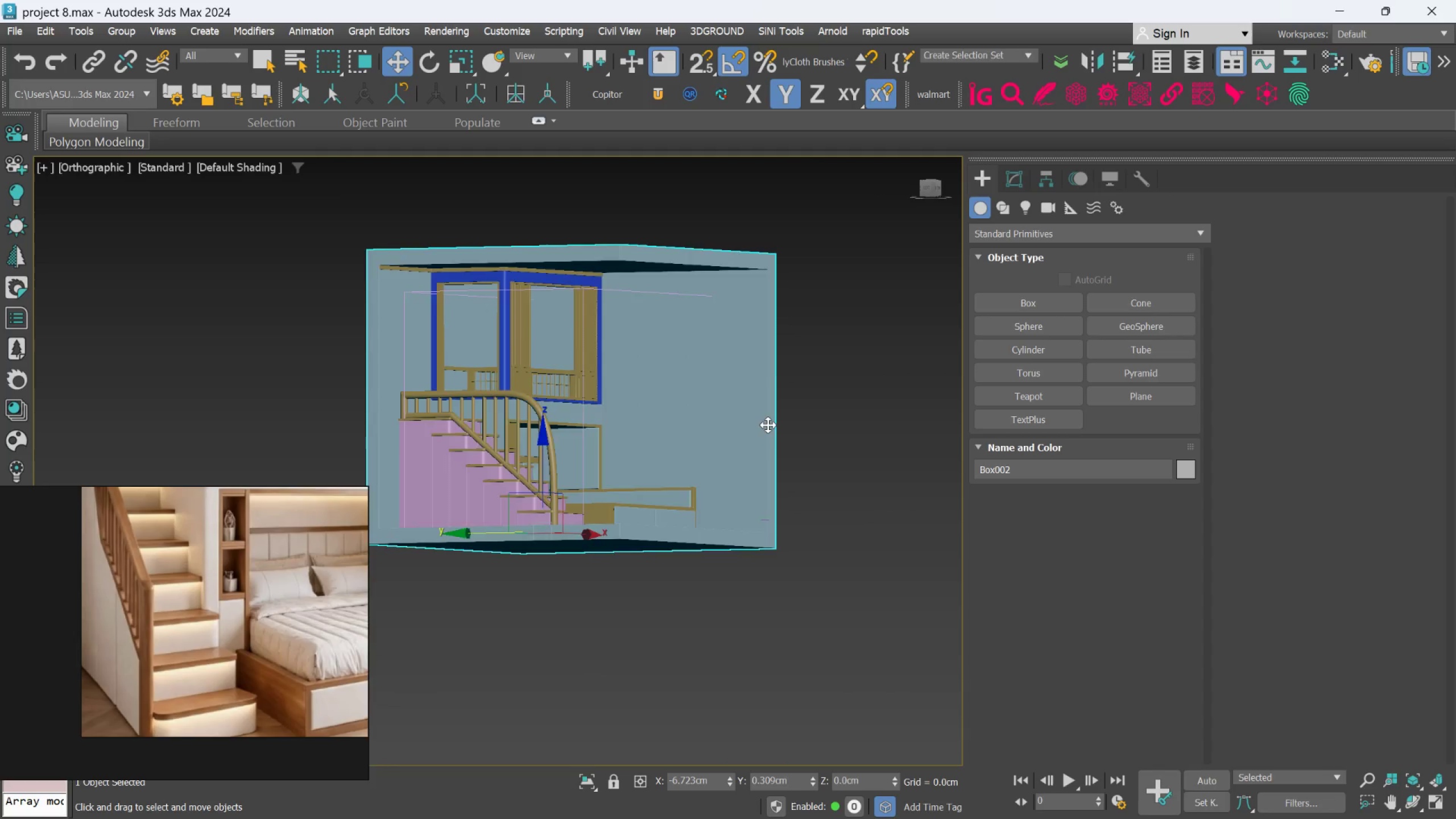 
hold_key(key=AltLeft, duration=1.2)
 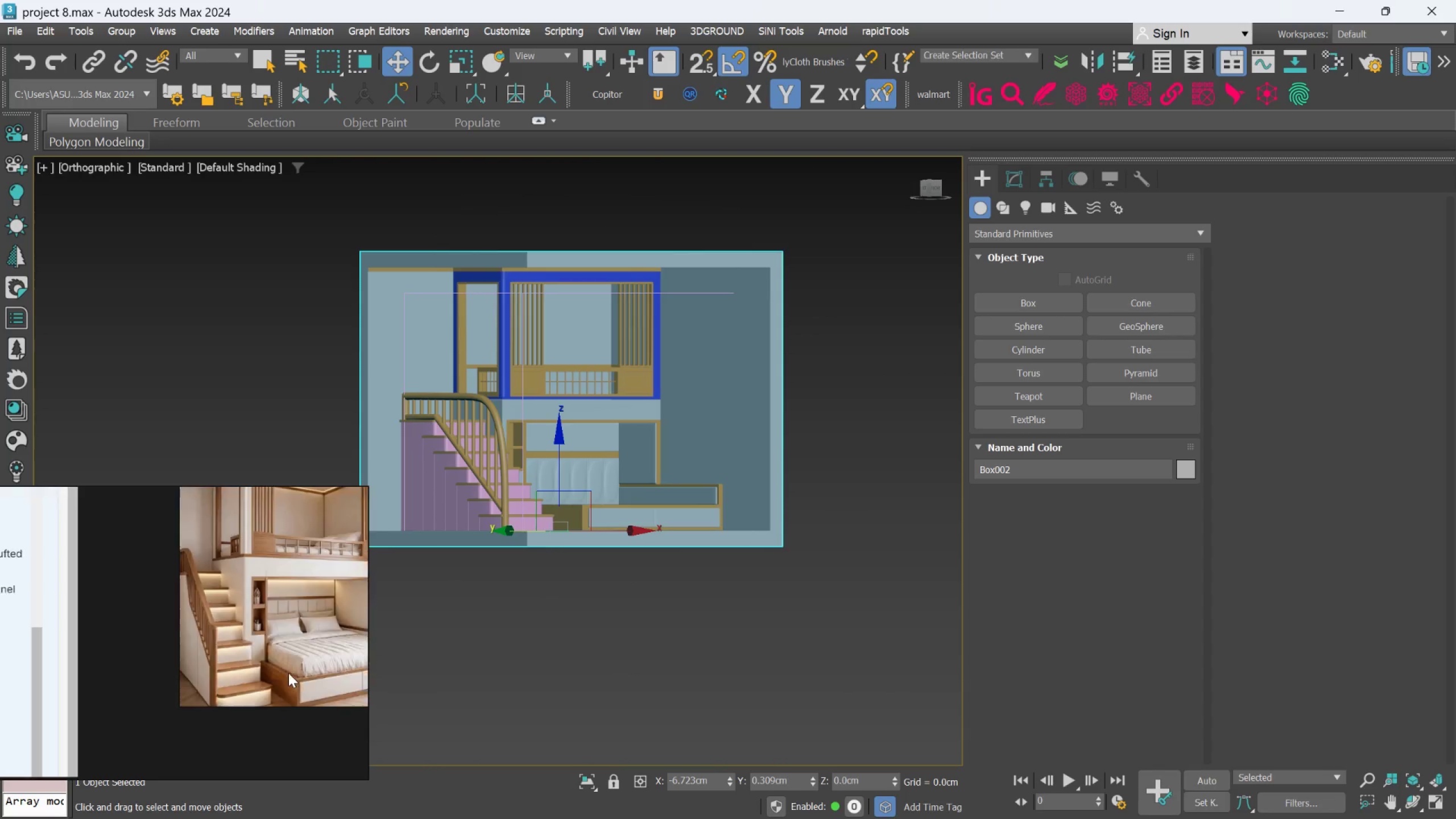 
scroll: coordinate [288, 673], scroll_direction: down, amount: 6.0
 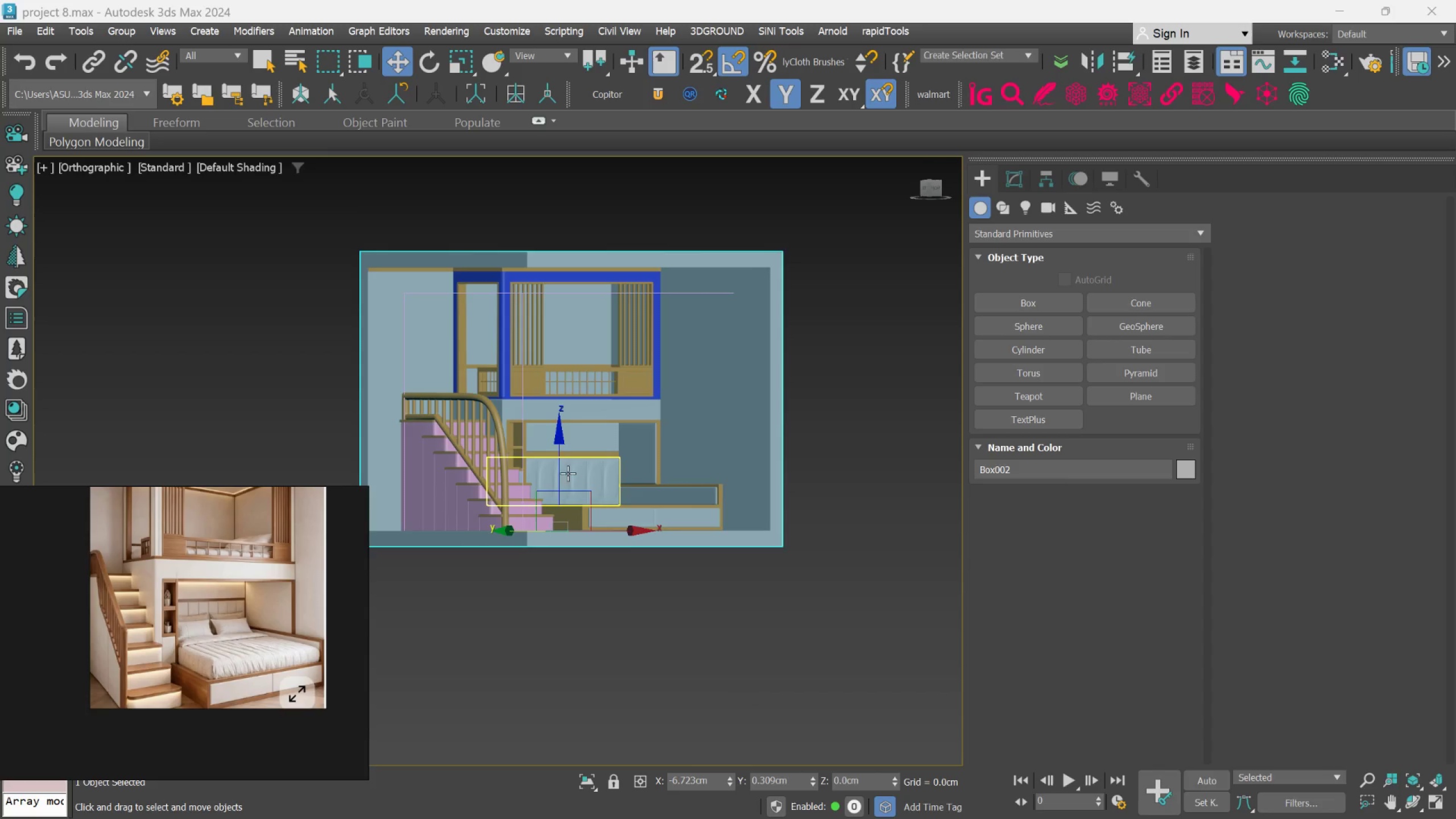 
scroll: coordinate [584, 461], scroll_direction: up, amount: 3.0
 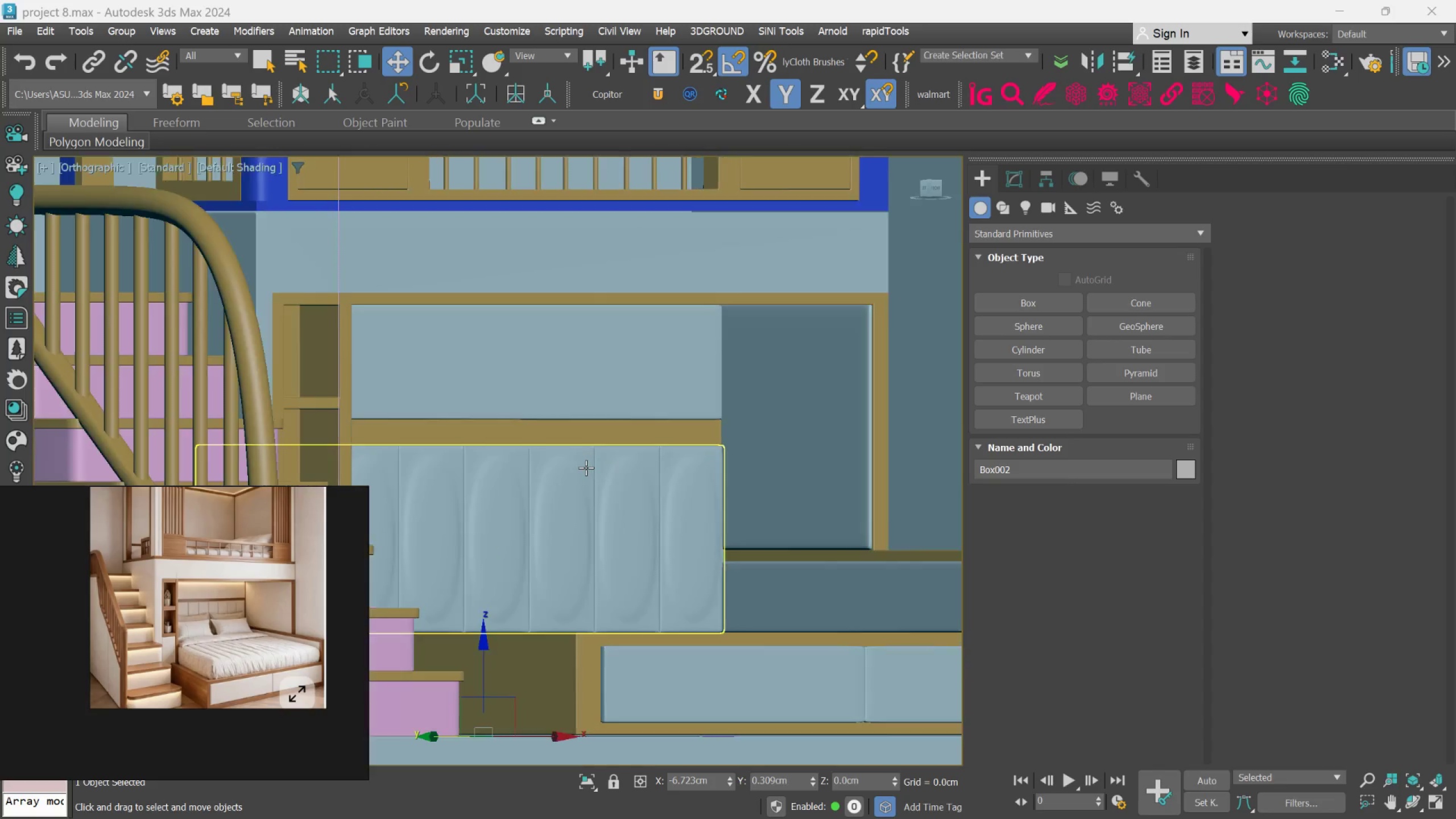 
scroll: coordinate [673, 329], scroll_direction: down, amount: 4.0
 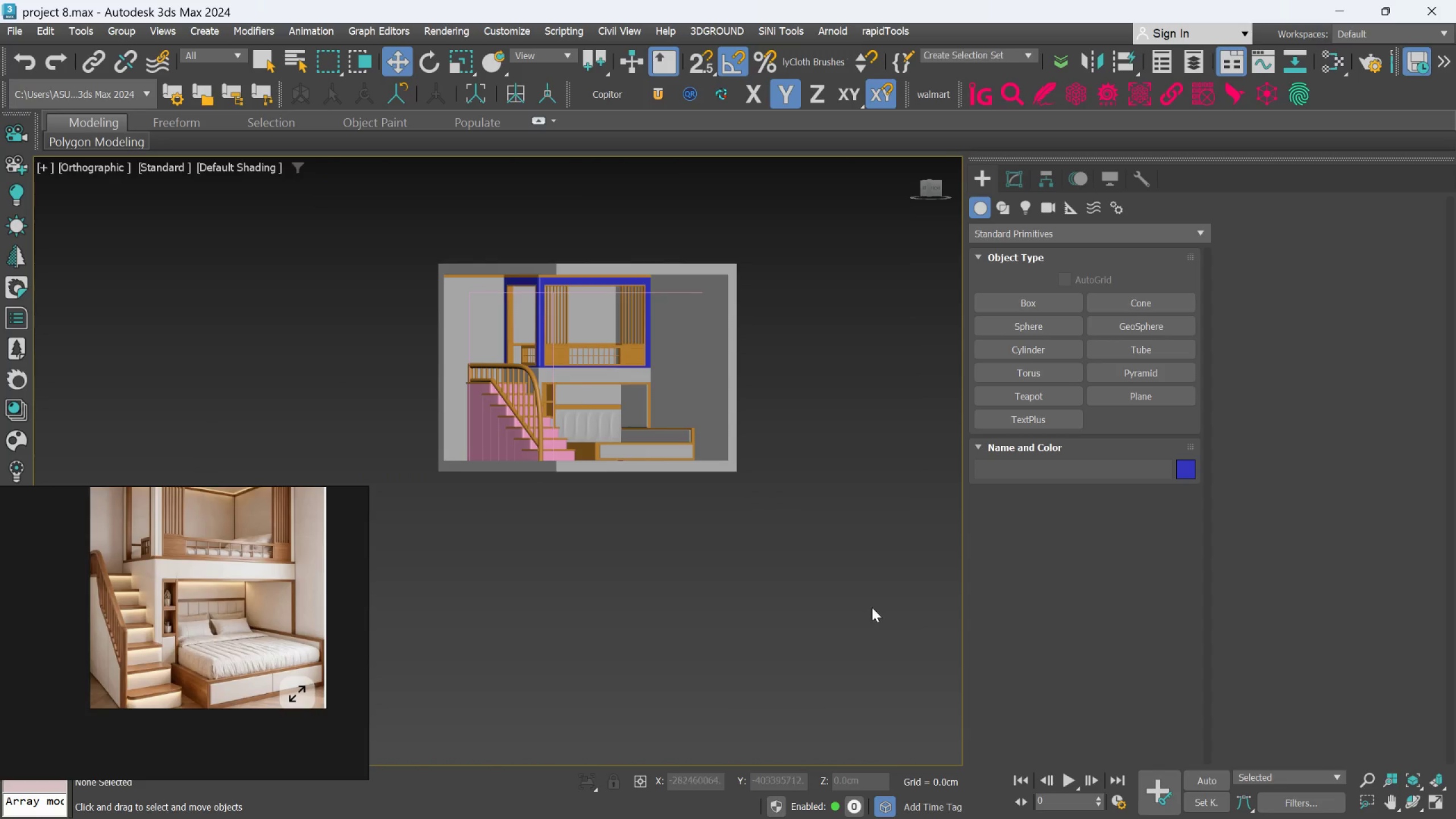 
left_click_drag(start_coordinate=[869, 605], to_coordinate=[329, 192])
 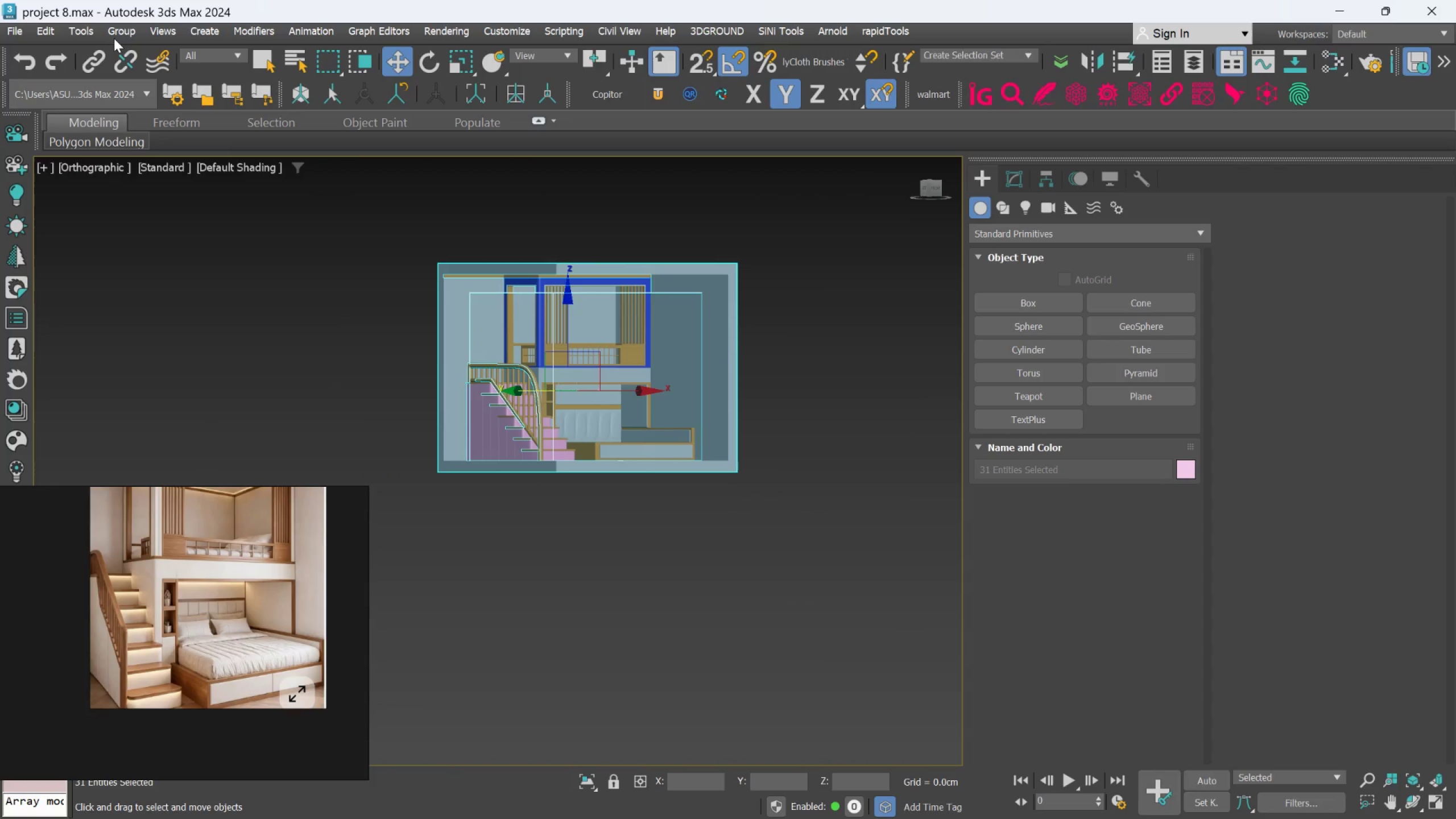 
left_click([114, 38])
 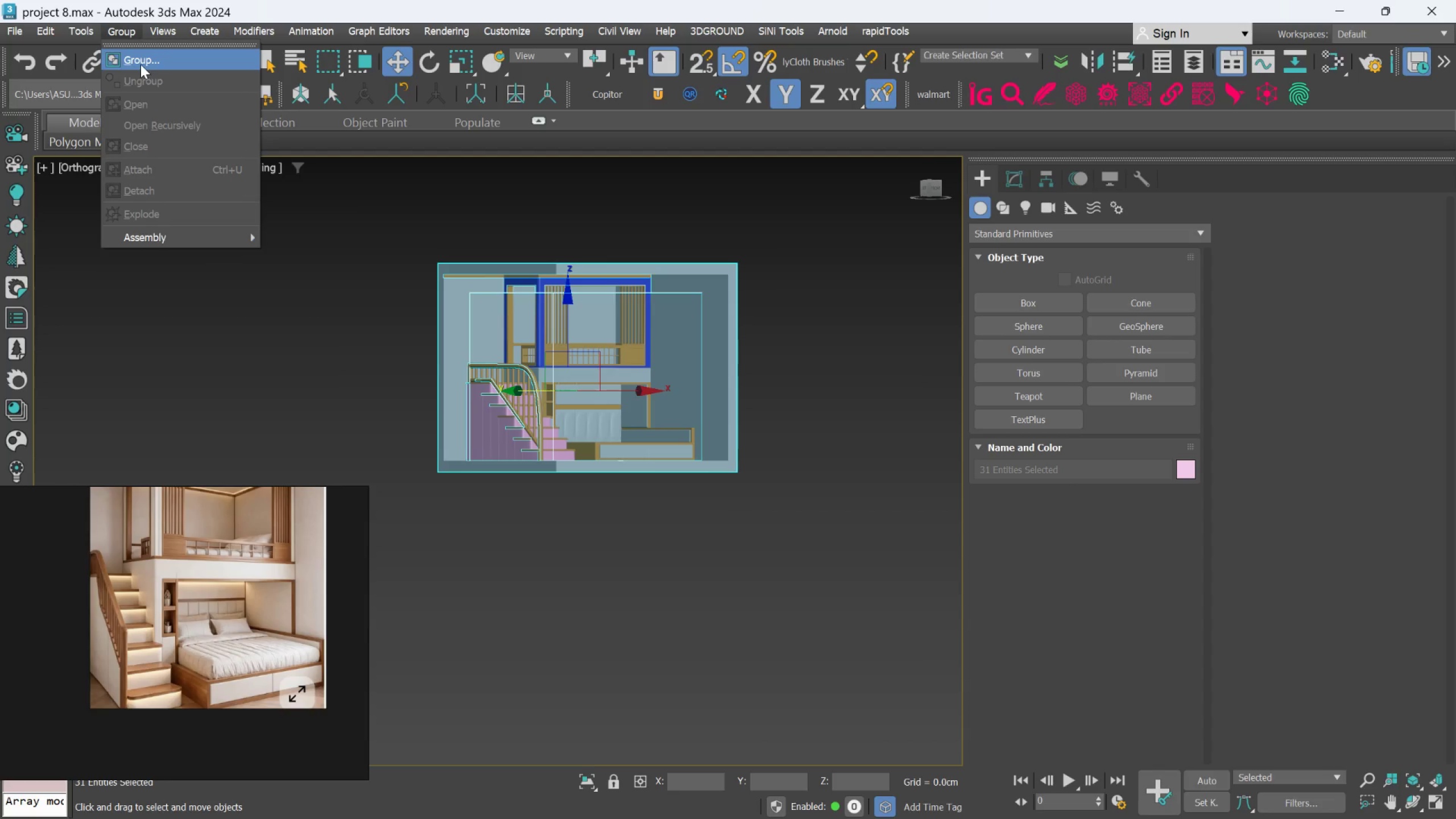 
left_click([140, 64])
 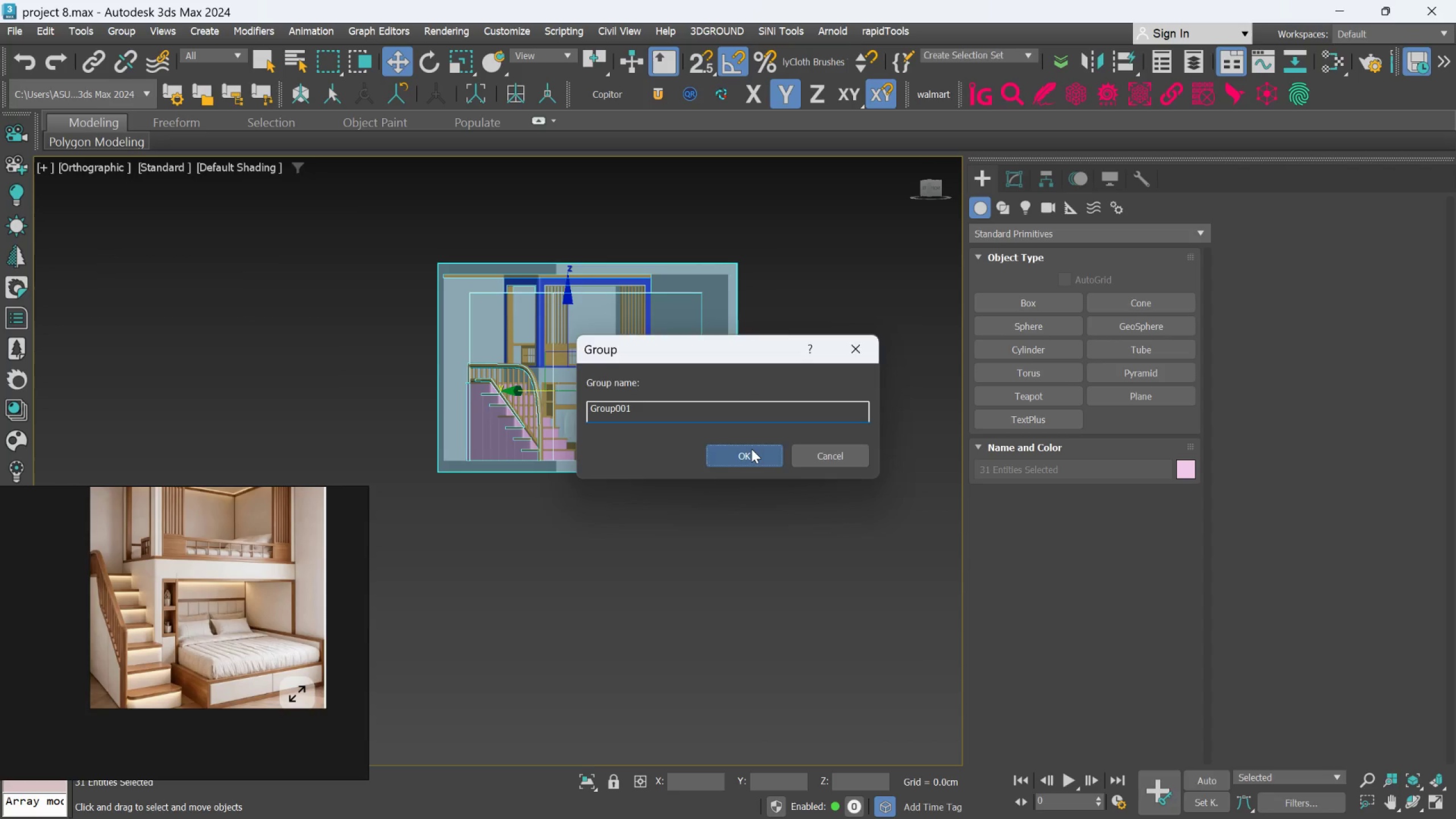 
left_click([751, 449])
 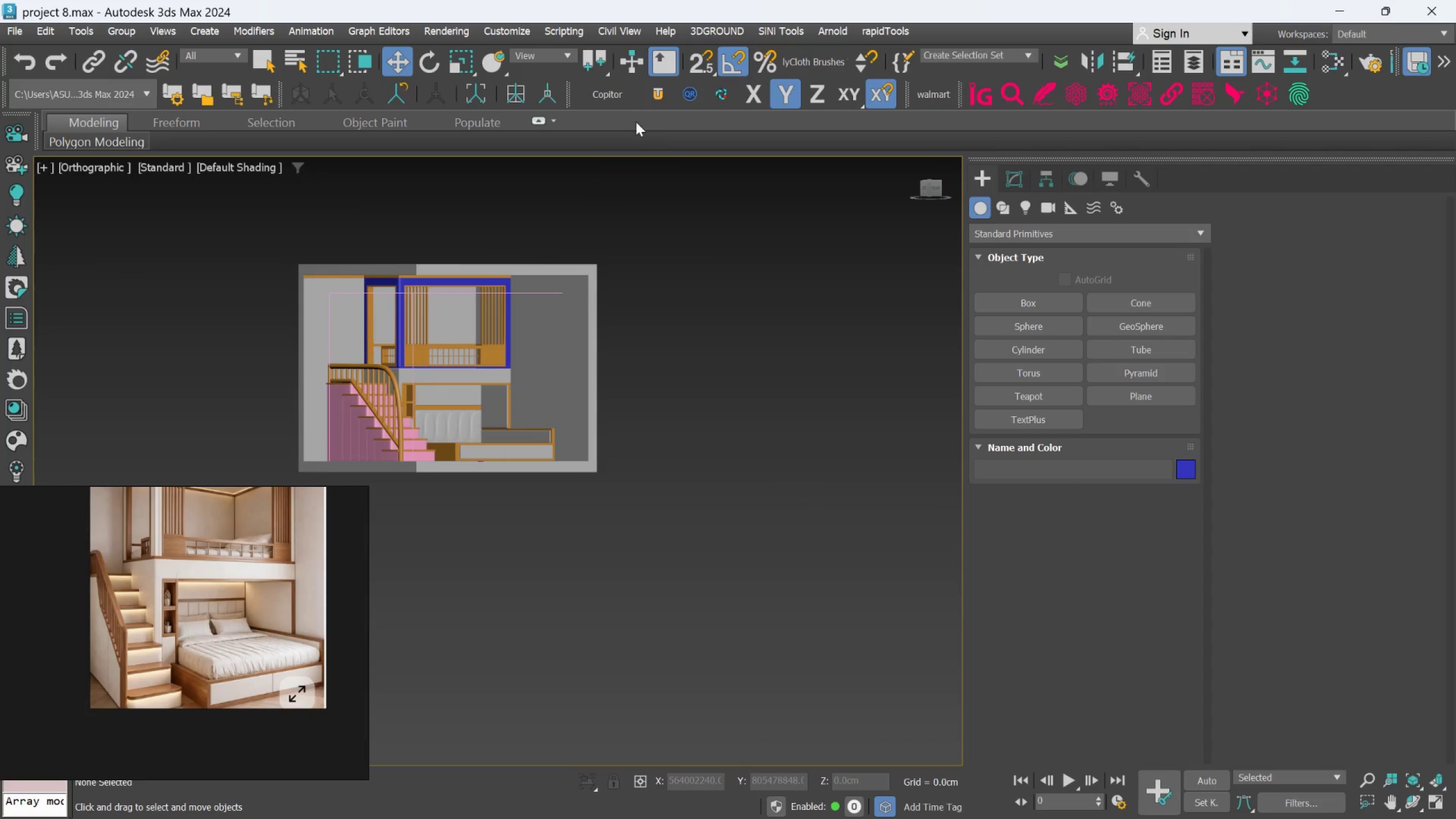 
left_click([615, 90])
 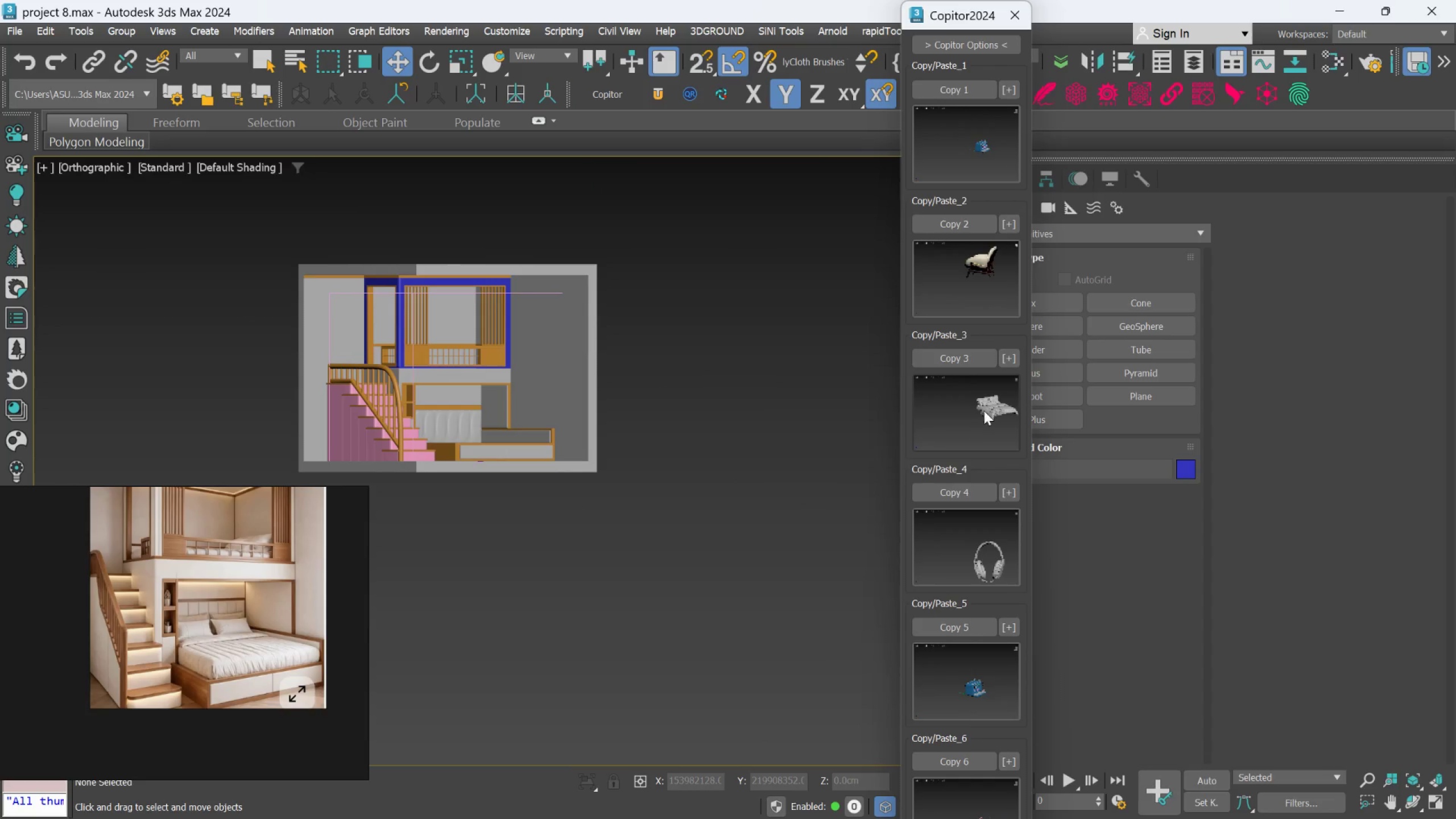 
left_click([984, 411])
 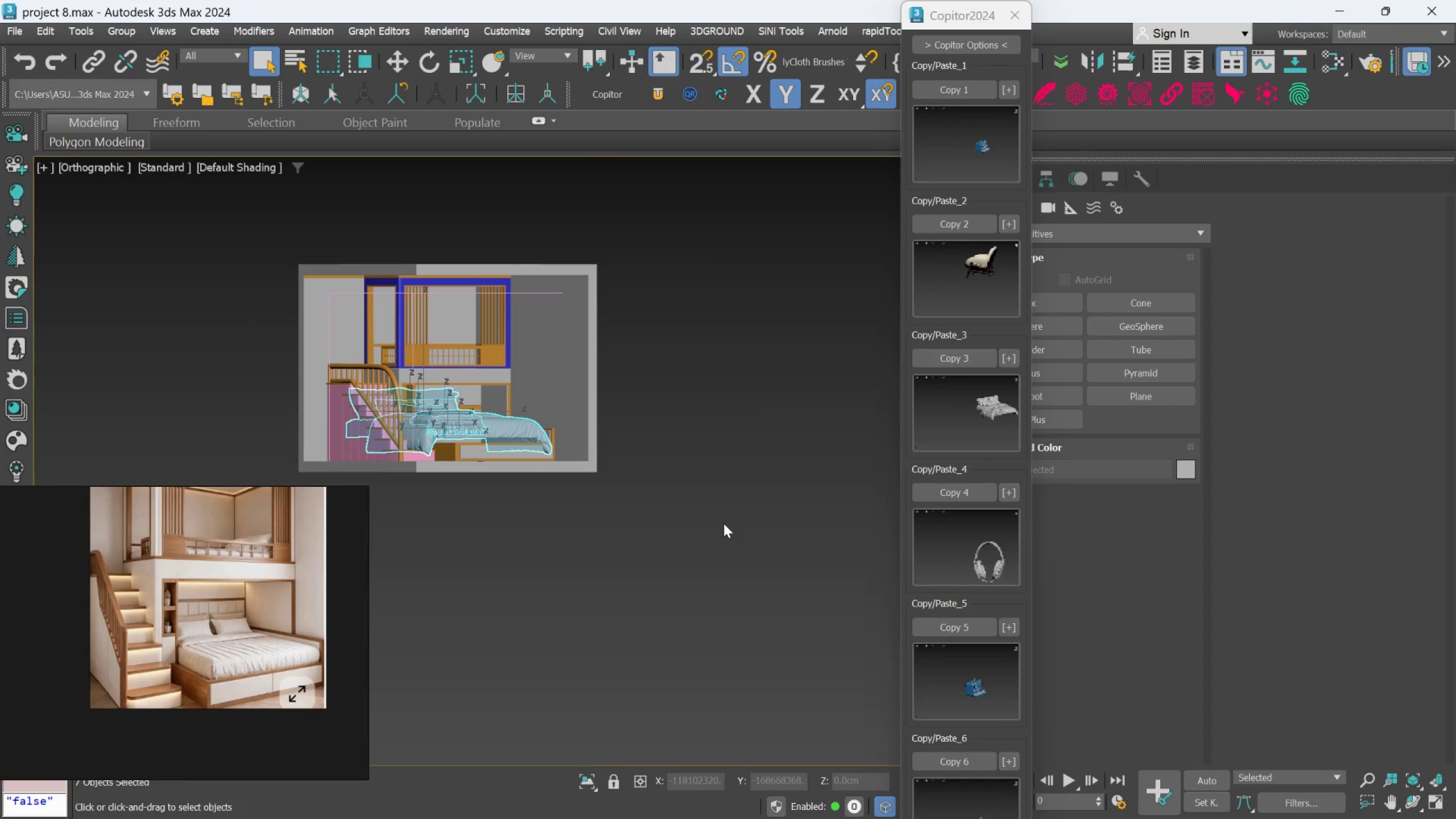 
scroll: coordinate [500, 403], scroll_direction: up, amount: 2.0
 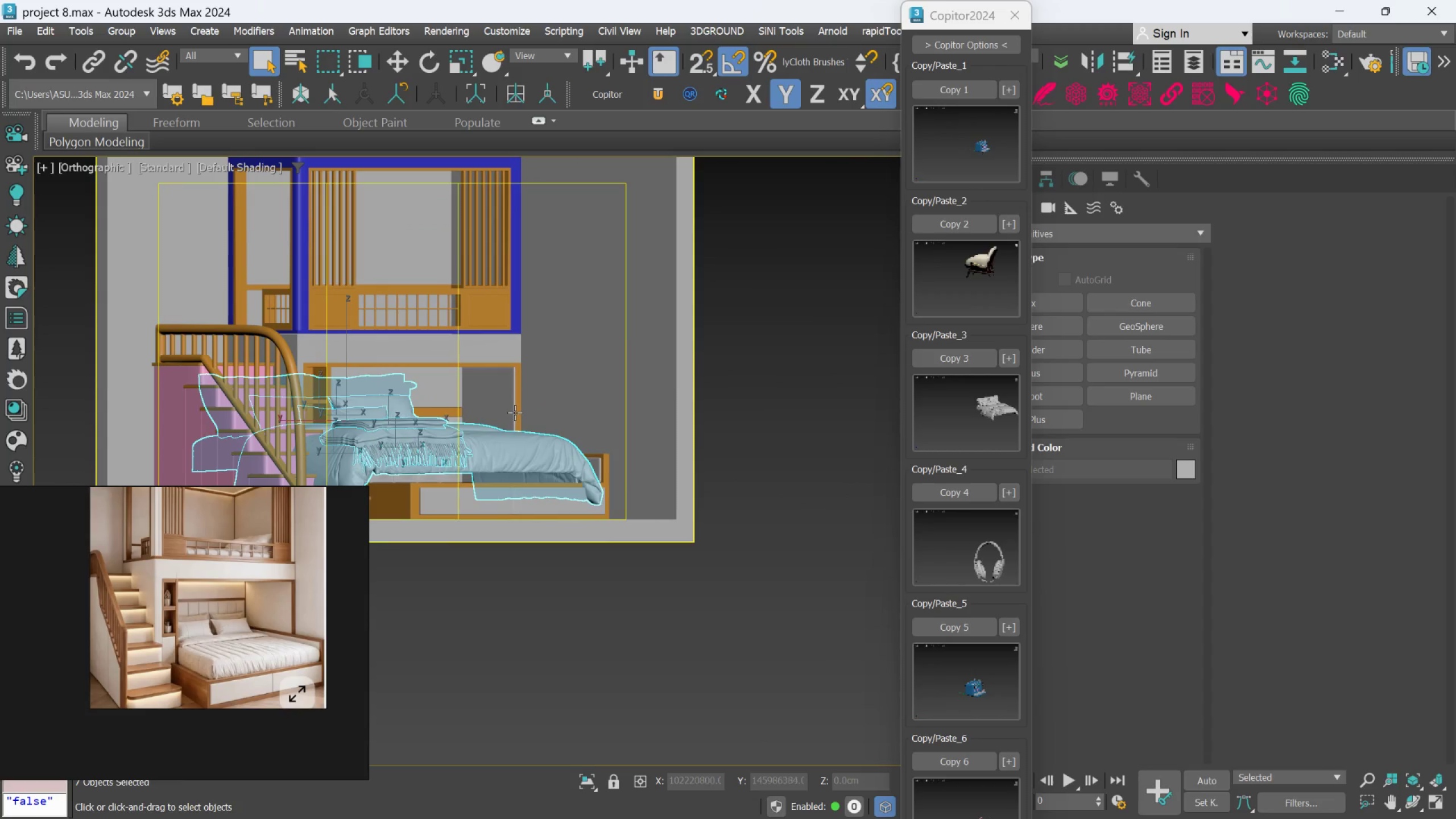 
hold_key(key=AltLeft, duration=1.21)
 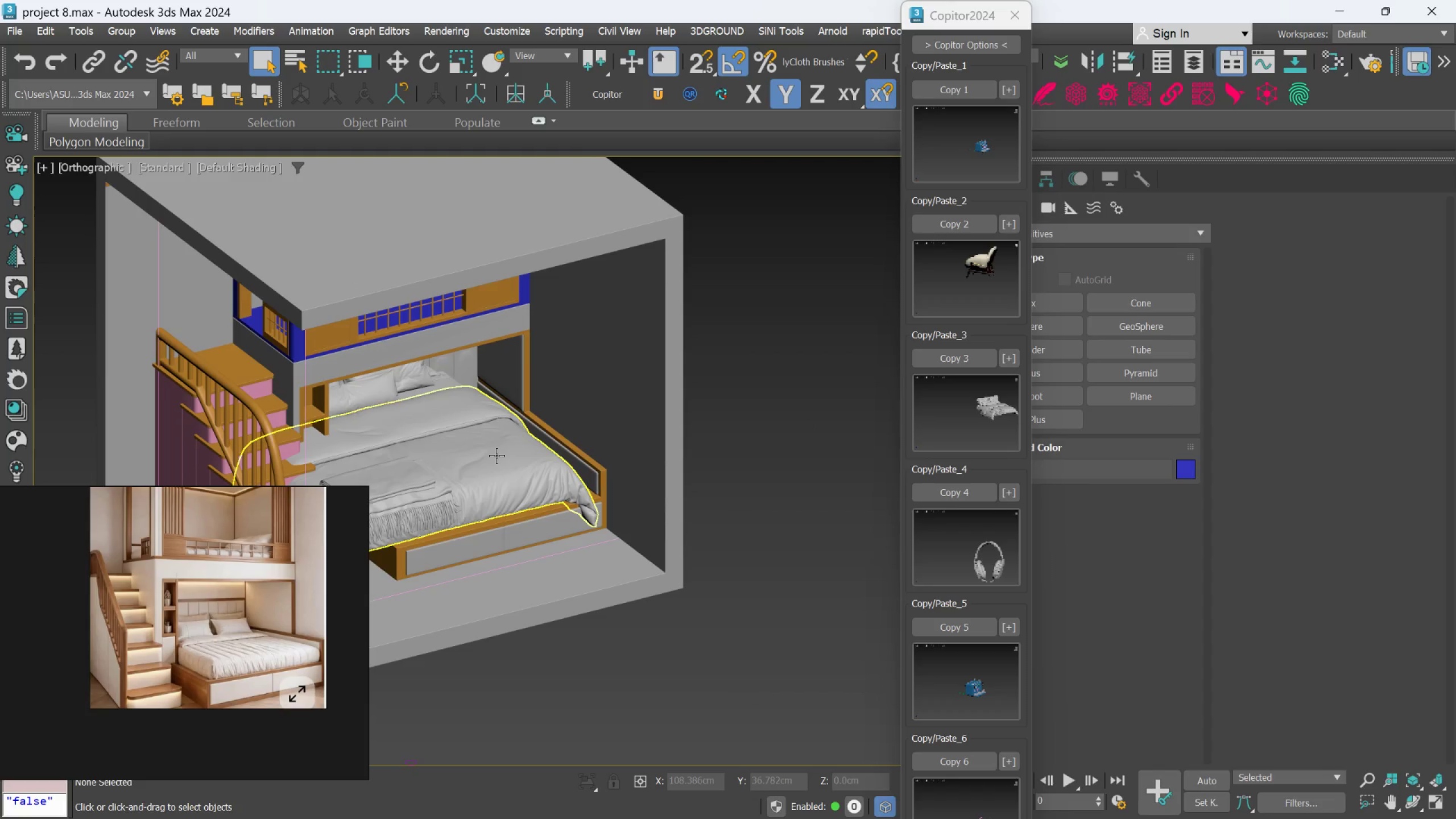 
left_click([497, 456])
 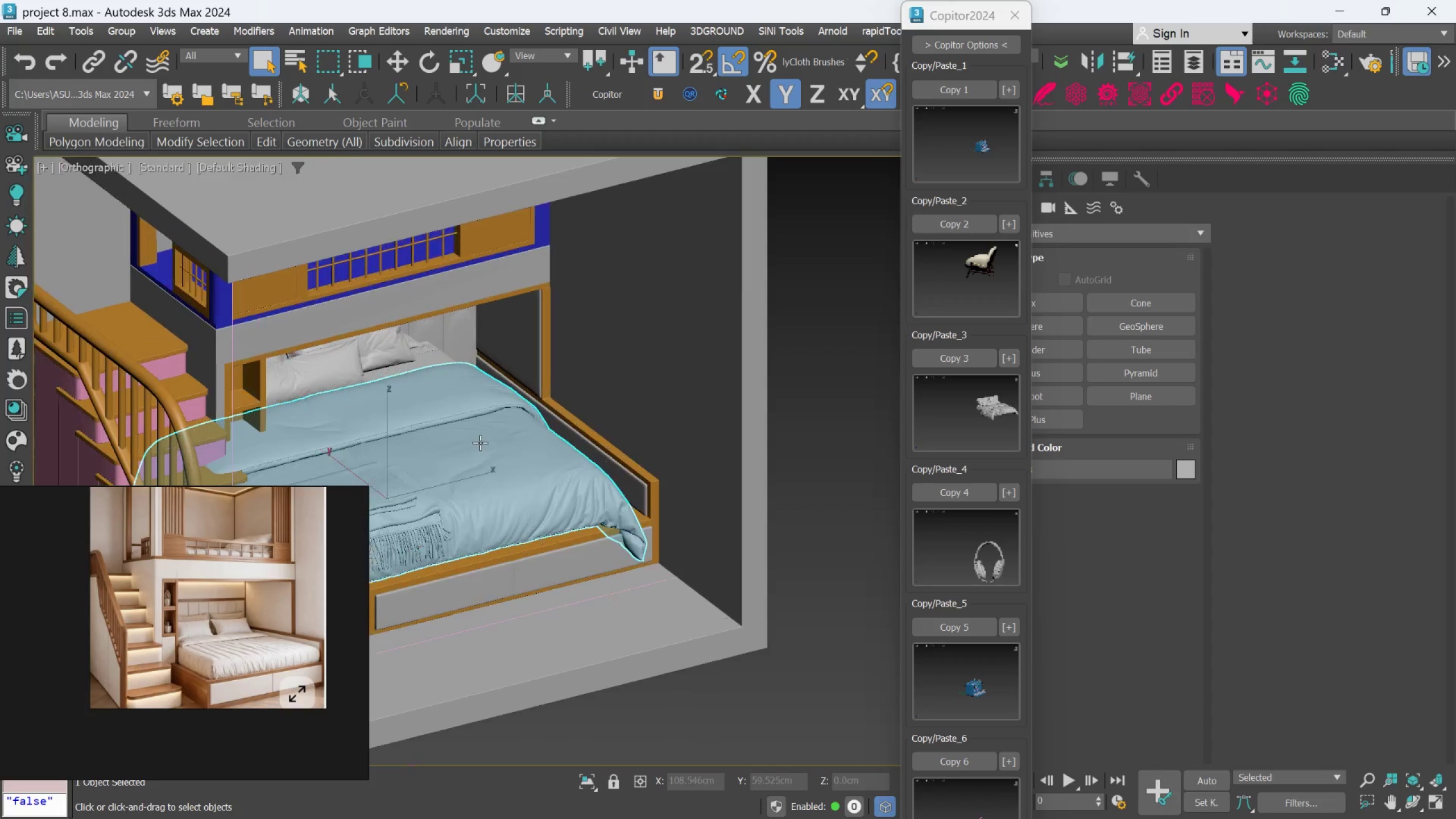 
scroll: coordinate [480, 444], scroll_direction: up, amount: 1.0
 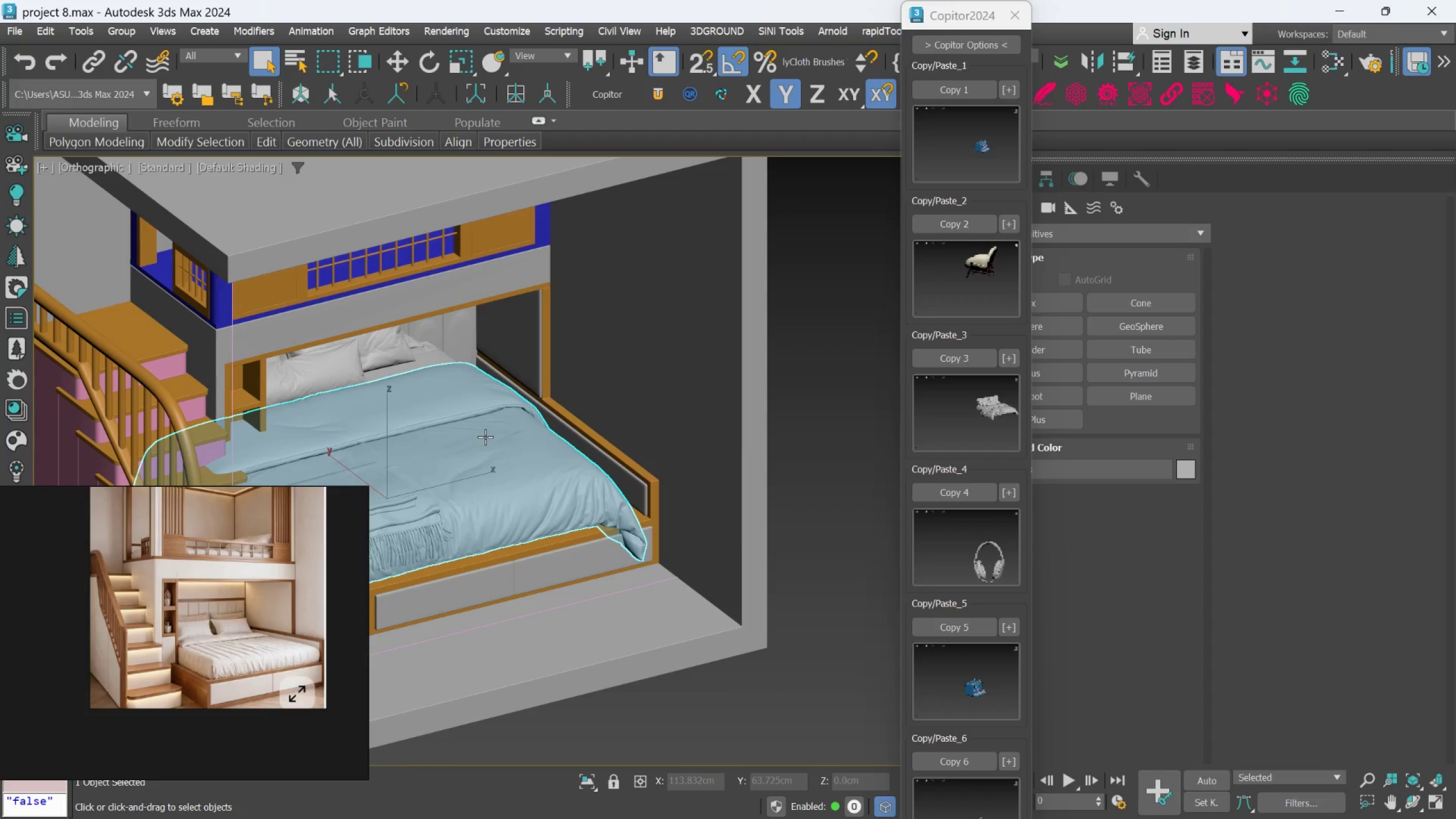 
hold_key(key=ControlLeft, duration=0.8)
 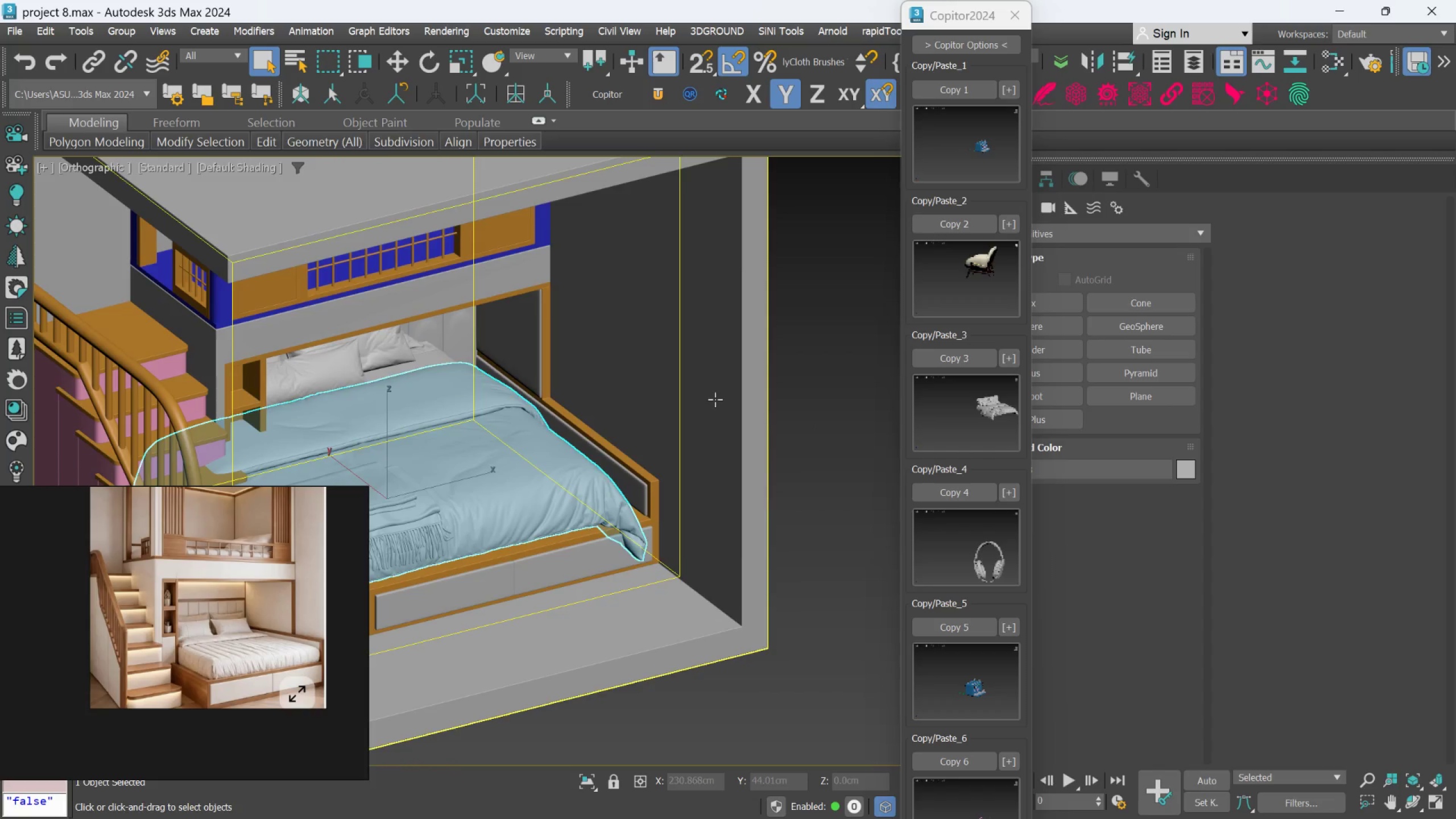 
left_click([716, 398])
 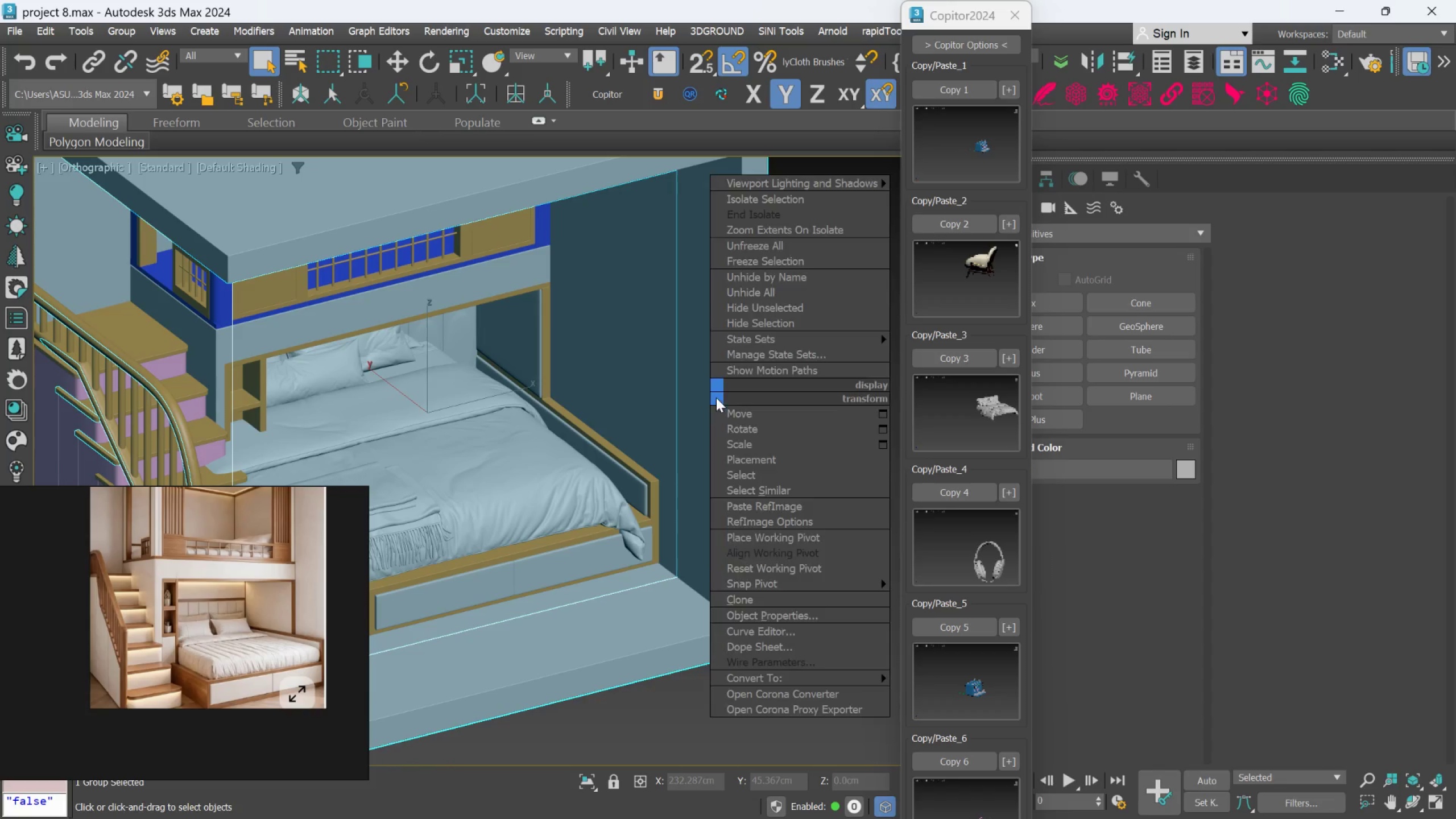 
right_click([716, 398])
 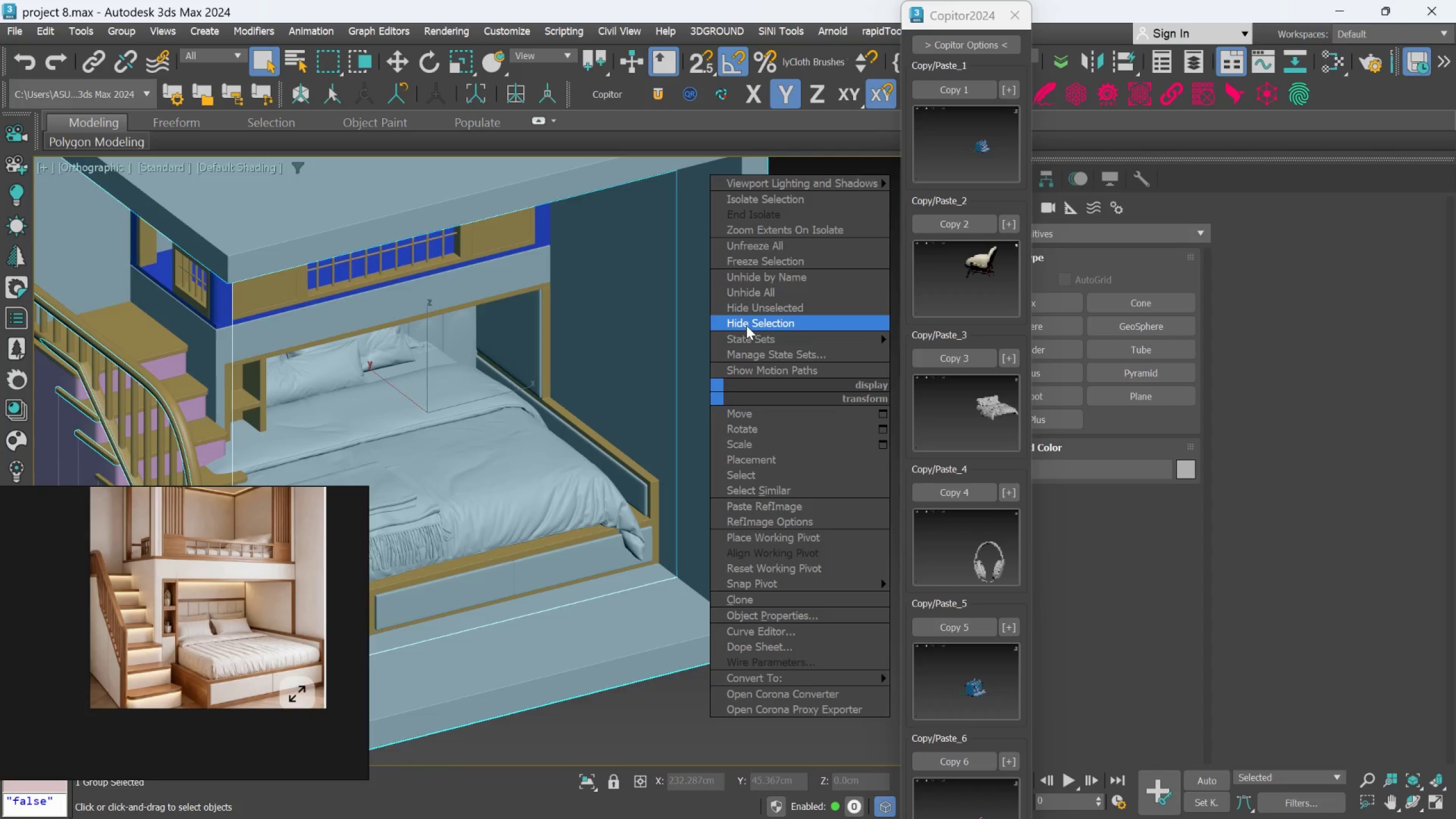 
left_click([746, 325])
 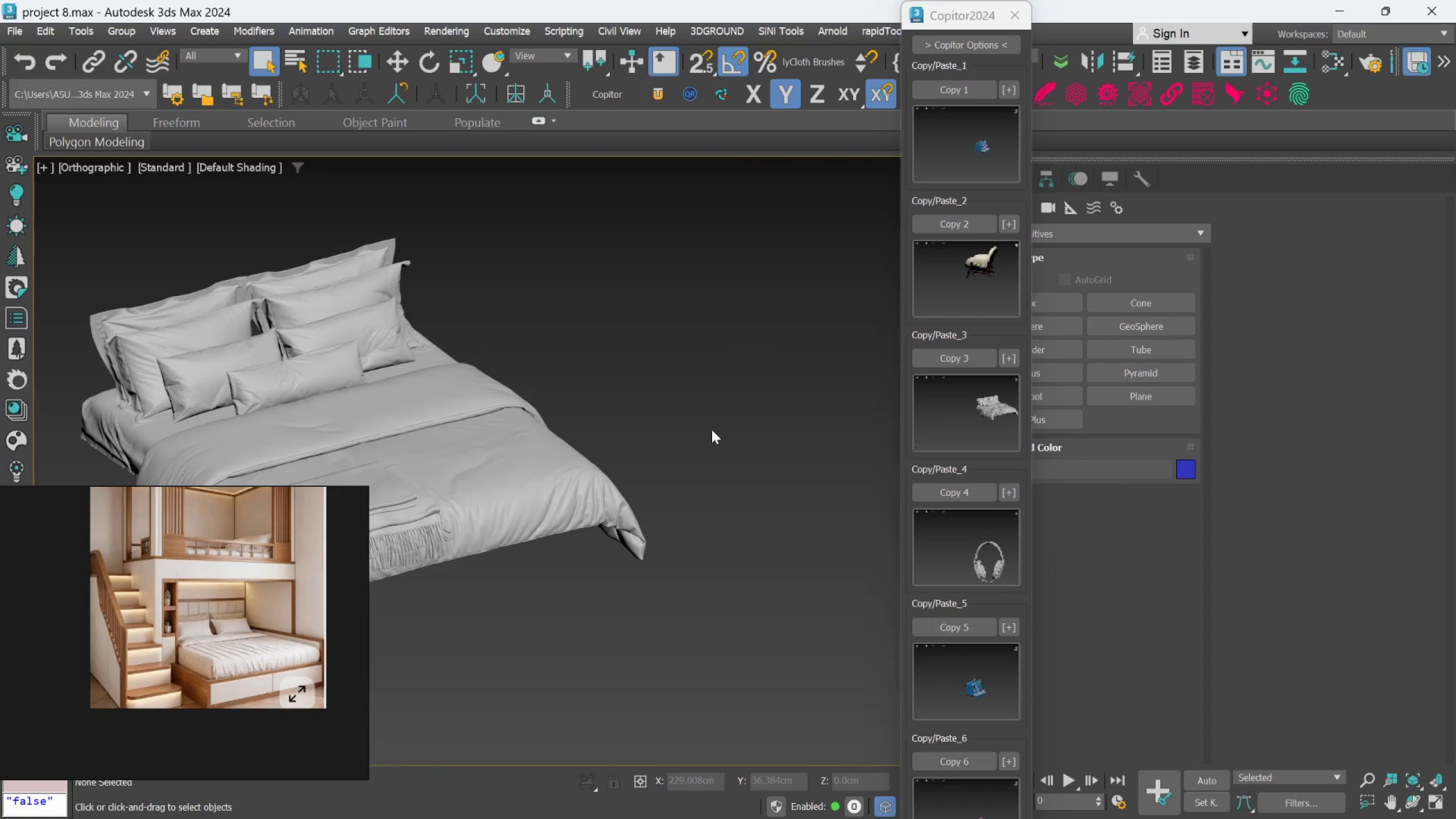 
left_click([553, 473])
 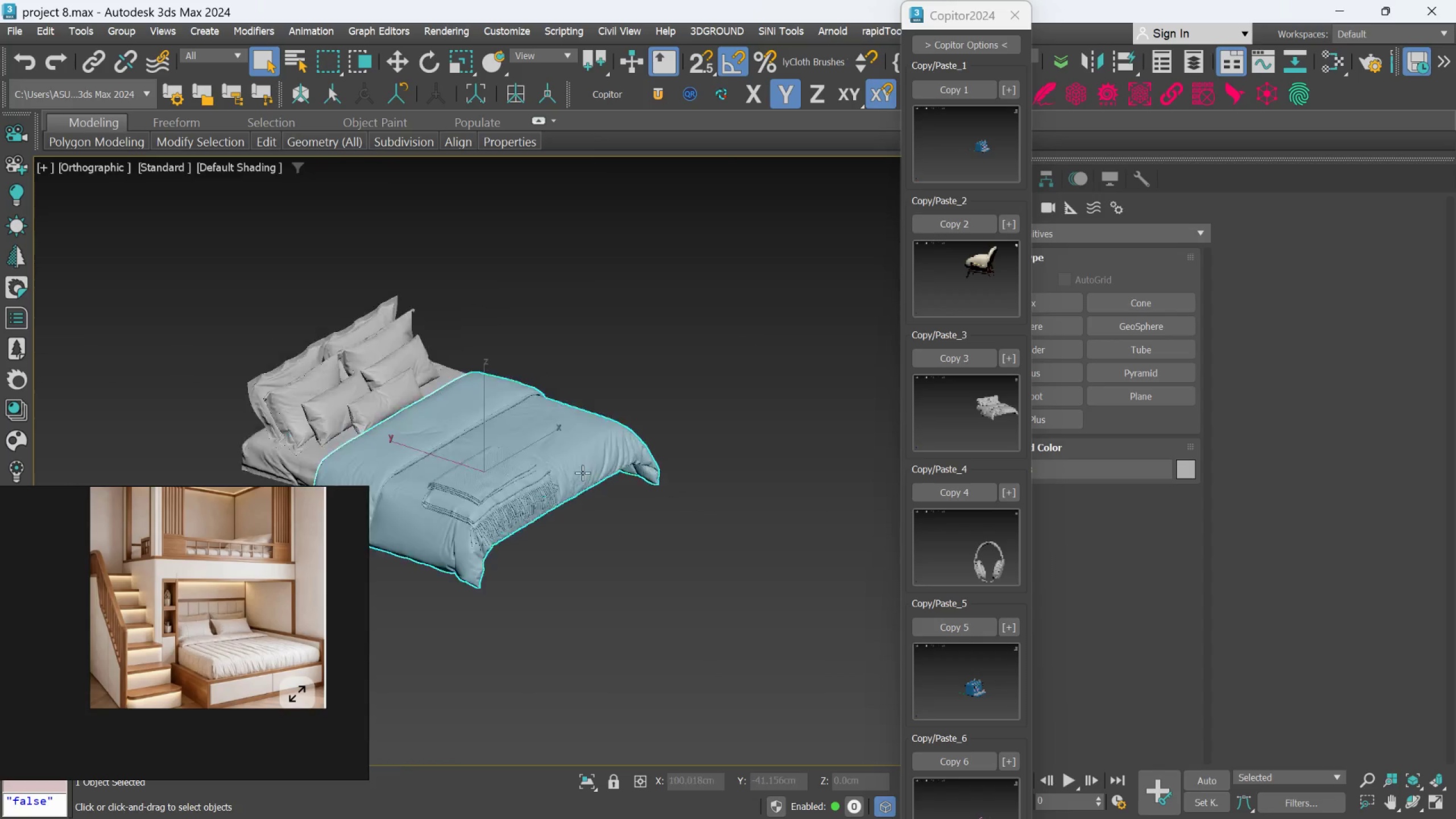 
scroll: coordinate [719, 407], scroll_direction: down, amount: 1.0
 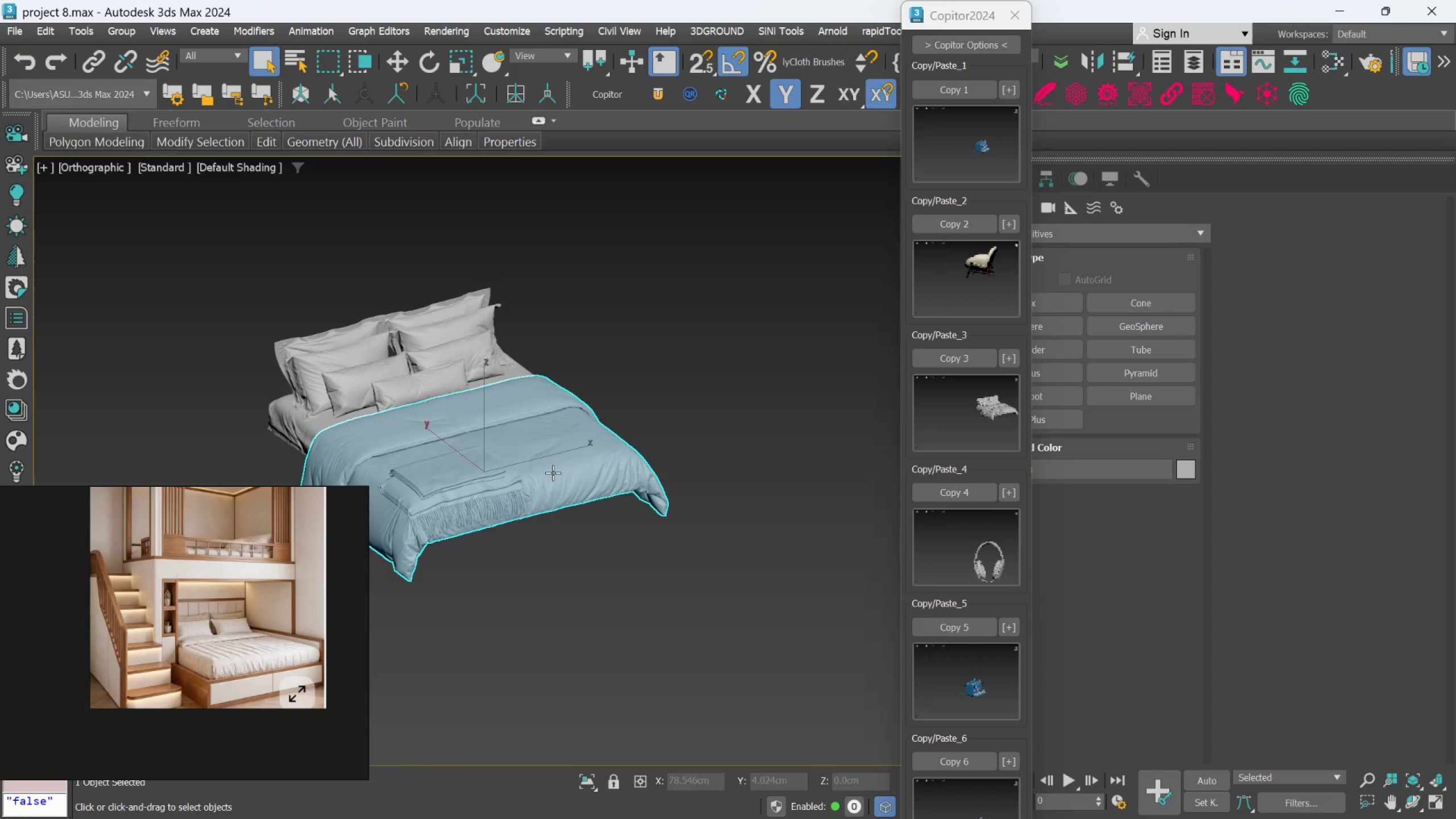 
hold_key(key=AltLeft, duration=0.58)
scroll: coordinate [622, 473], scroll_direction: down, amount: 1.0
 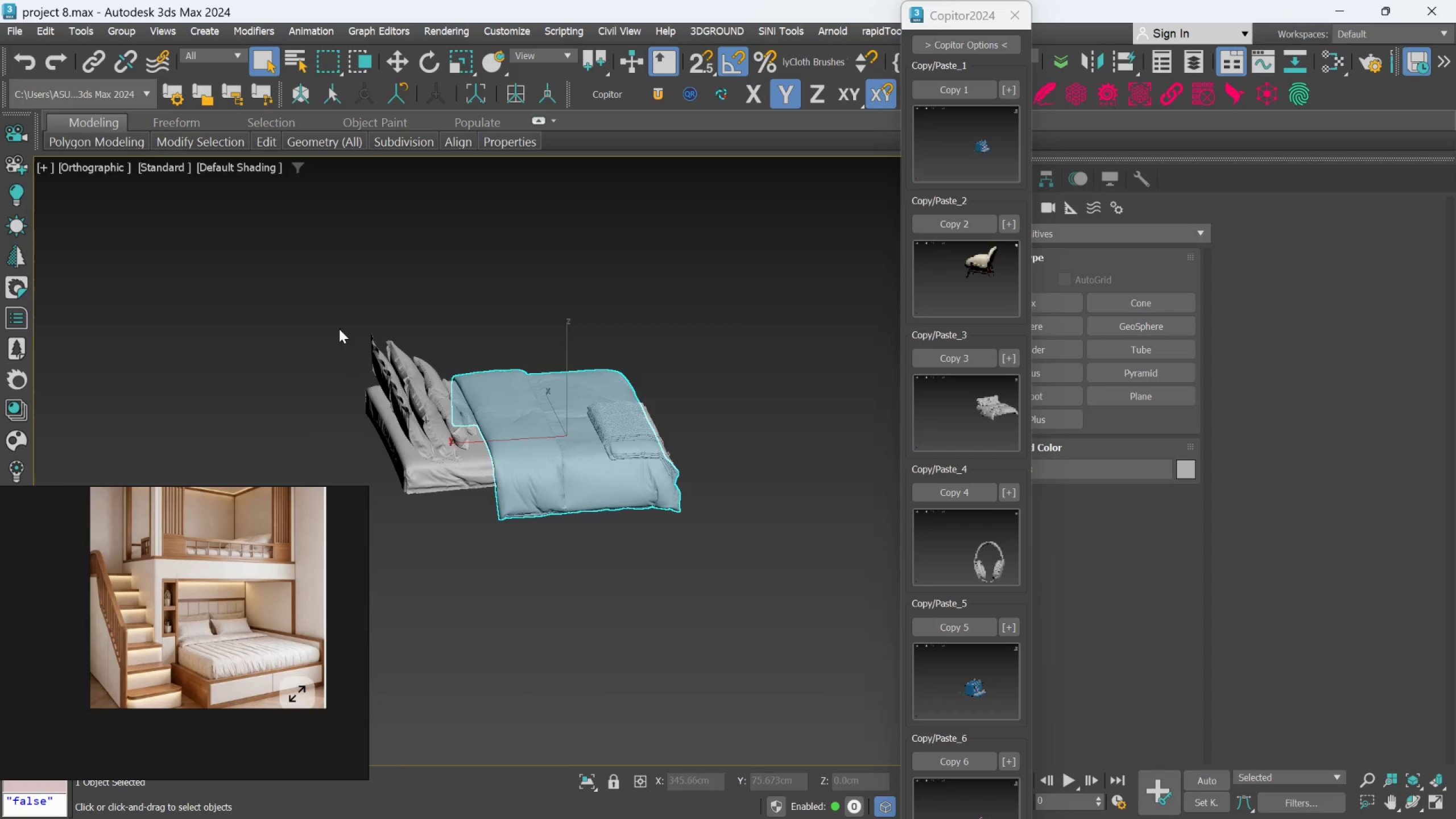 
left_click_drag(start_coordinate=[296, 298], to_coordinate=[842, 627])
 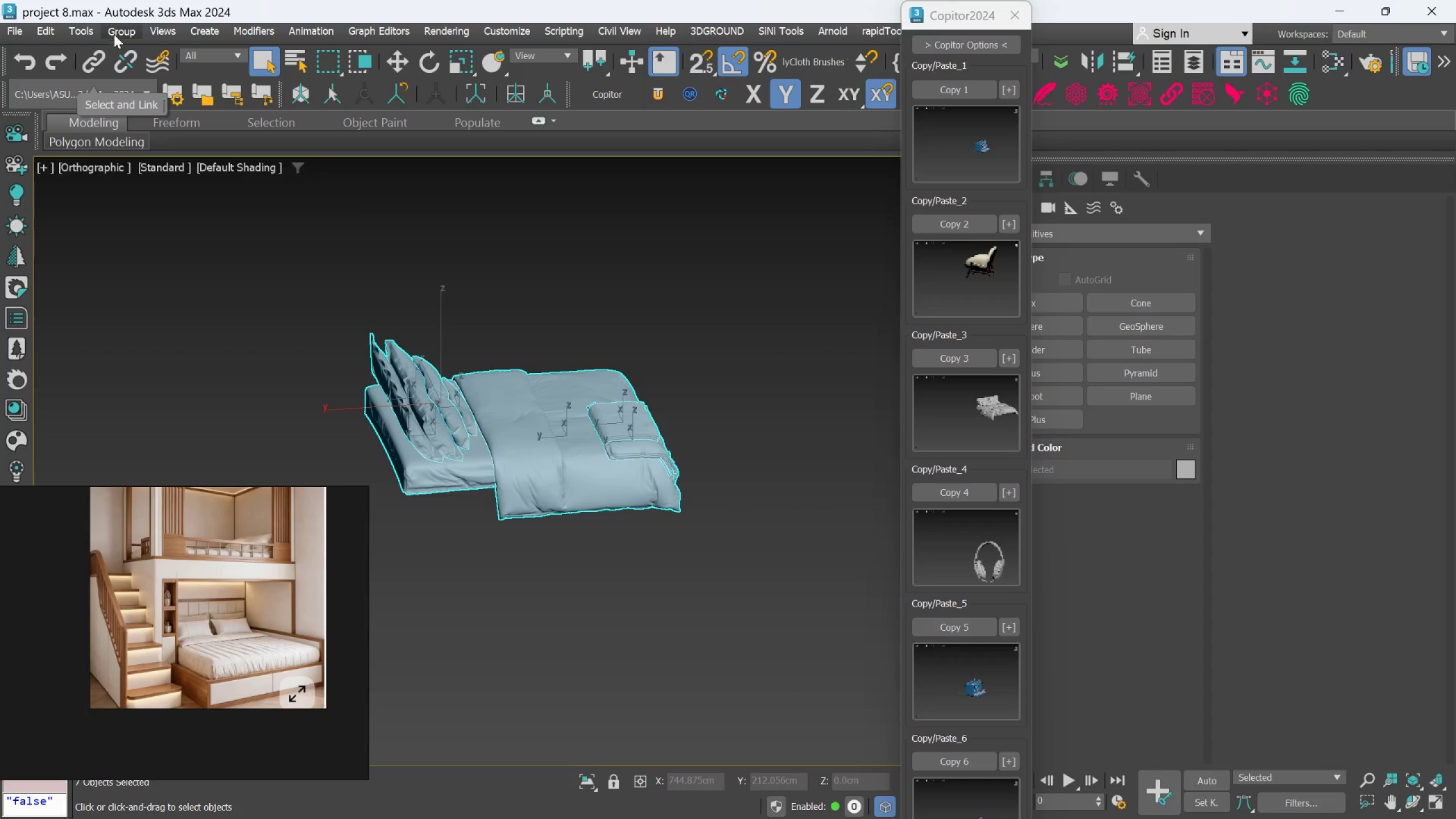 
left_click([114, 34])
 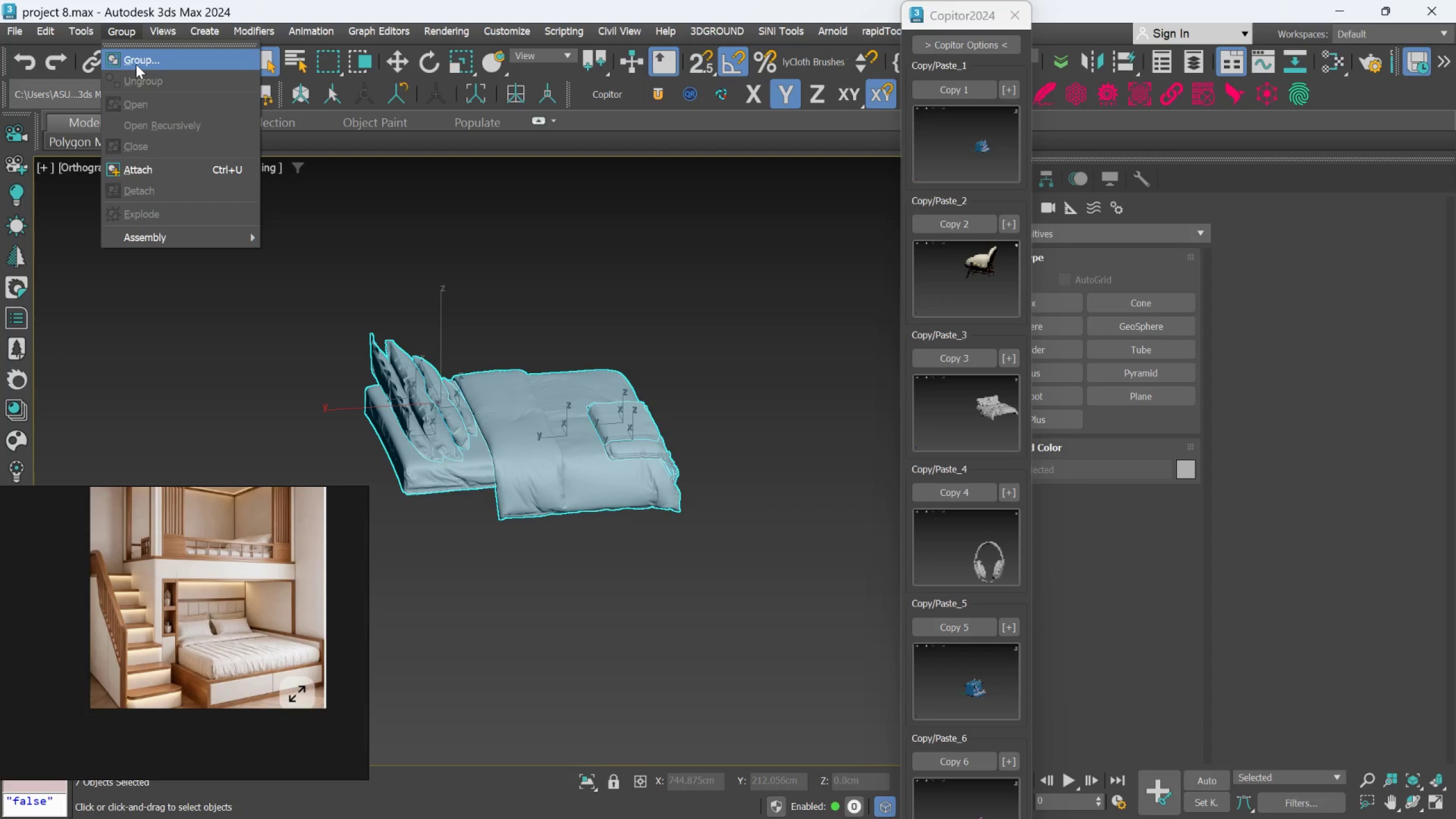 
left_click([136, 64])
 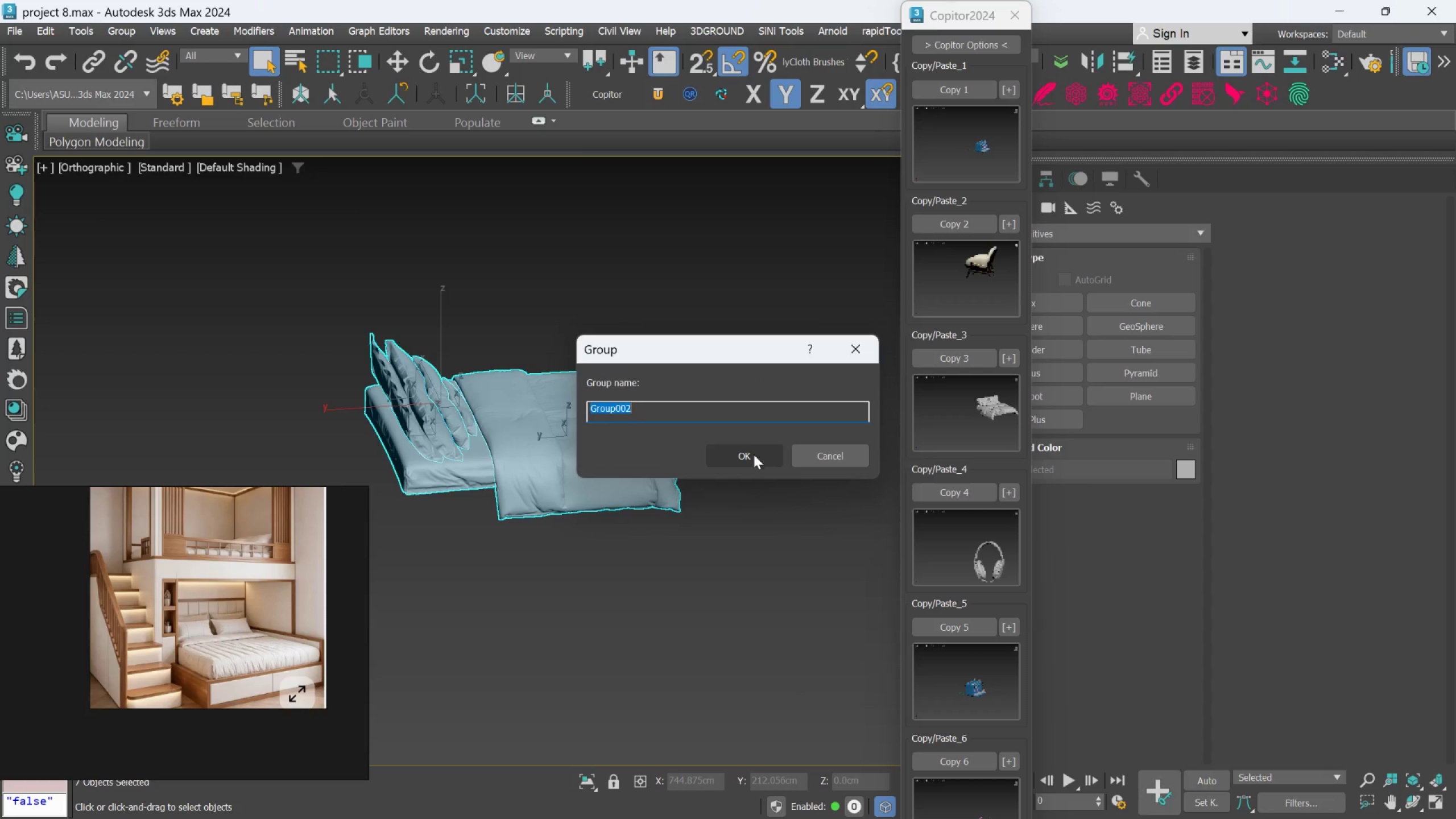 
left_click([754, 454])
 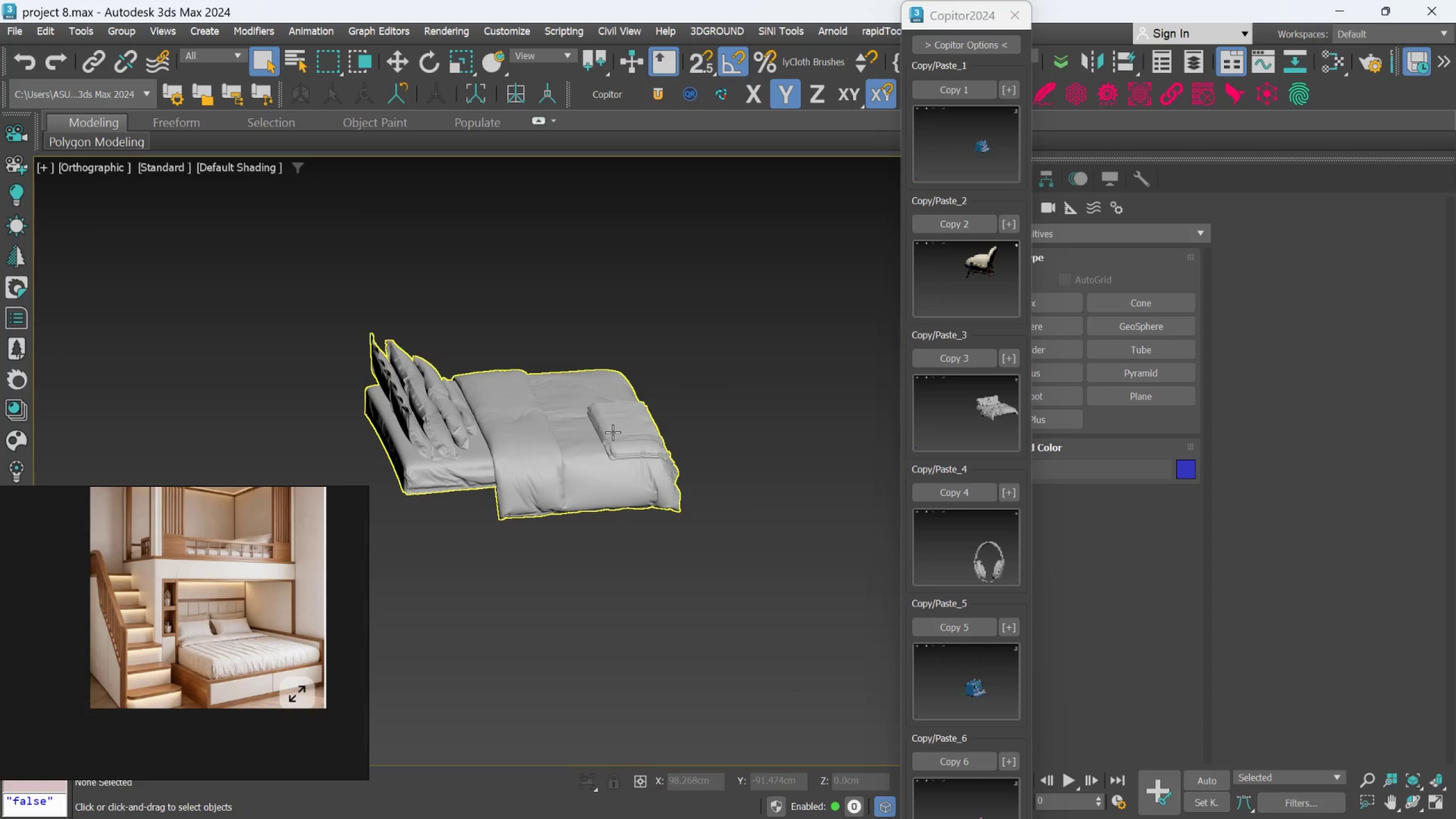 
left_click([613, 432])
 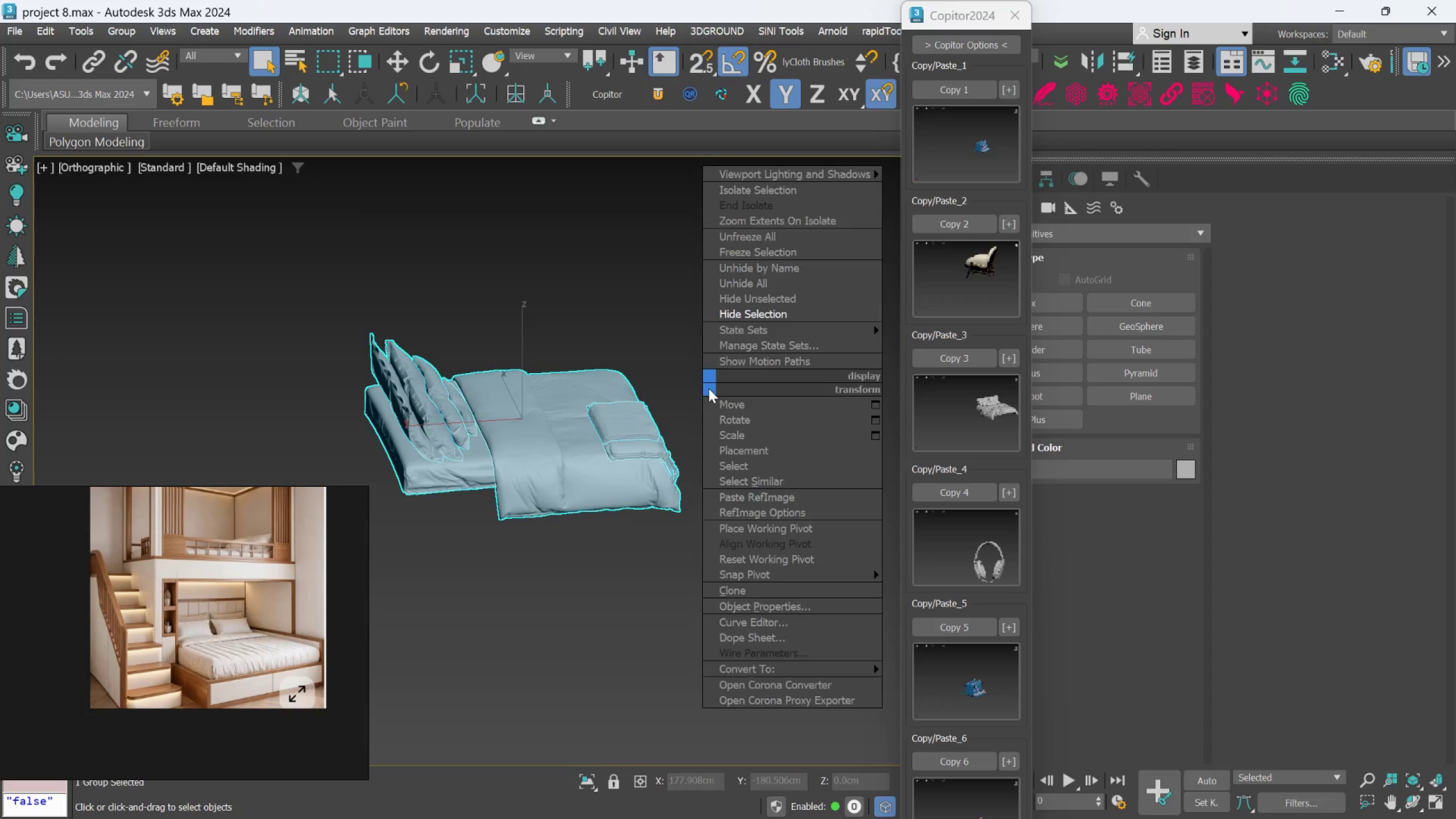 
right_click([709, 388])
 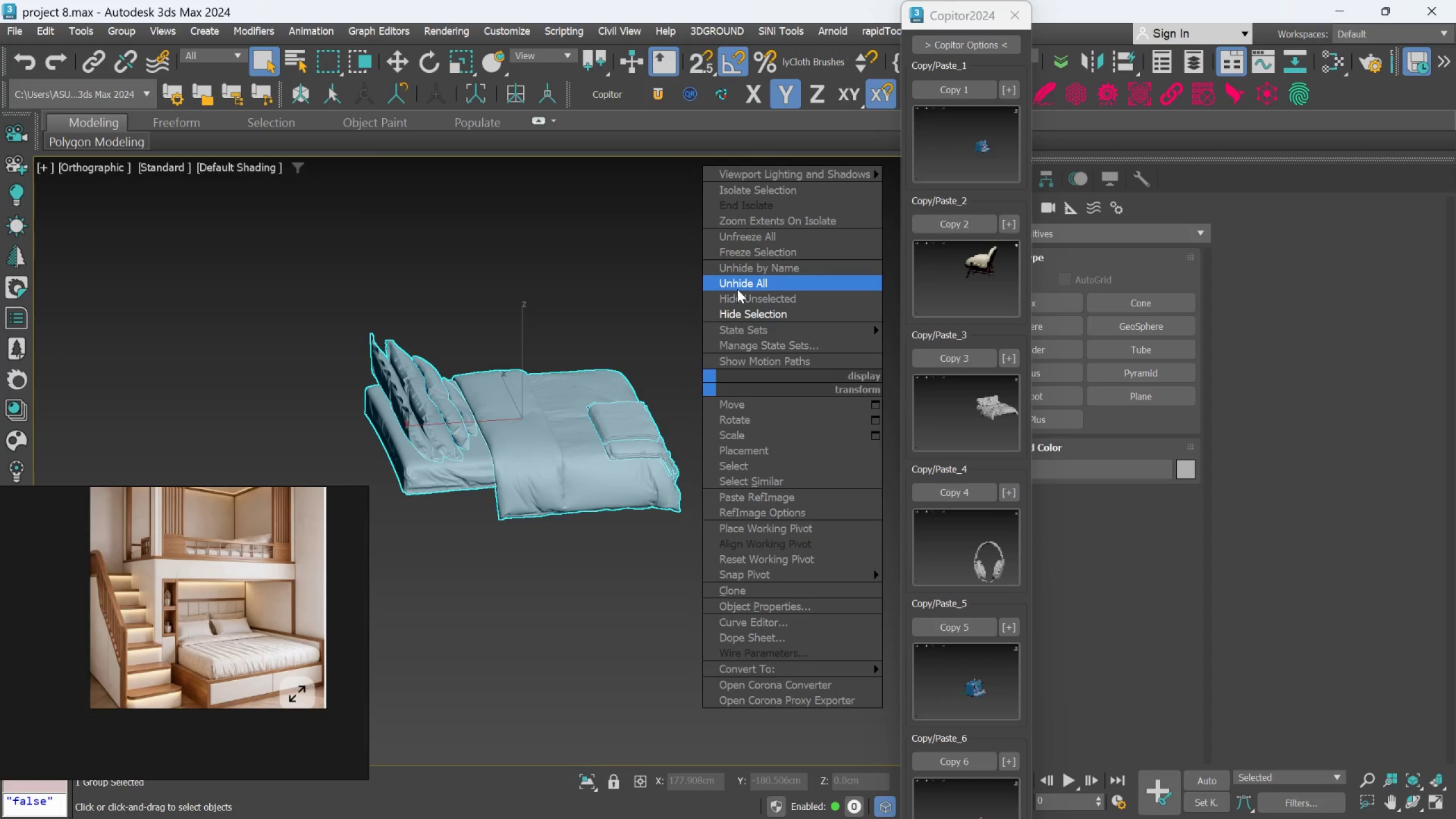 
left_click([737, 289])
 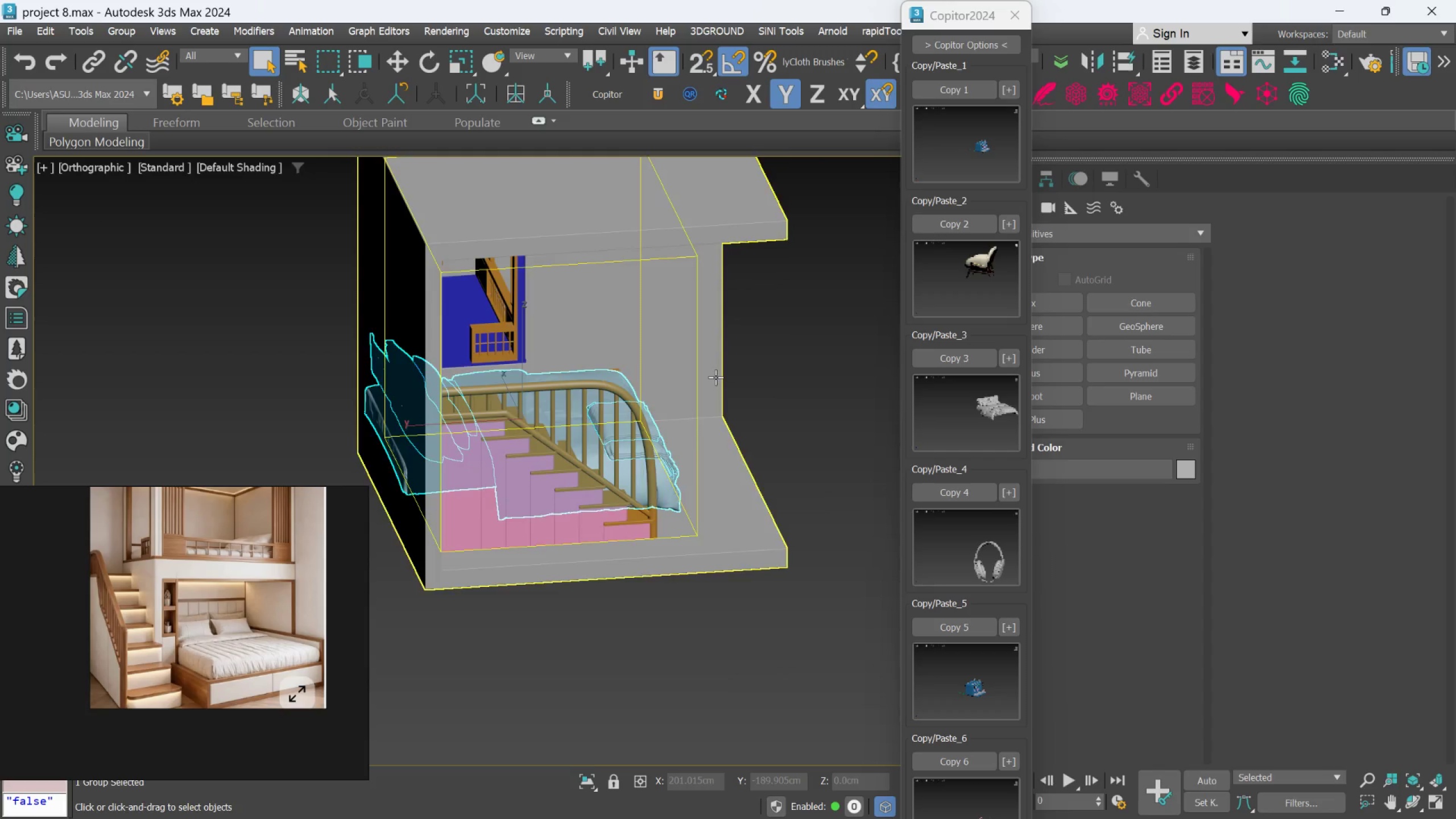 
hold_key(key=AltLeft, duration=0.6)
 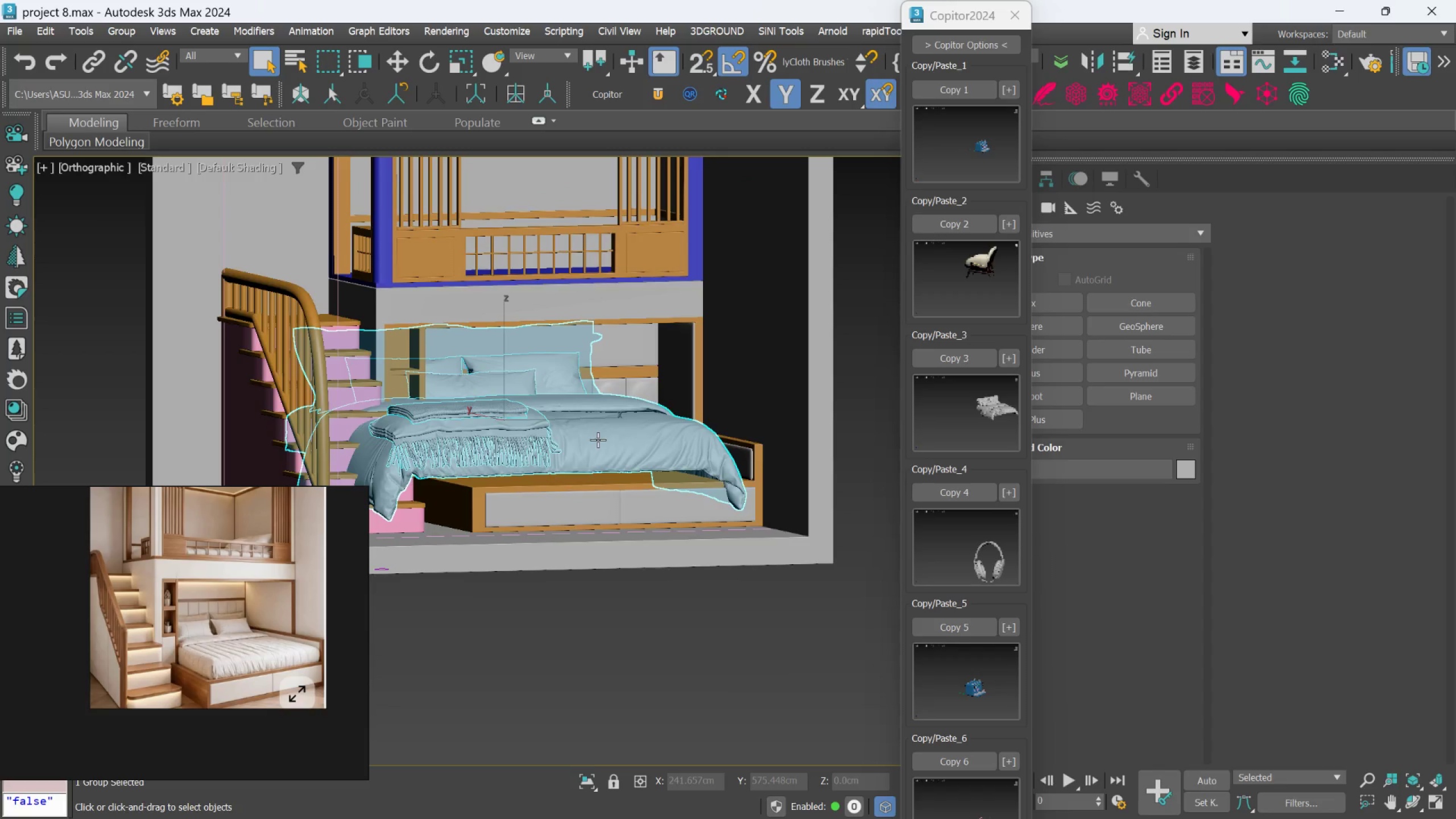 
hold_key(key=AltLeft, duration=0.48)
 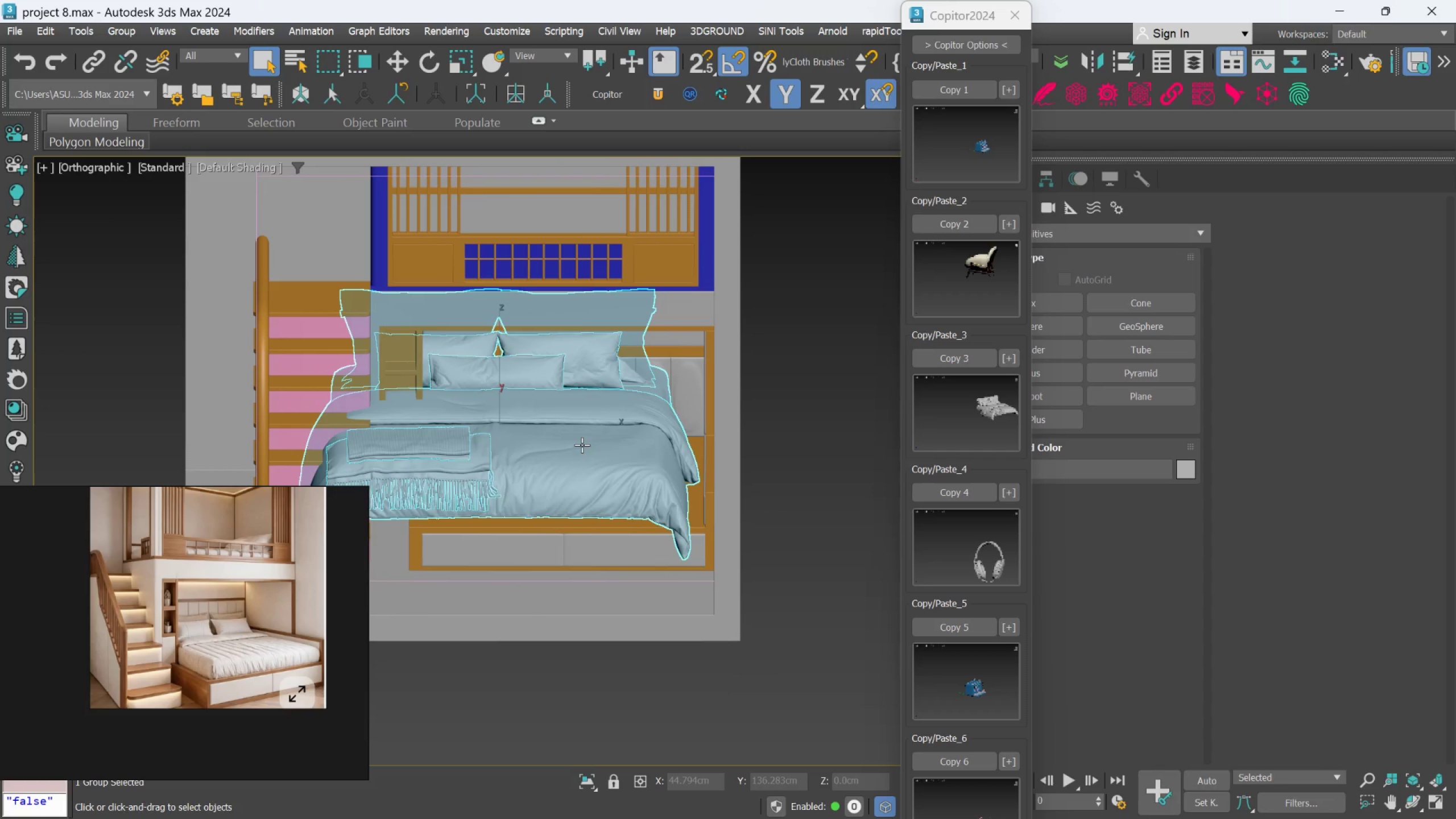 
scroll: coordinate [598, 440], scroll_direction: up, amount: 1.0
 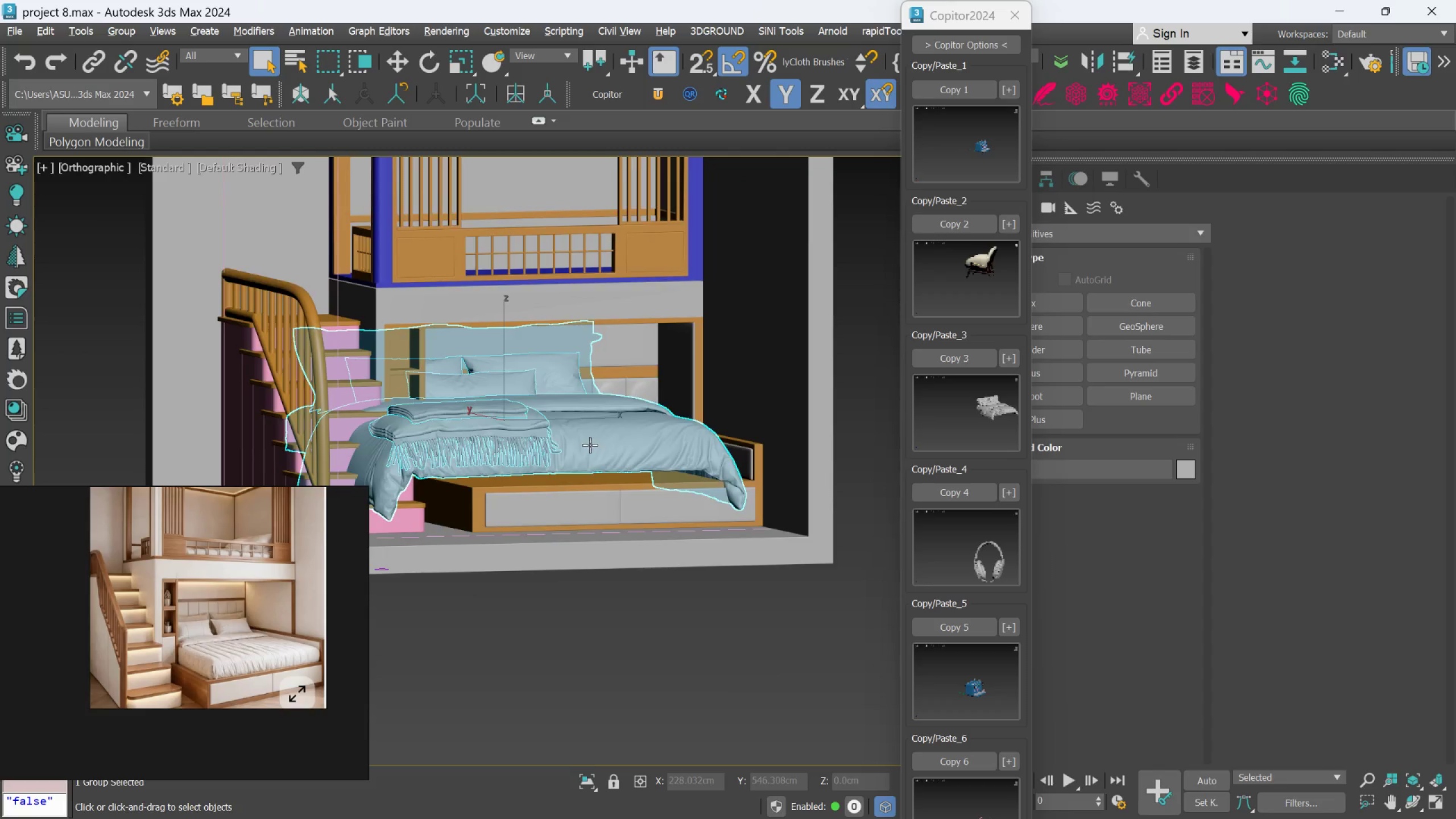 
scroll: coordinate [582, 445], scroll_direction: down, amount: 1.0
 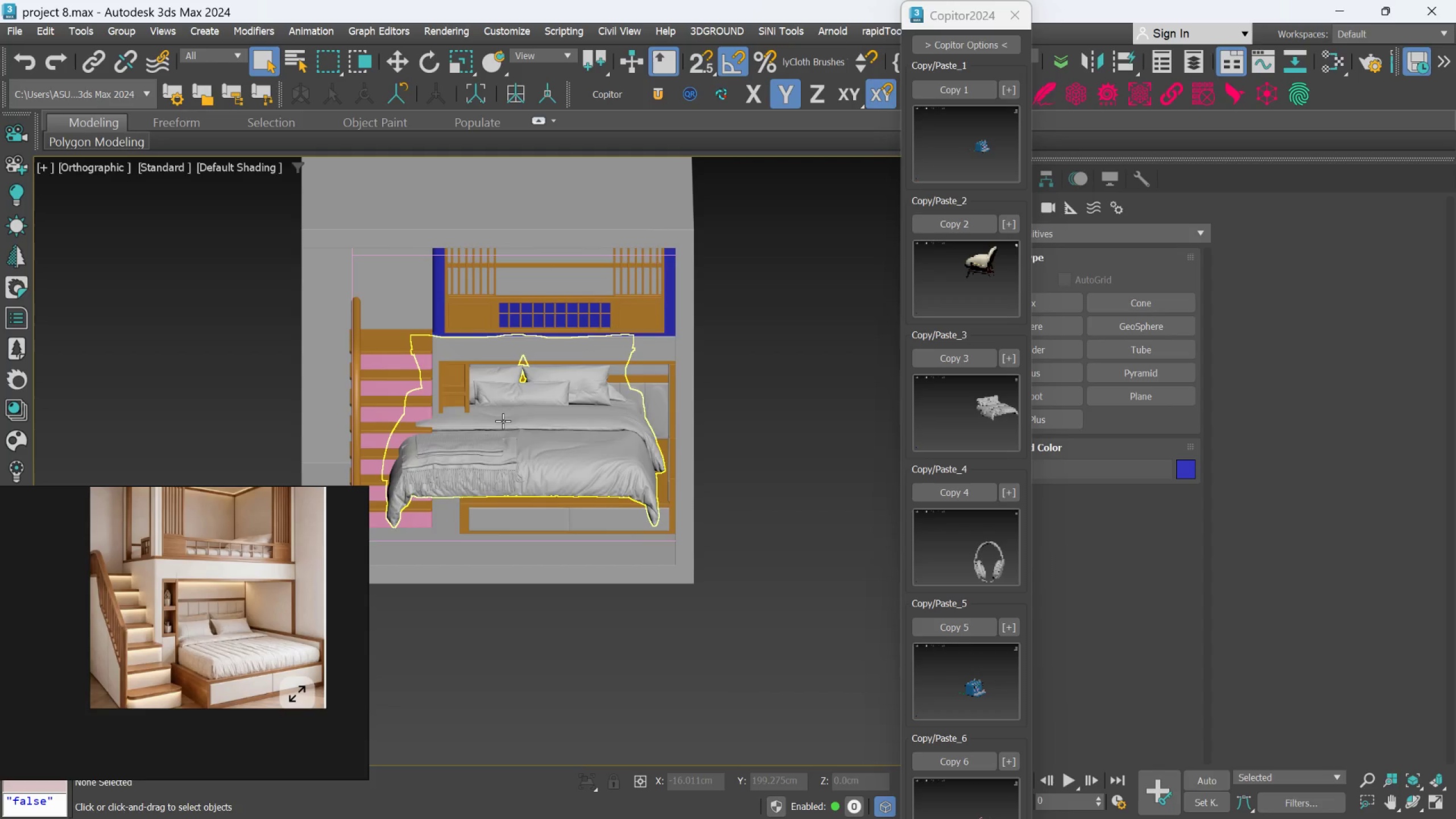 
left_click([503, 421])
 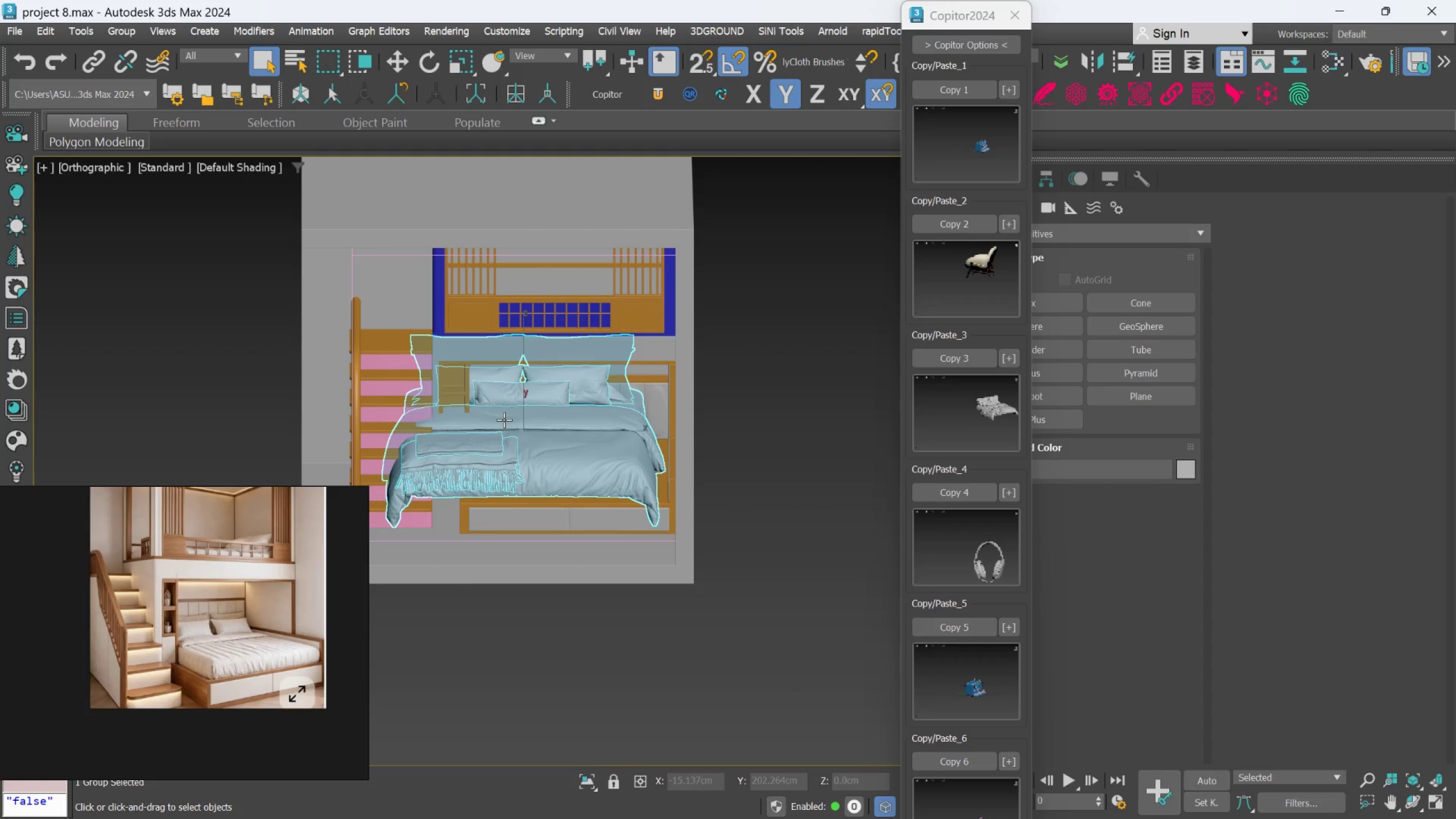 
key(W)
 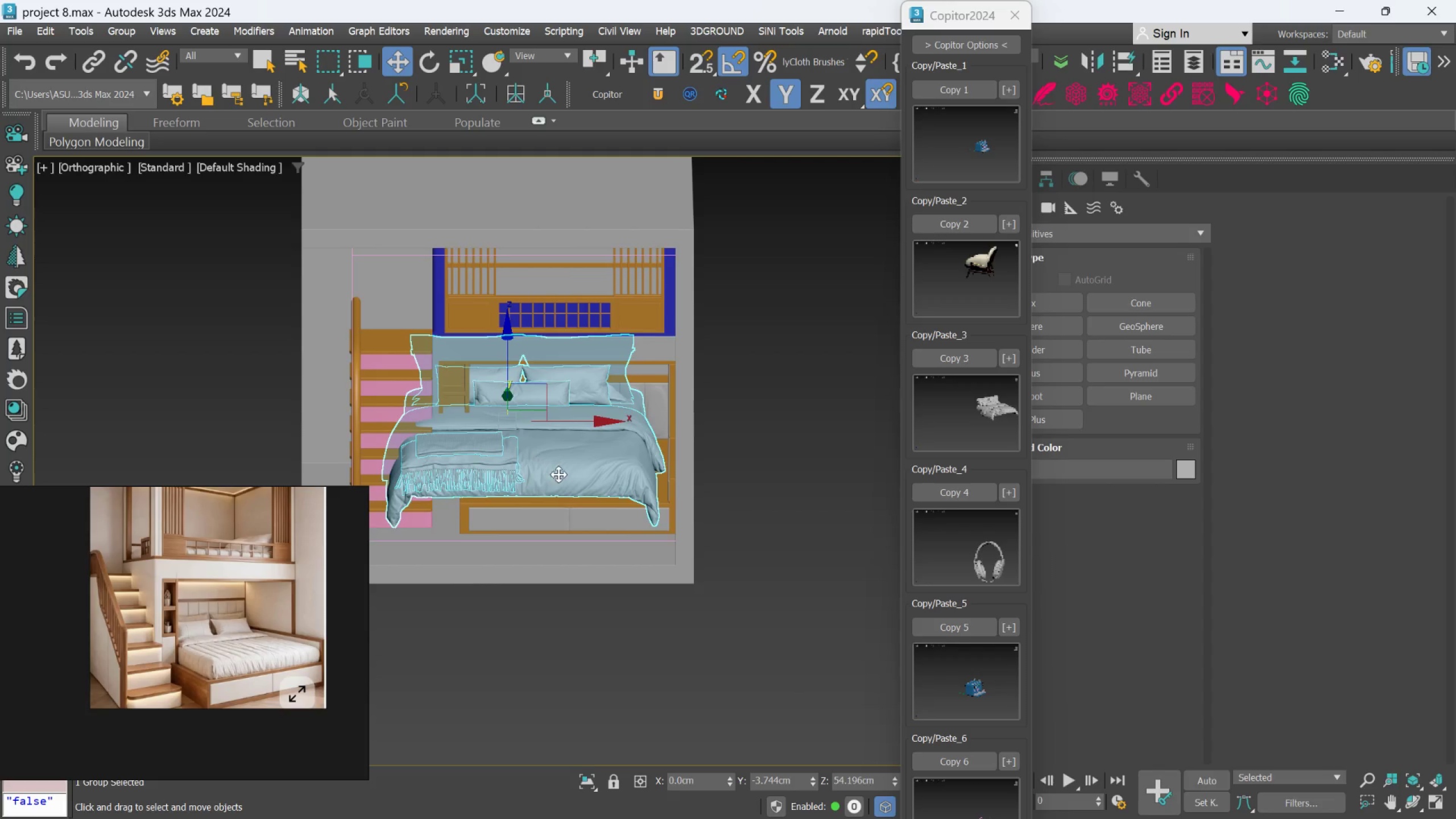 
scroll: coordinate [563, 465], scroll_direction: up, amount: 1.0
 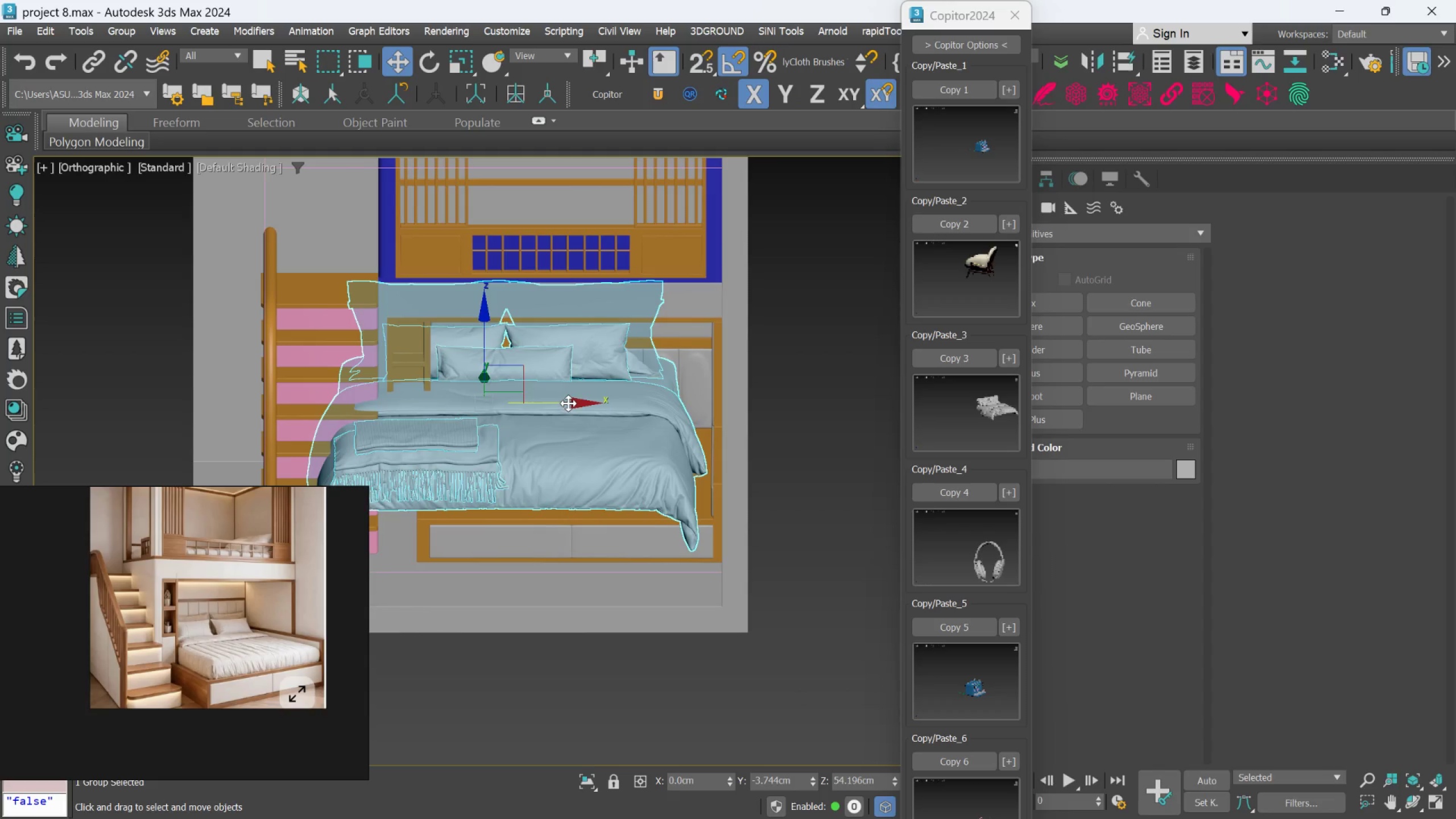 
left_click_drag(start_coordinate=[568, 403], to_coordinate=[640, 411])
 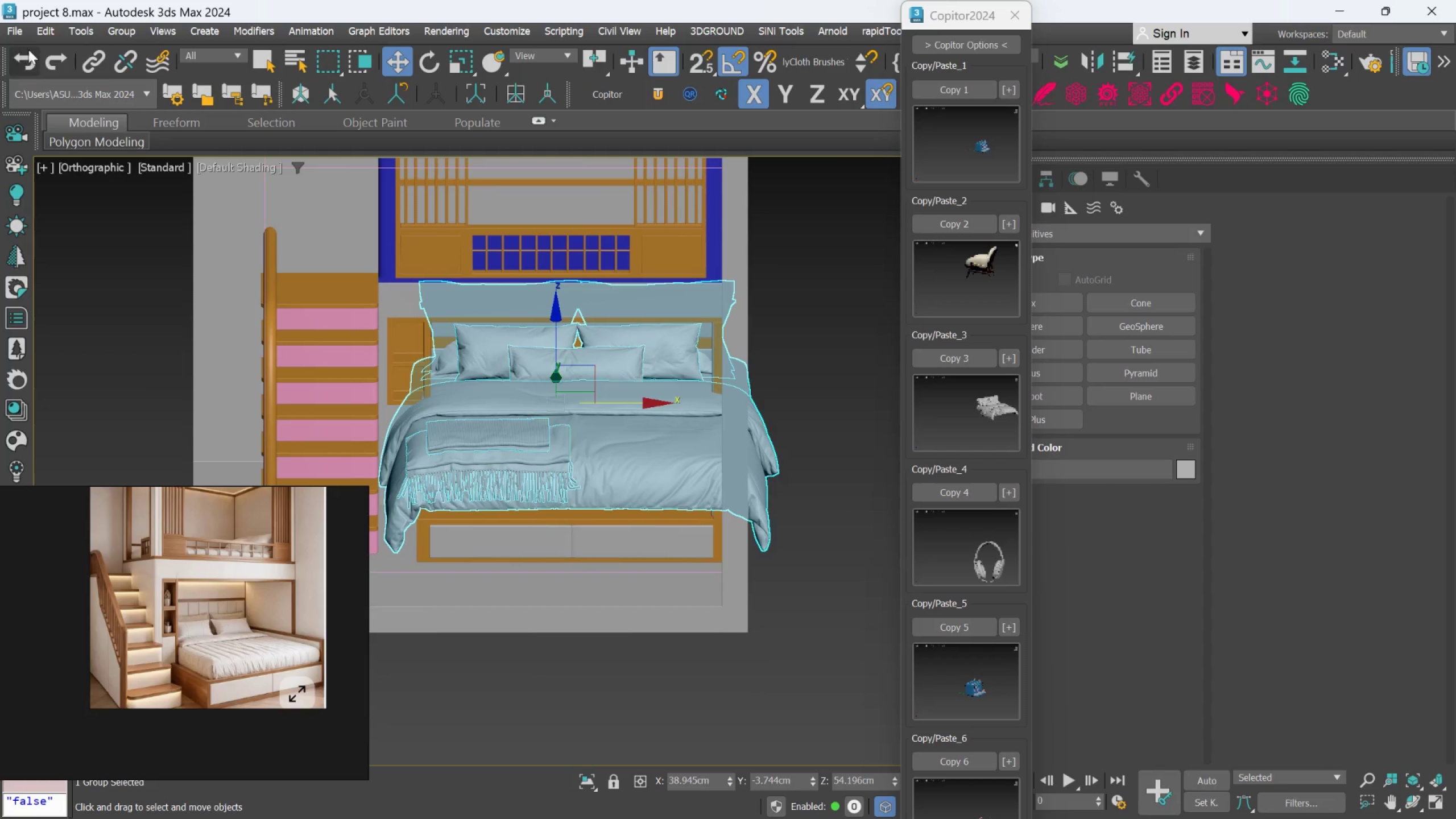 
left_click([123, 36])
 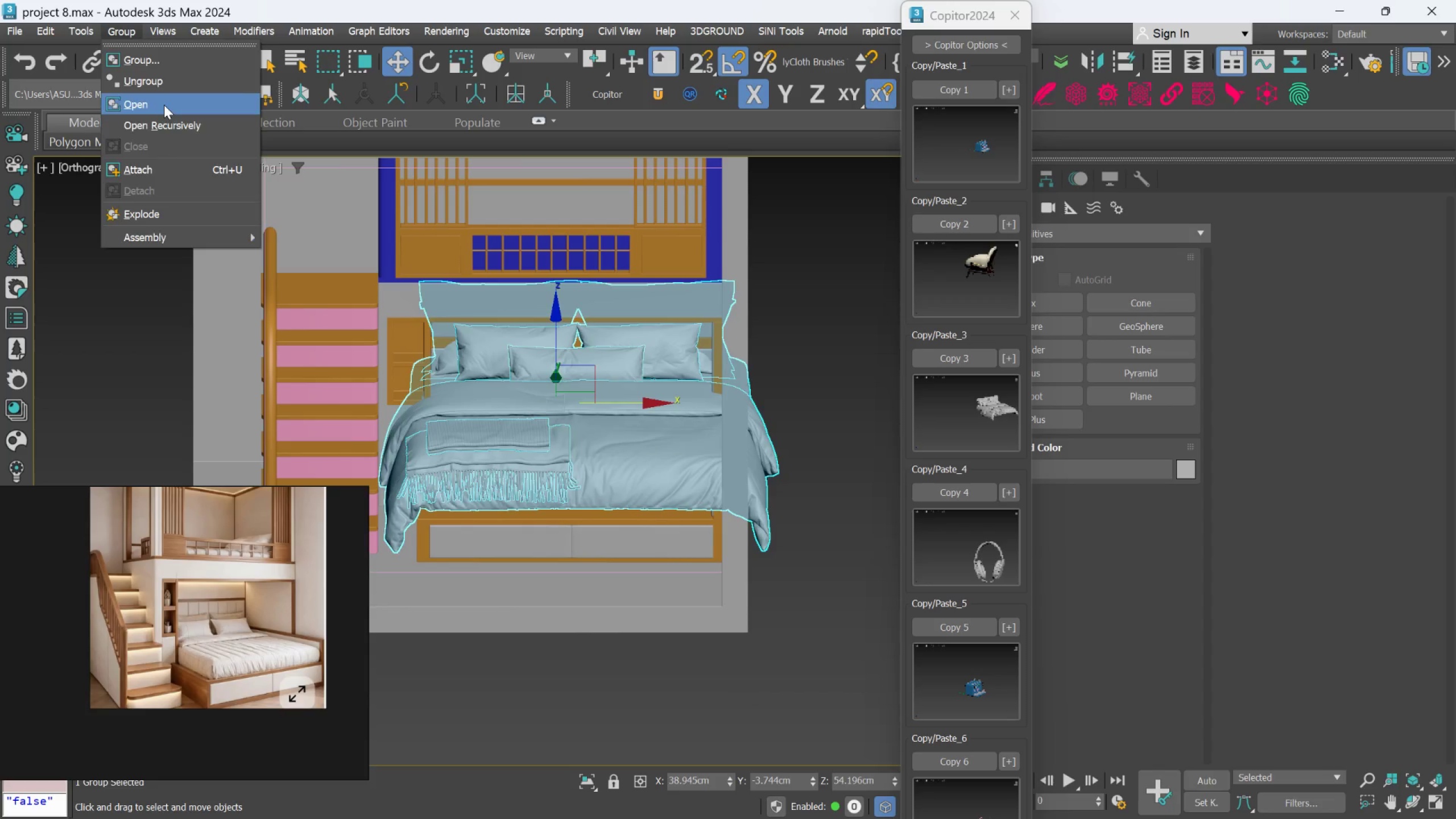 
left_click([164, 105])
 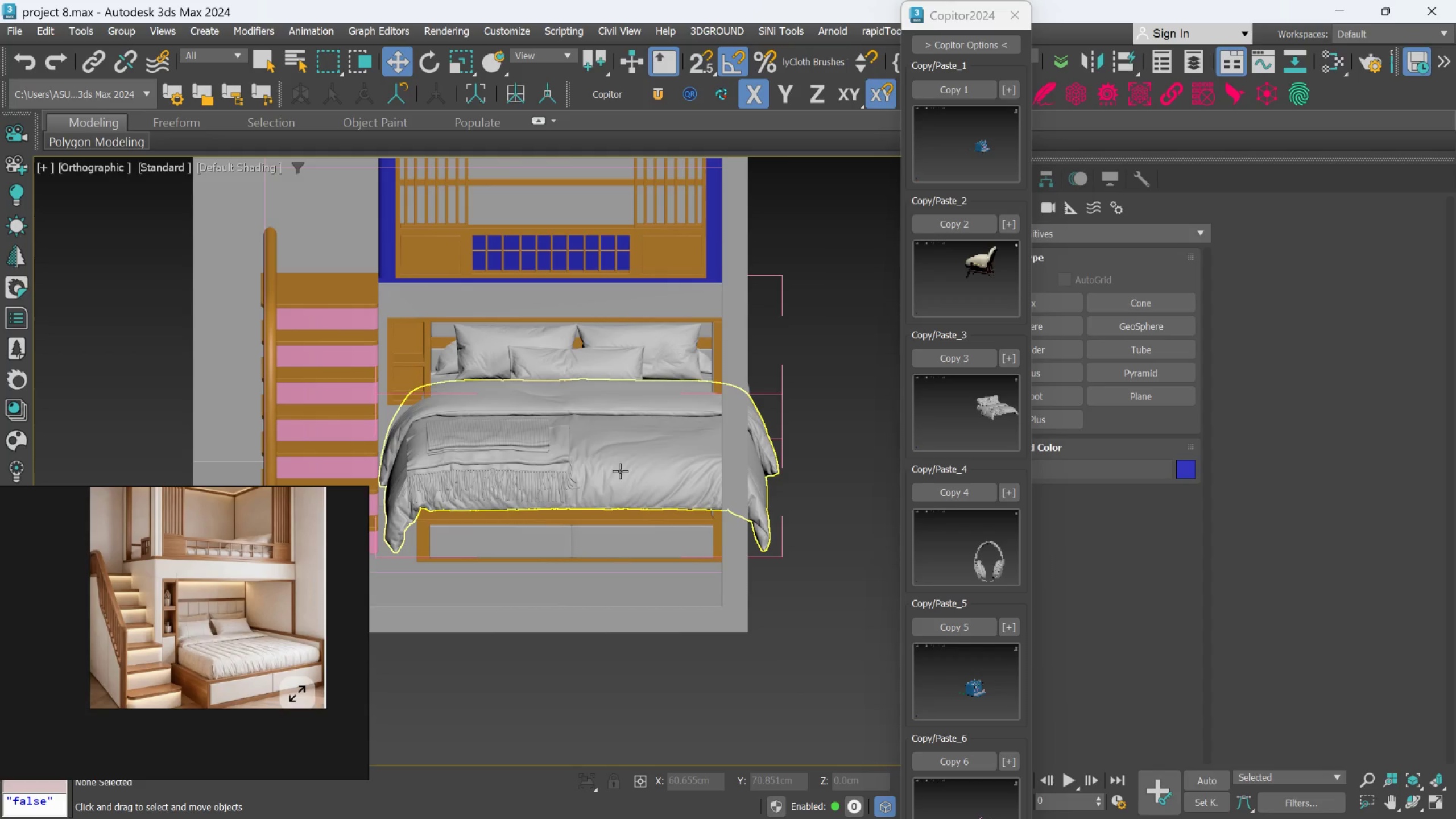 
key(Control+Z)
 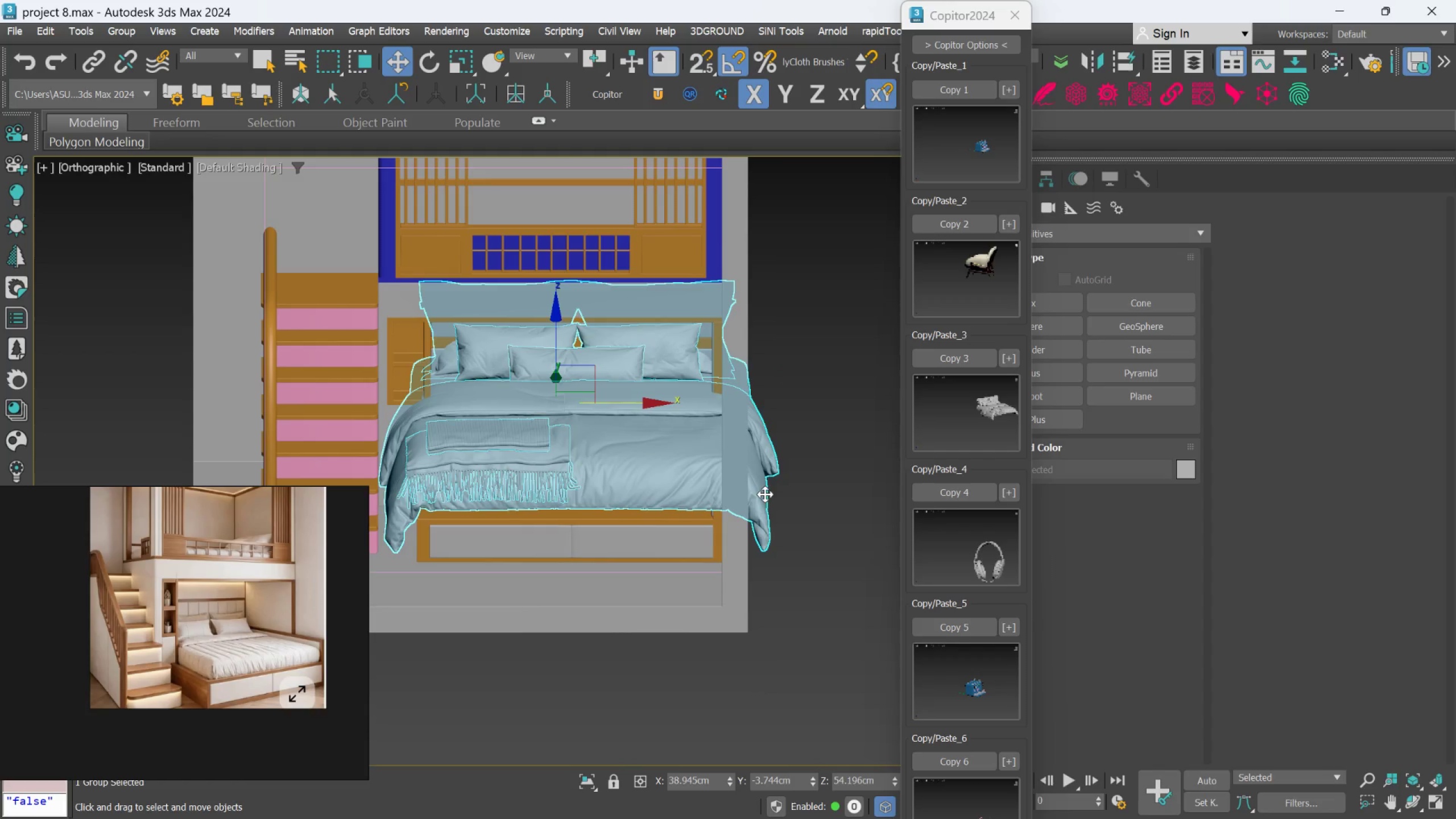 
left_click_drag(start_coordinate=[765, 494], to_coordinate=[767, 491])
 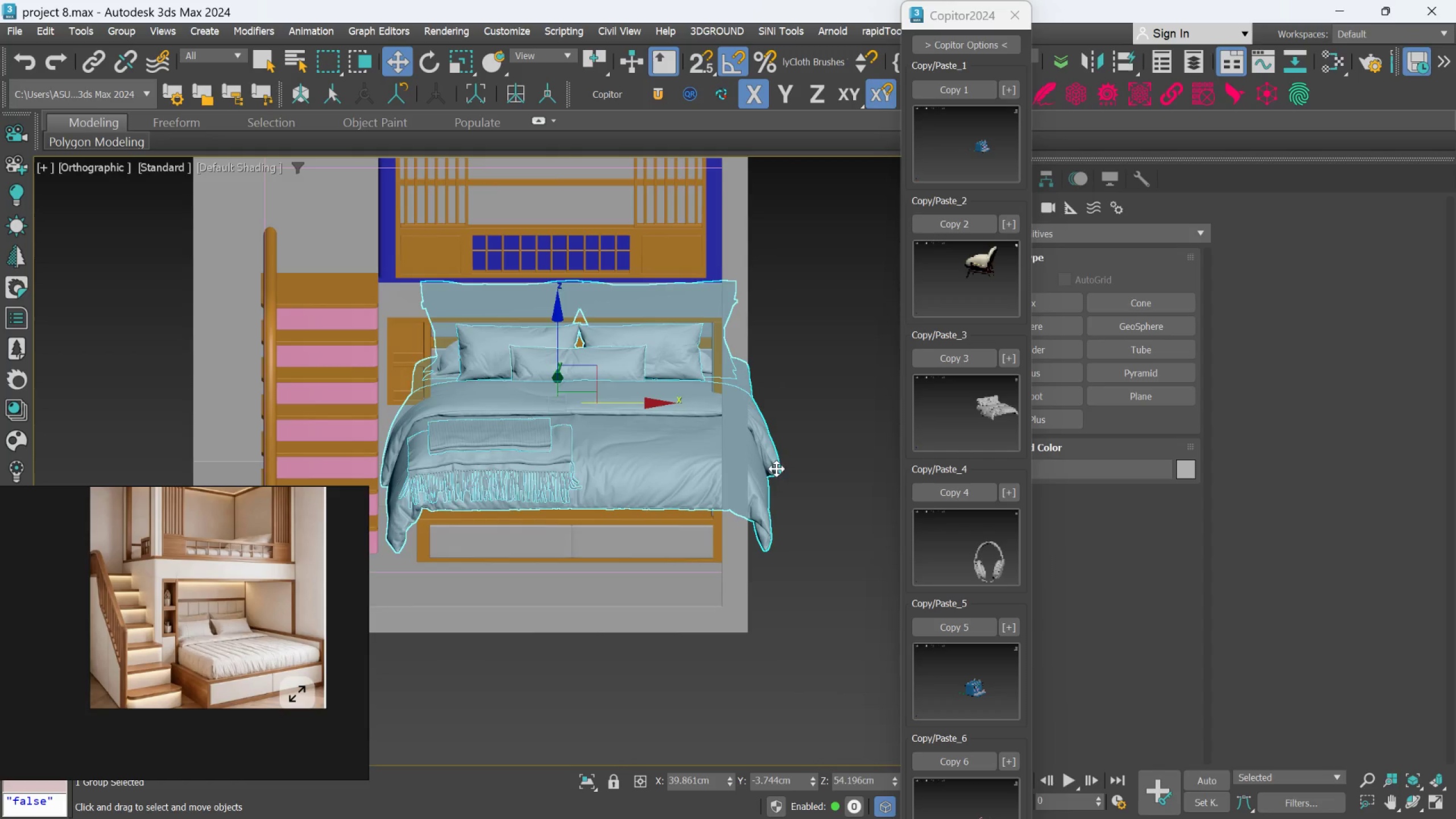 
left_click_drag(start_coordinate=[776, 469], to_coordinate=[778, 461])
 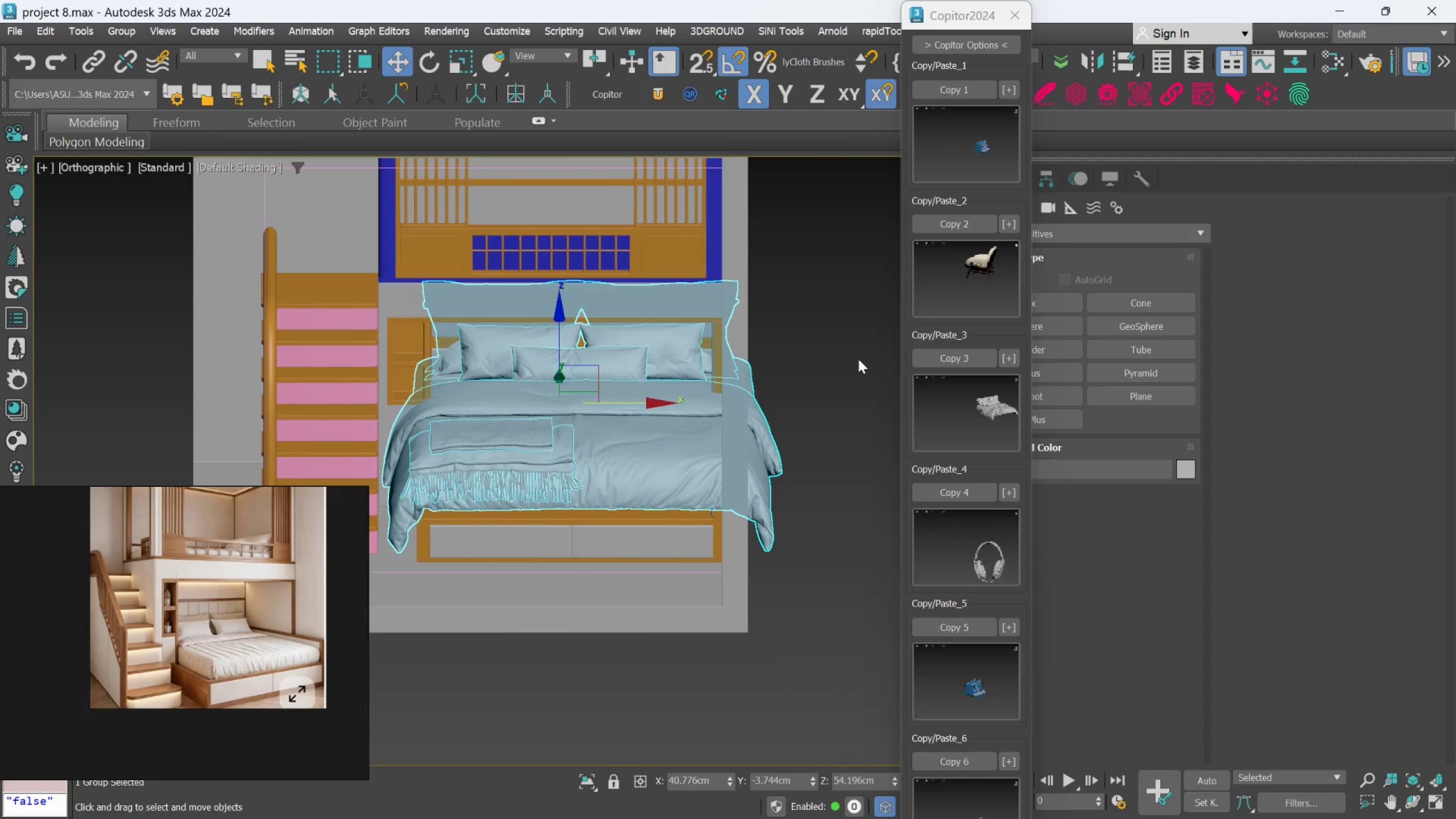 
left_click([858, 358])
 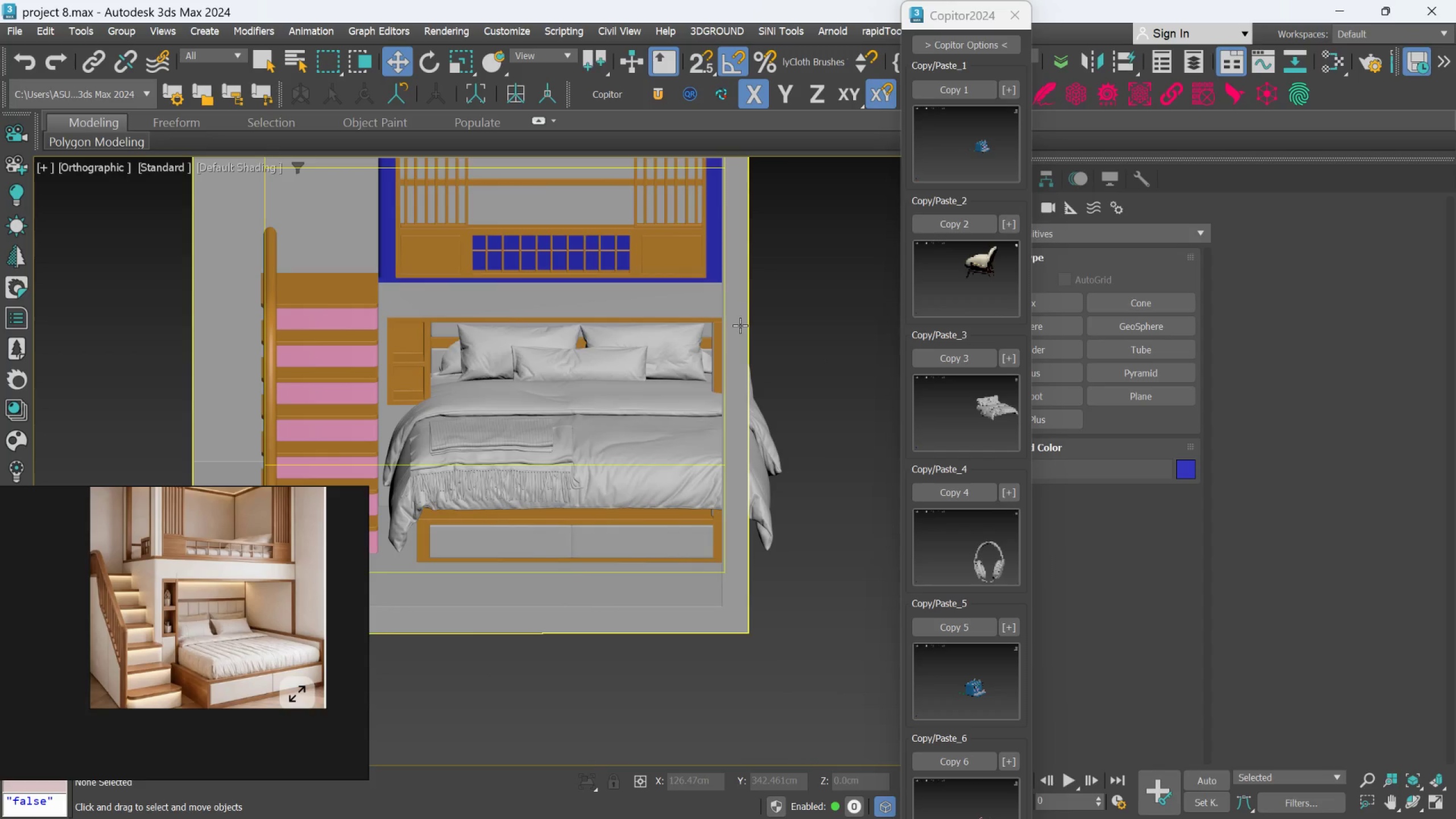 
left_click([740, 325])
 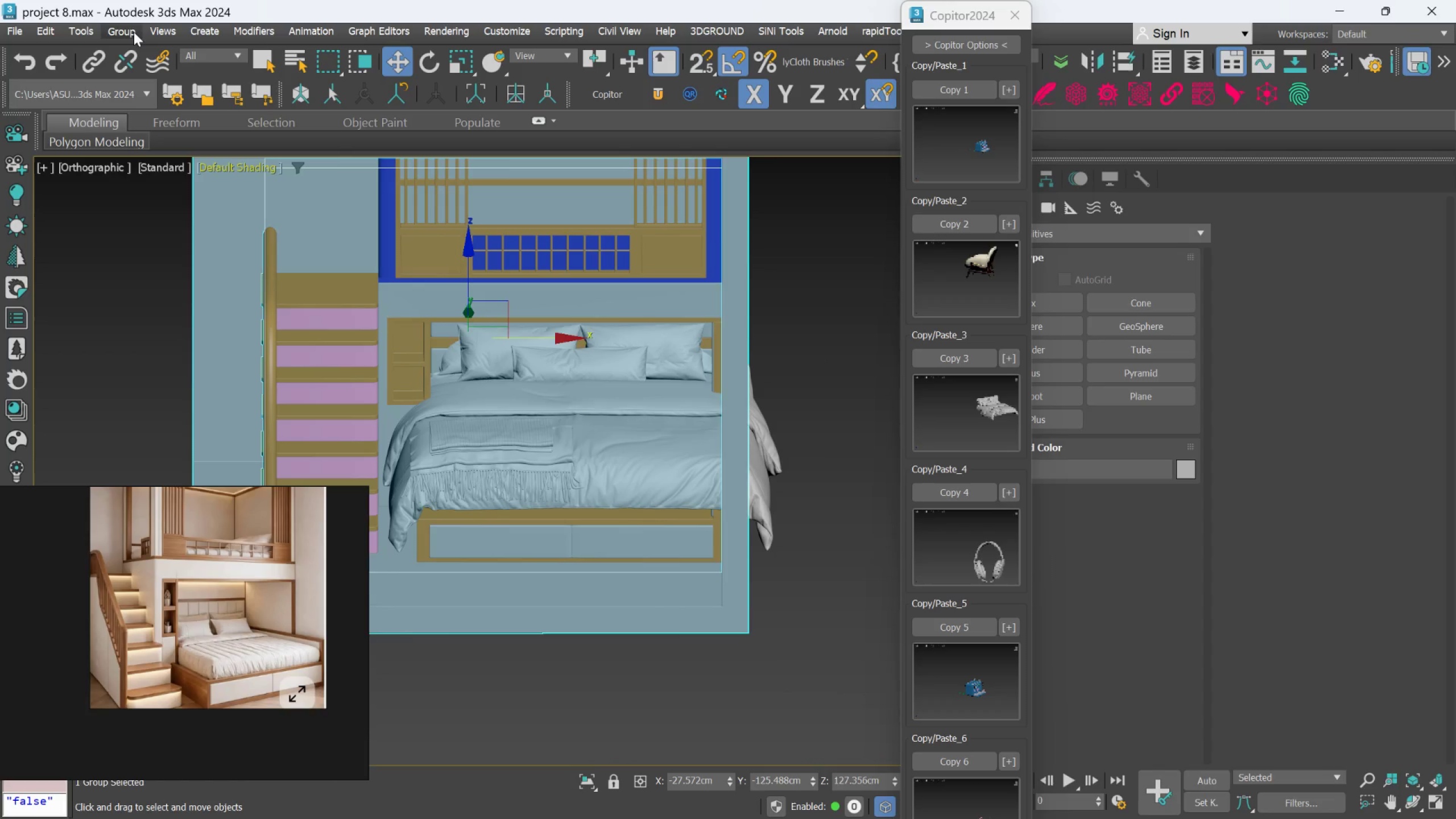 
left_click([134, 32])
 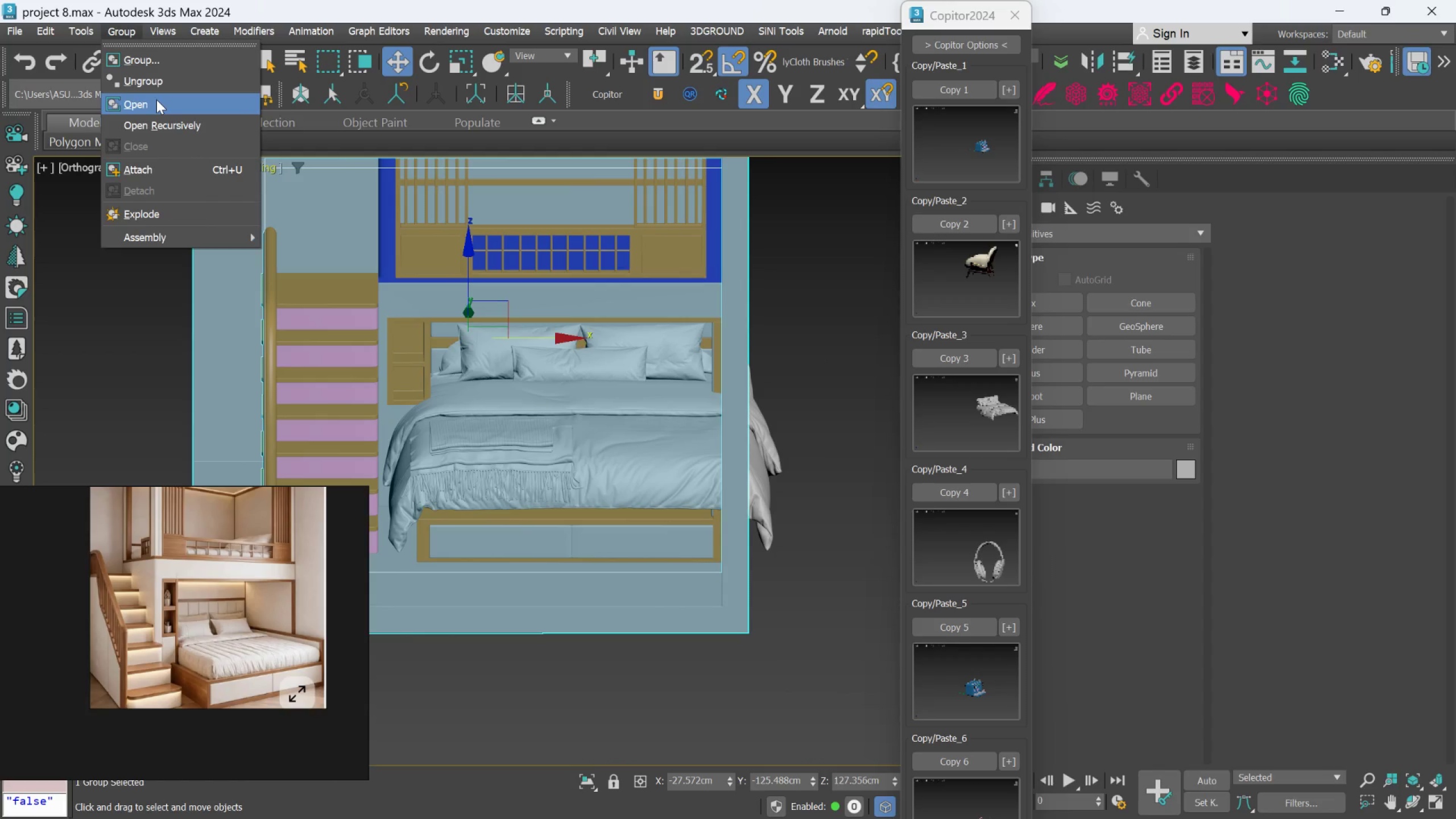 
left_click([156, 100])
 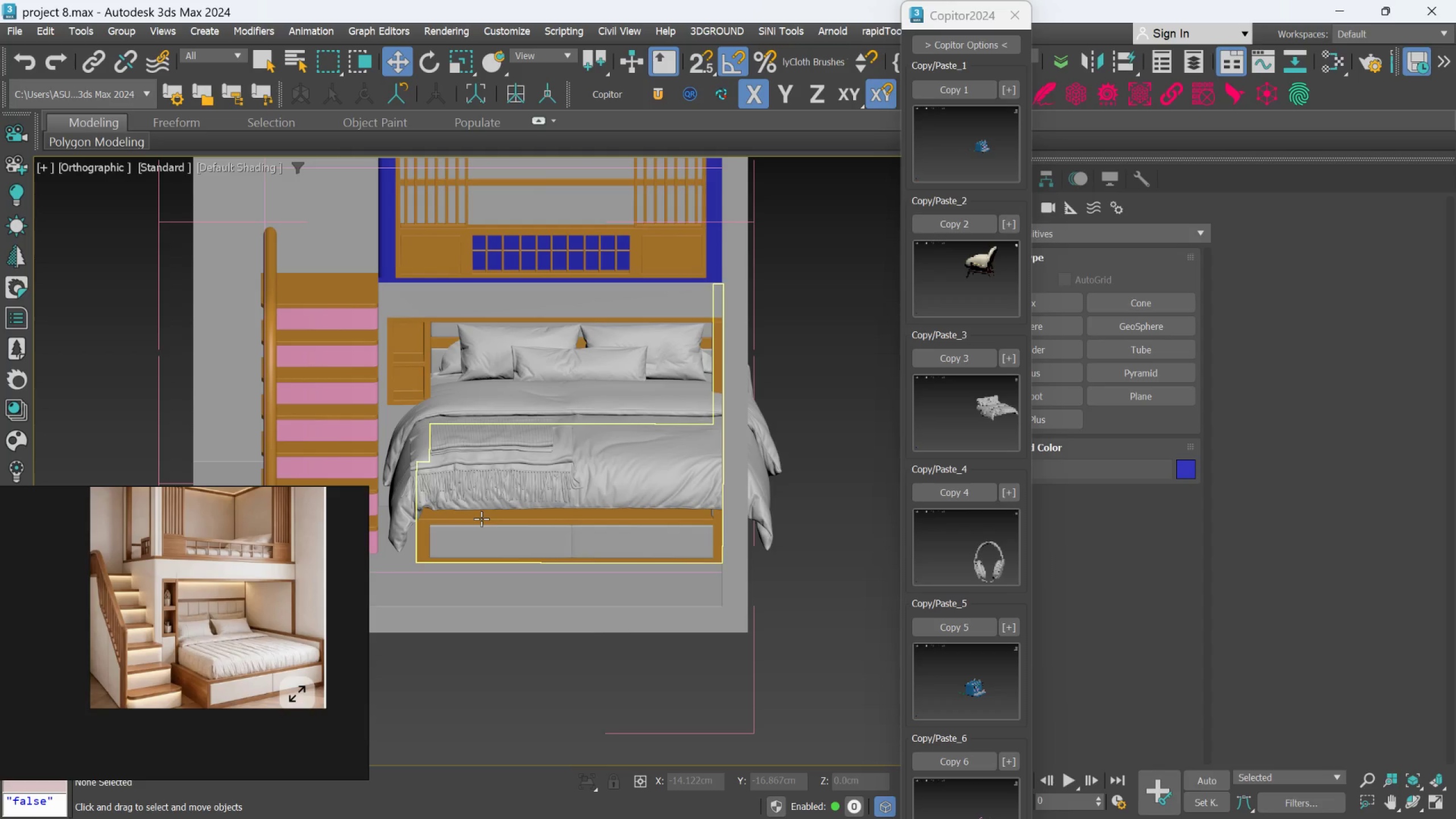 
hold_key(key=AltLeft, duration=0.75)
 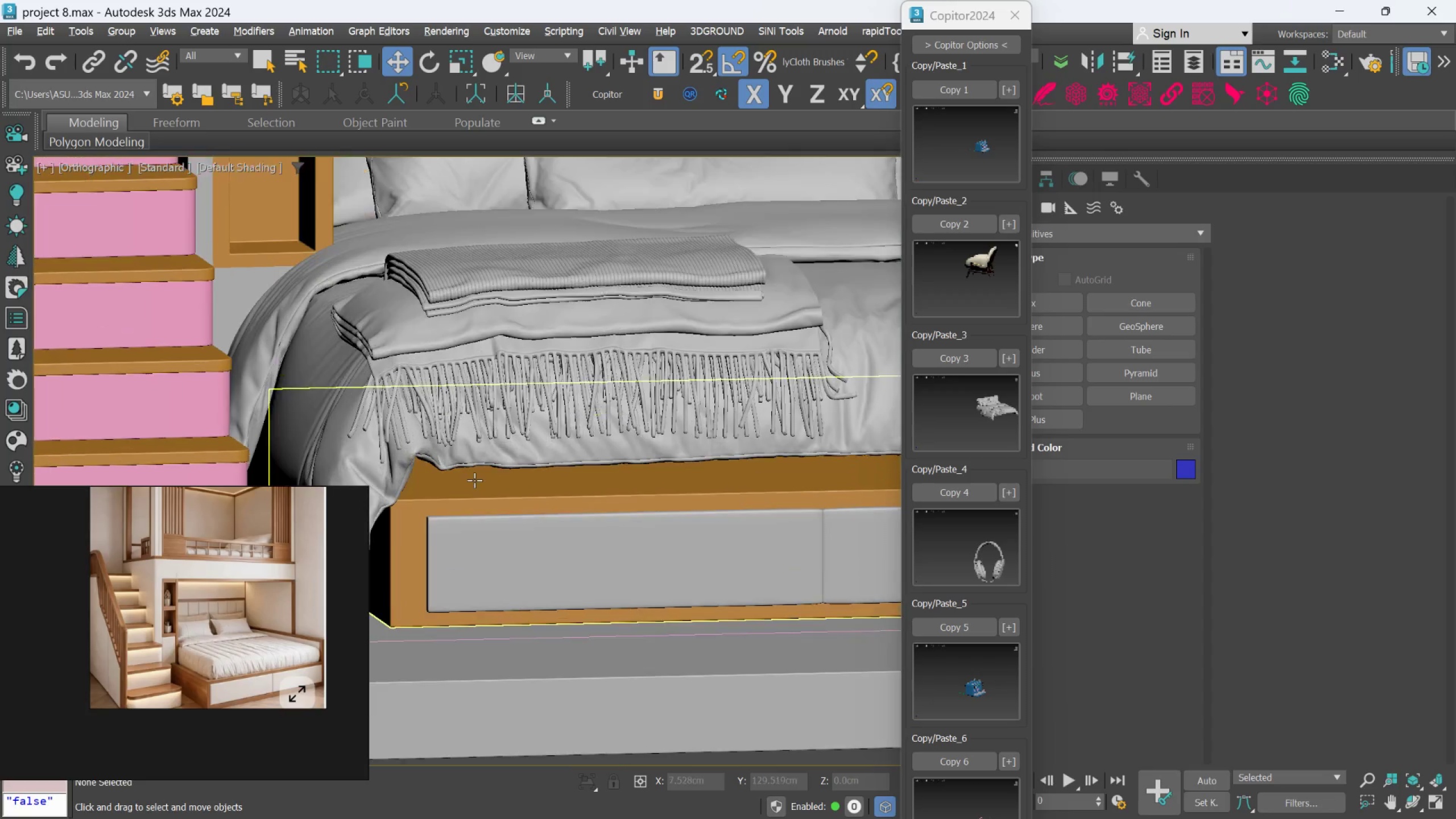 
scroll: coordinate [473, 485], scroll_direction: up, amount: 3.0
 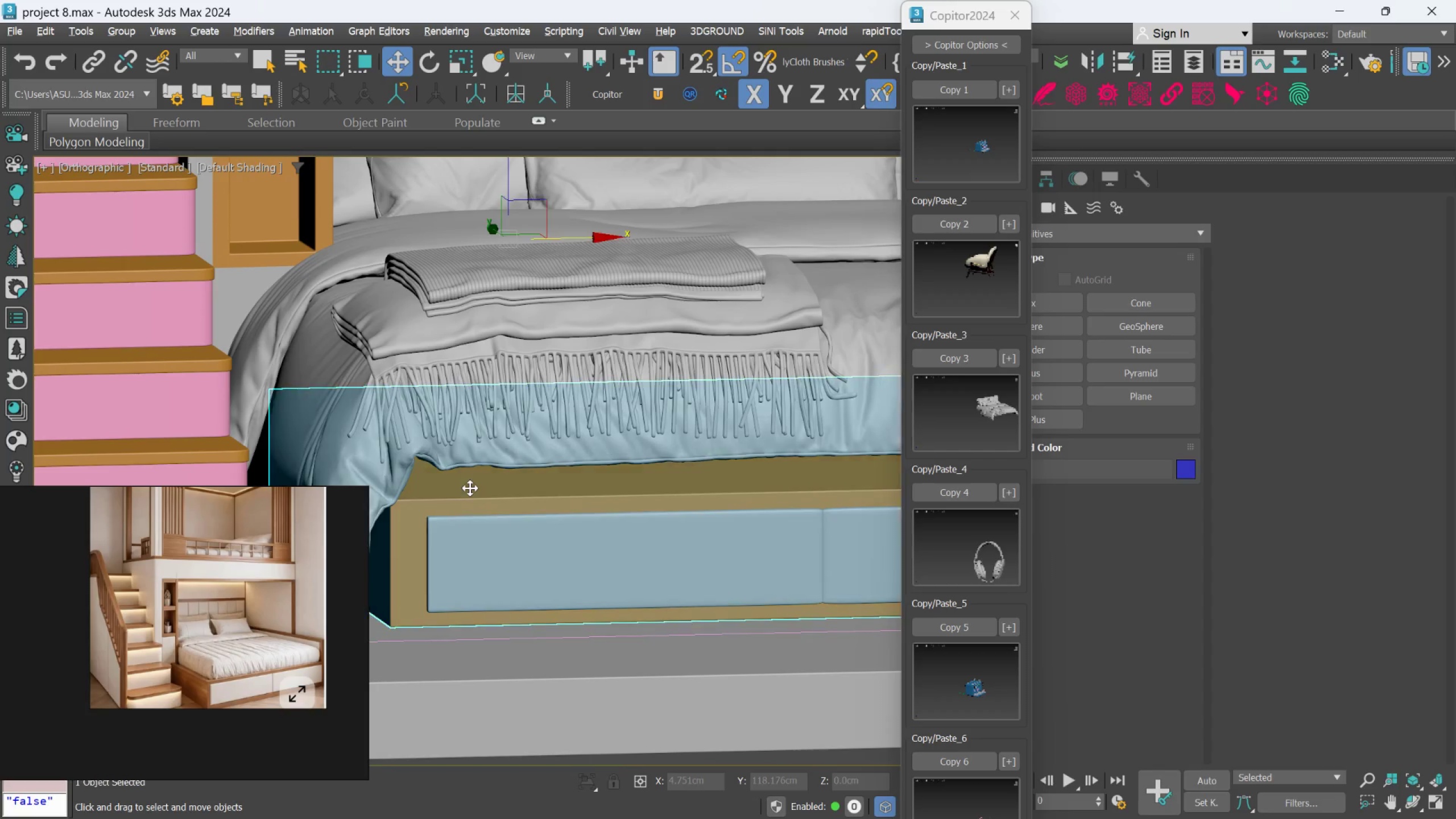 
left_click([470, 488])
 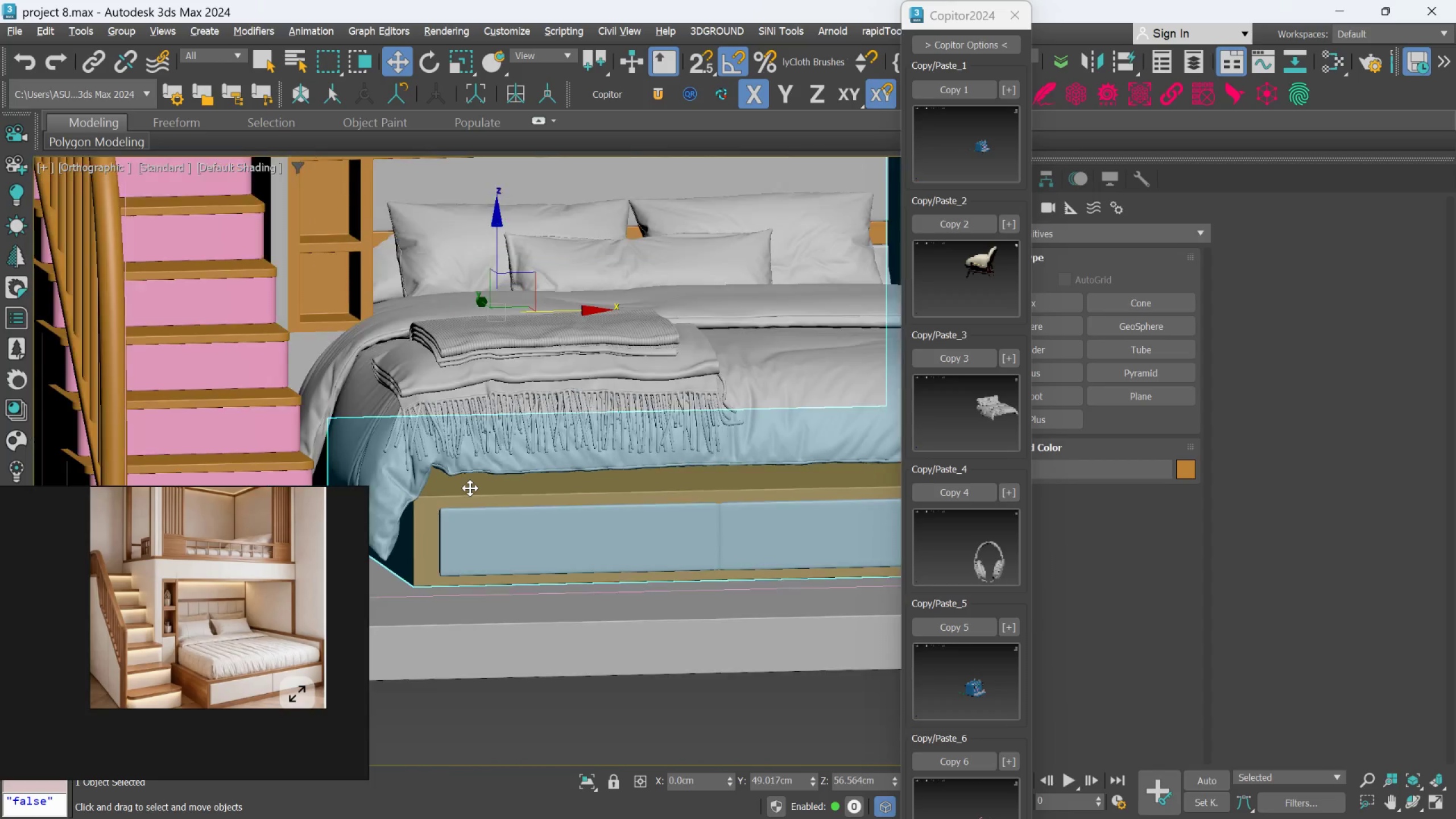 
scroll: coordinate [470, 488], scroll_direction: down, amount: 1.0
 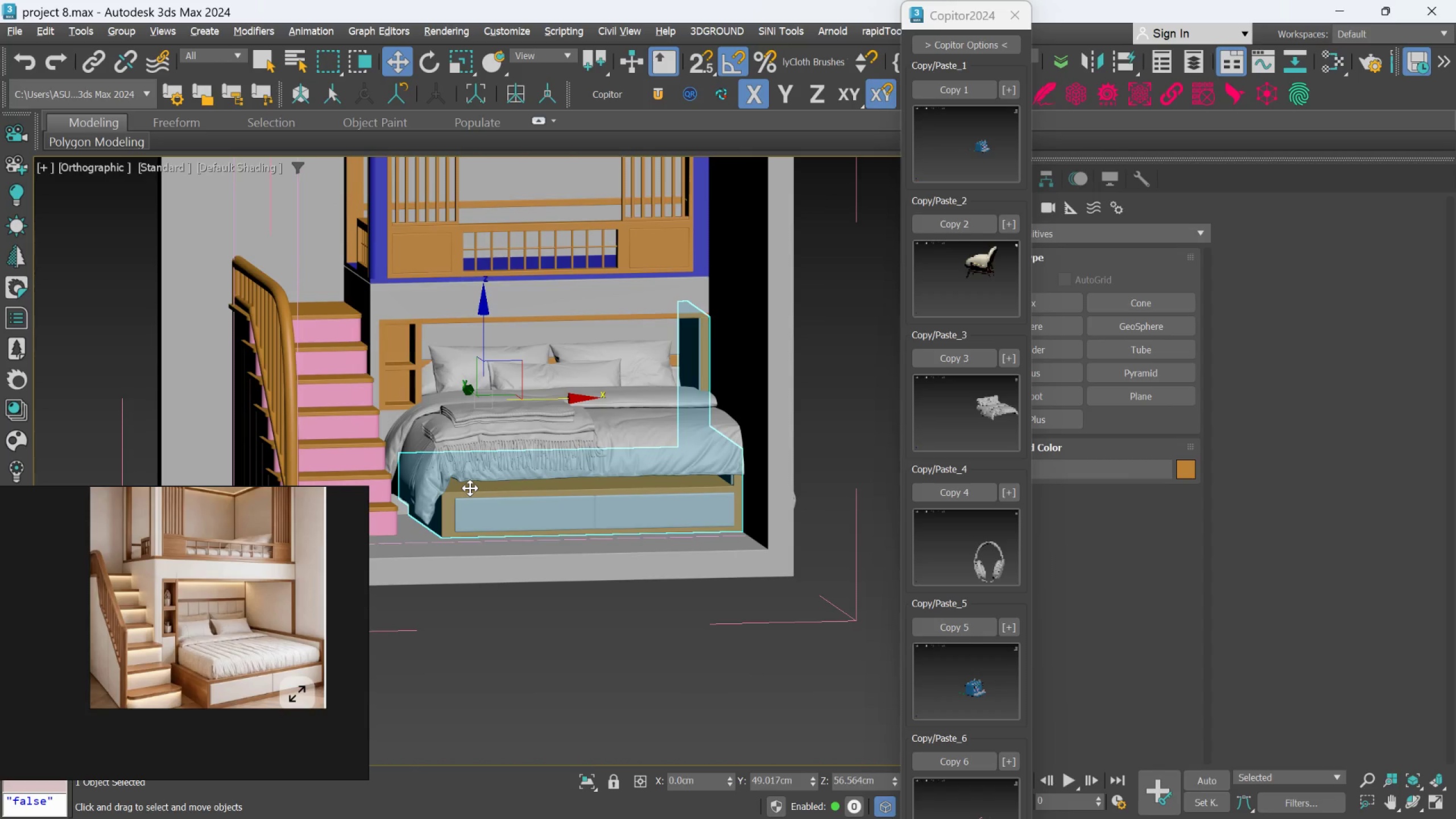 
middle_click([470, 488])
 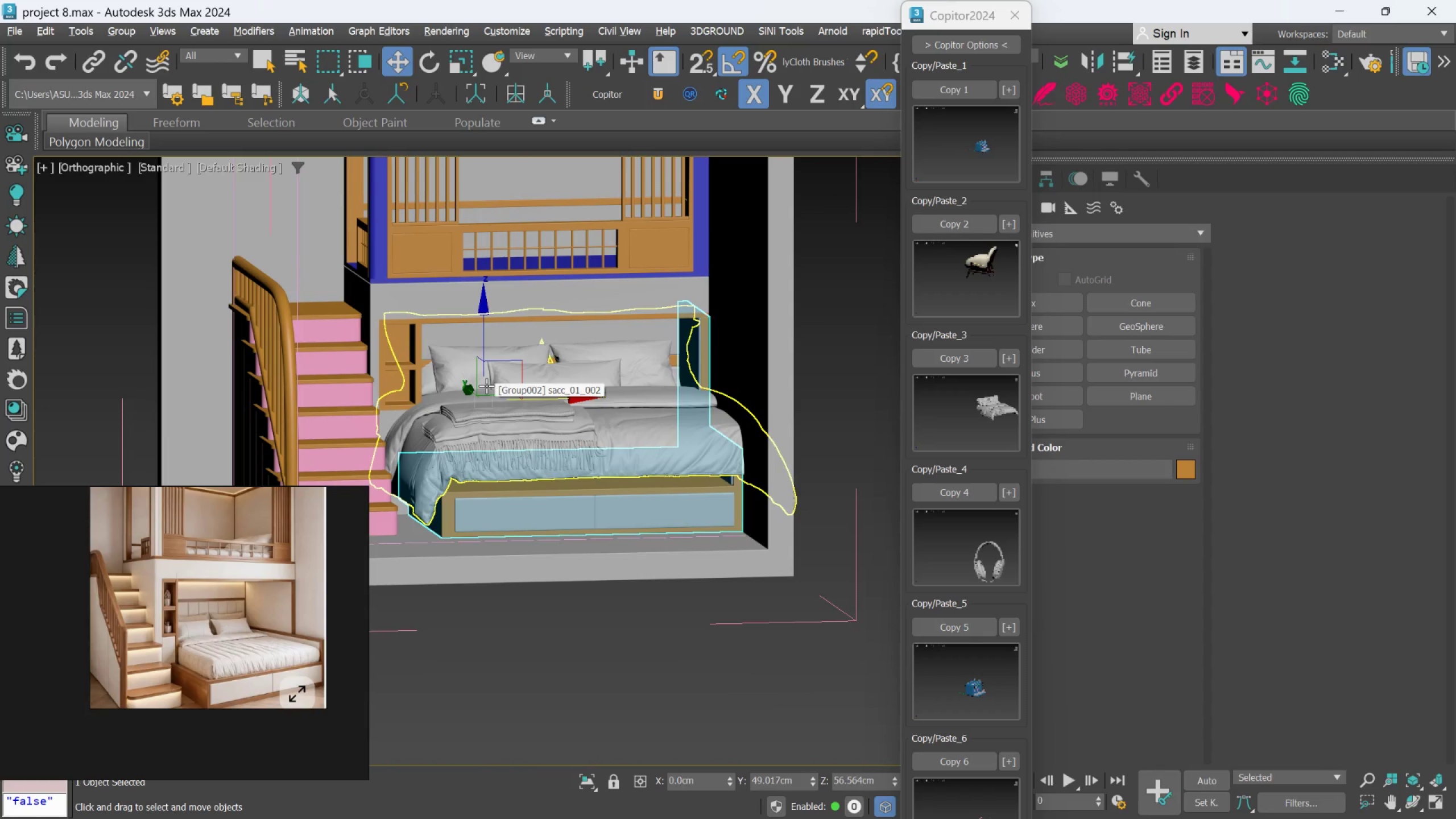 
hold_key(key=ControlLeft, duration=0.7)
left_click([486, 386])
 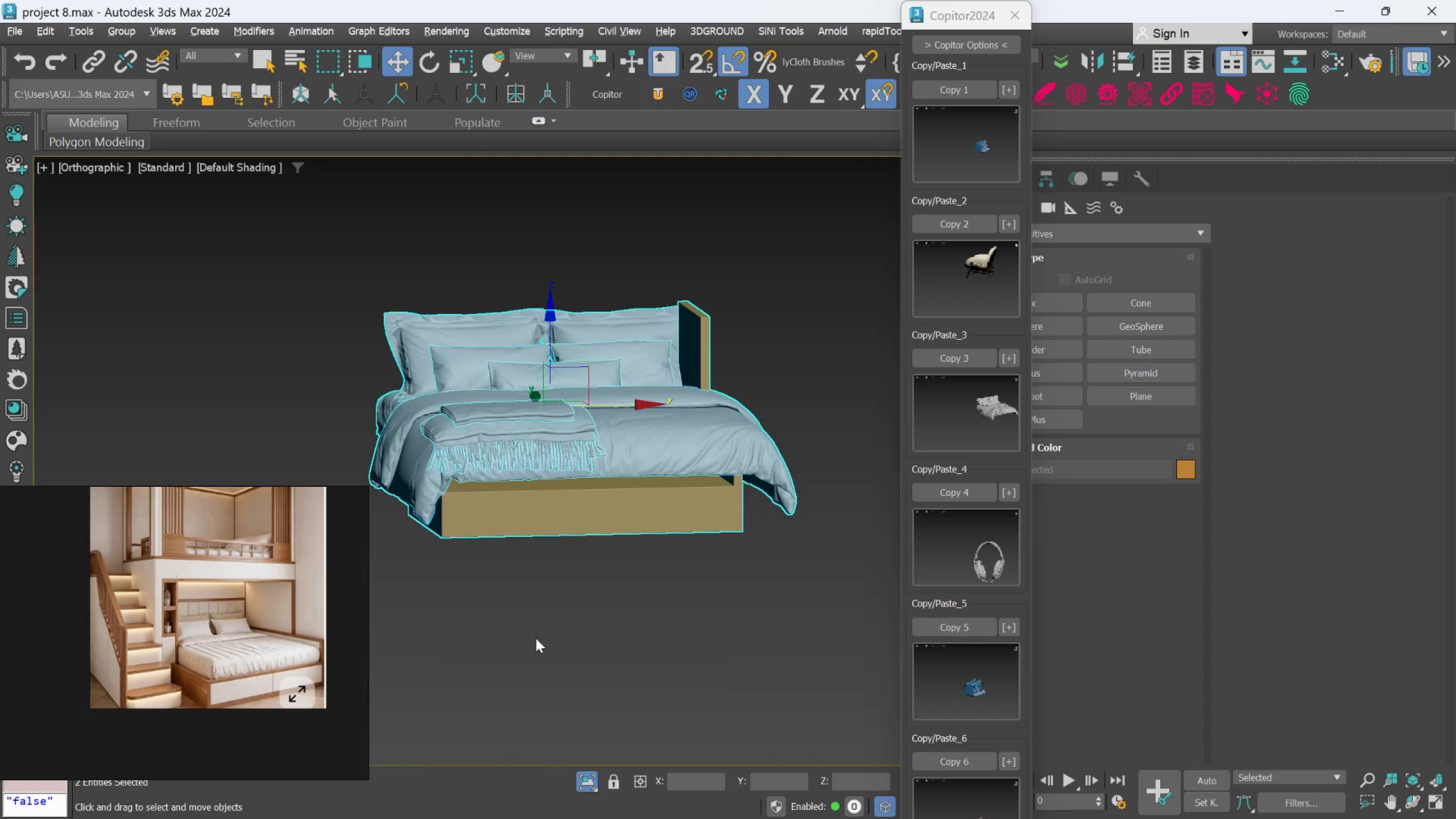 
hold_key(key=X, duration=0.41)
 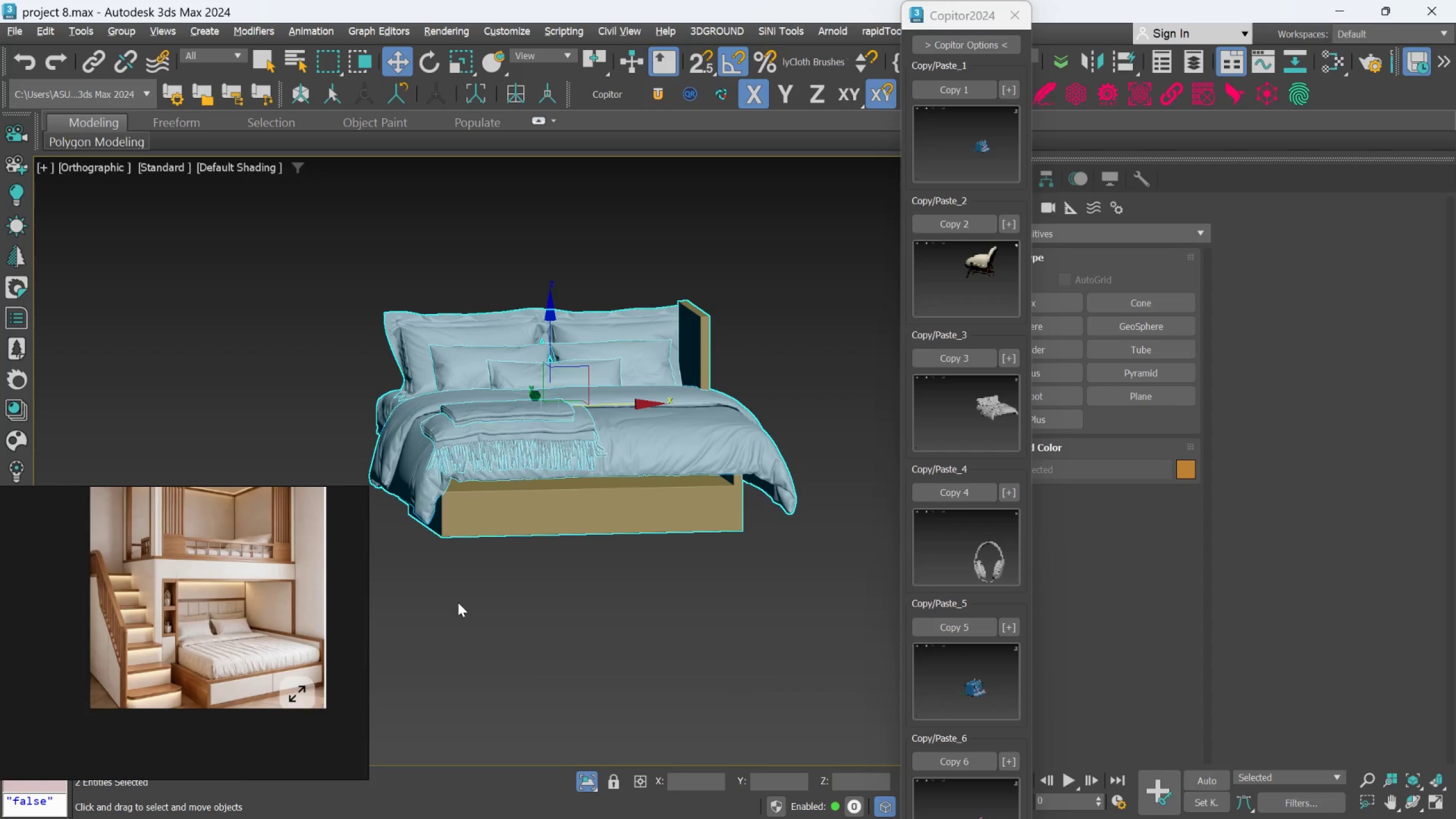 
left_click([458, 602])
 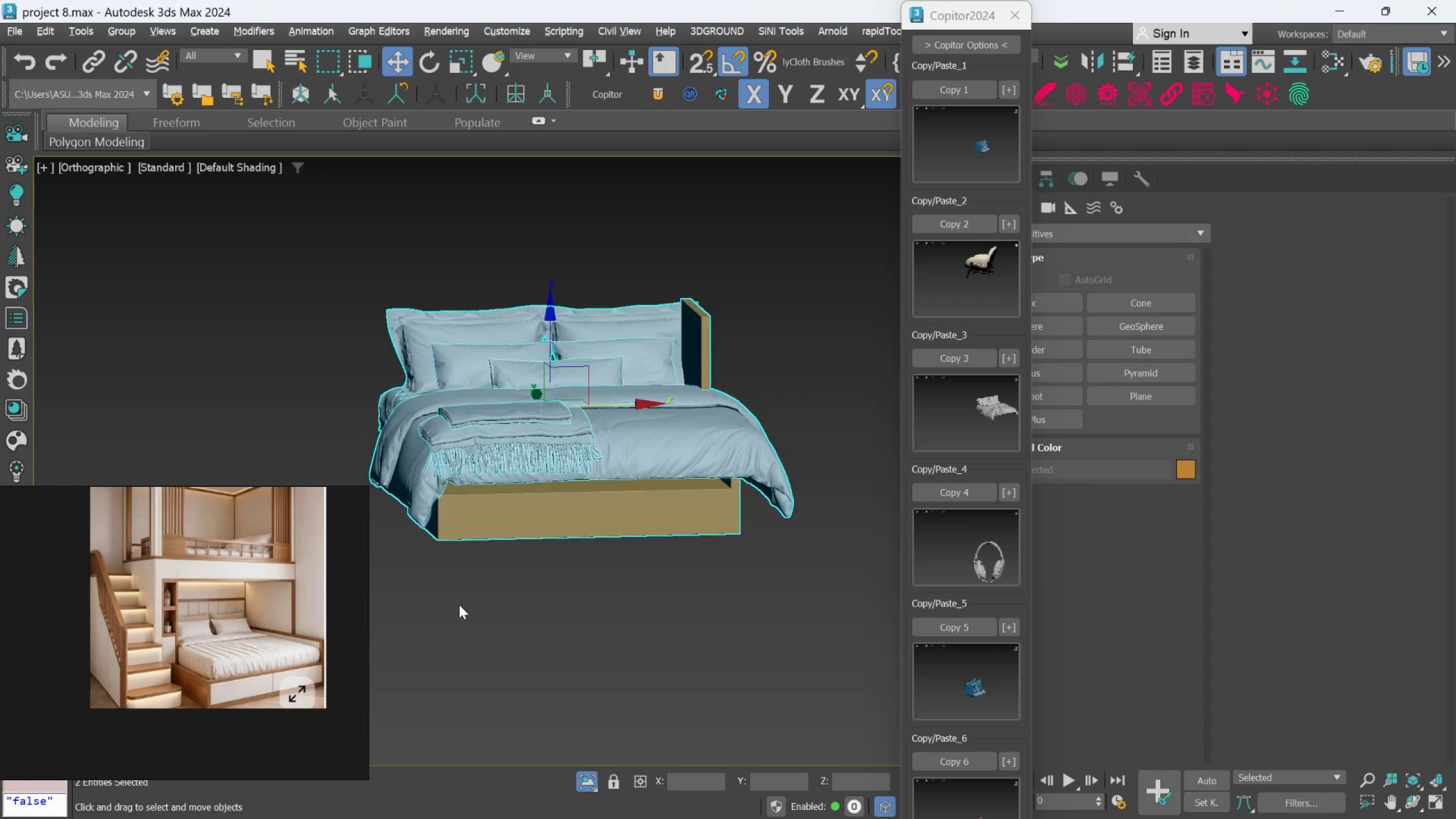 
hold_key(key=AltLeft, duration=0.99)
 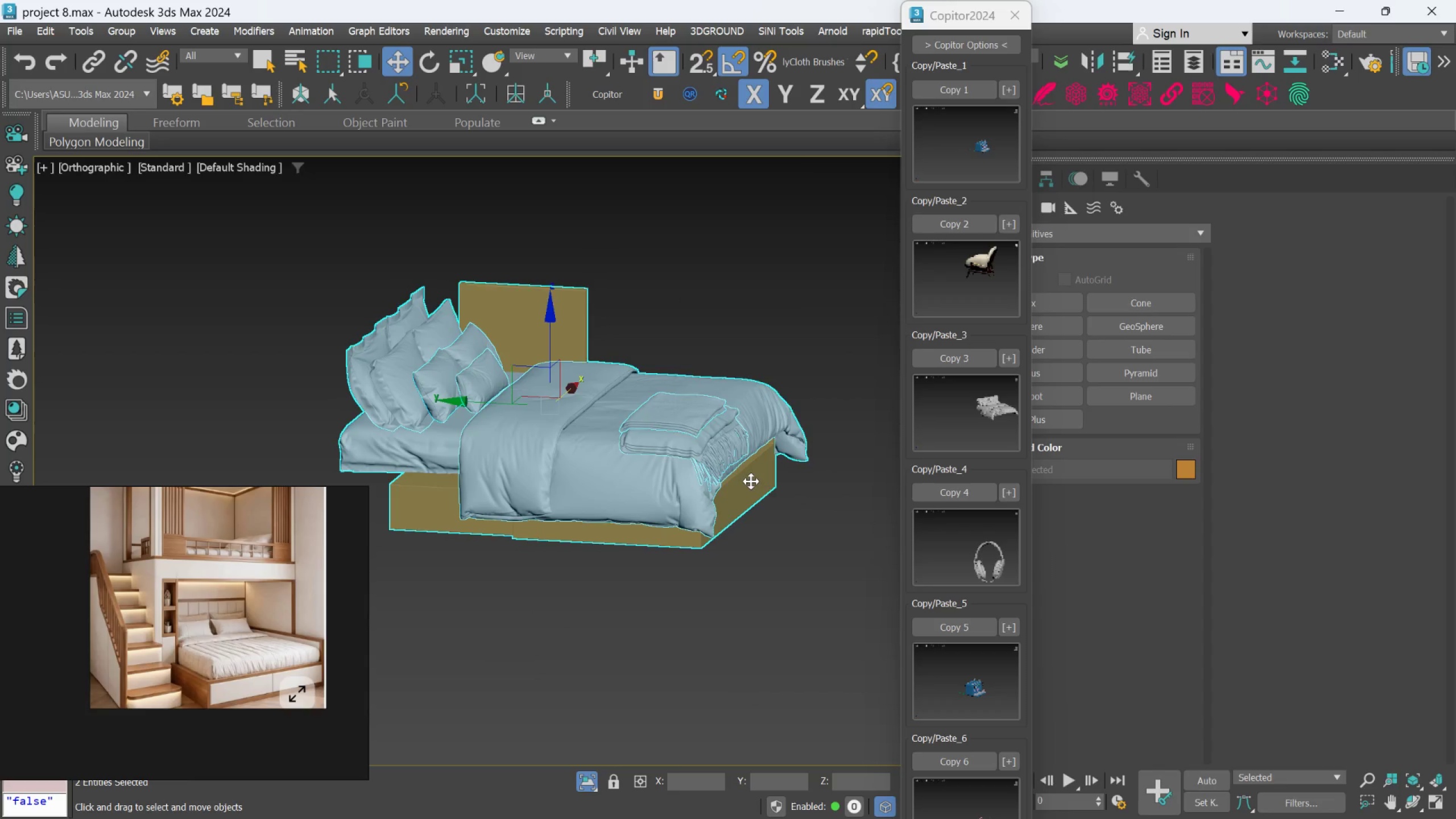 
left_click_drag(start_coordinate=[748, 481], to_coordinate=[751, 481])
 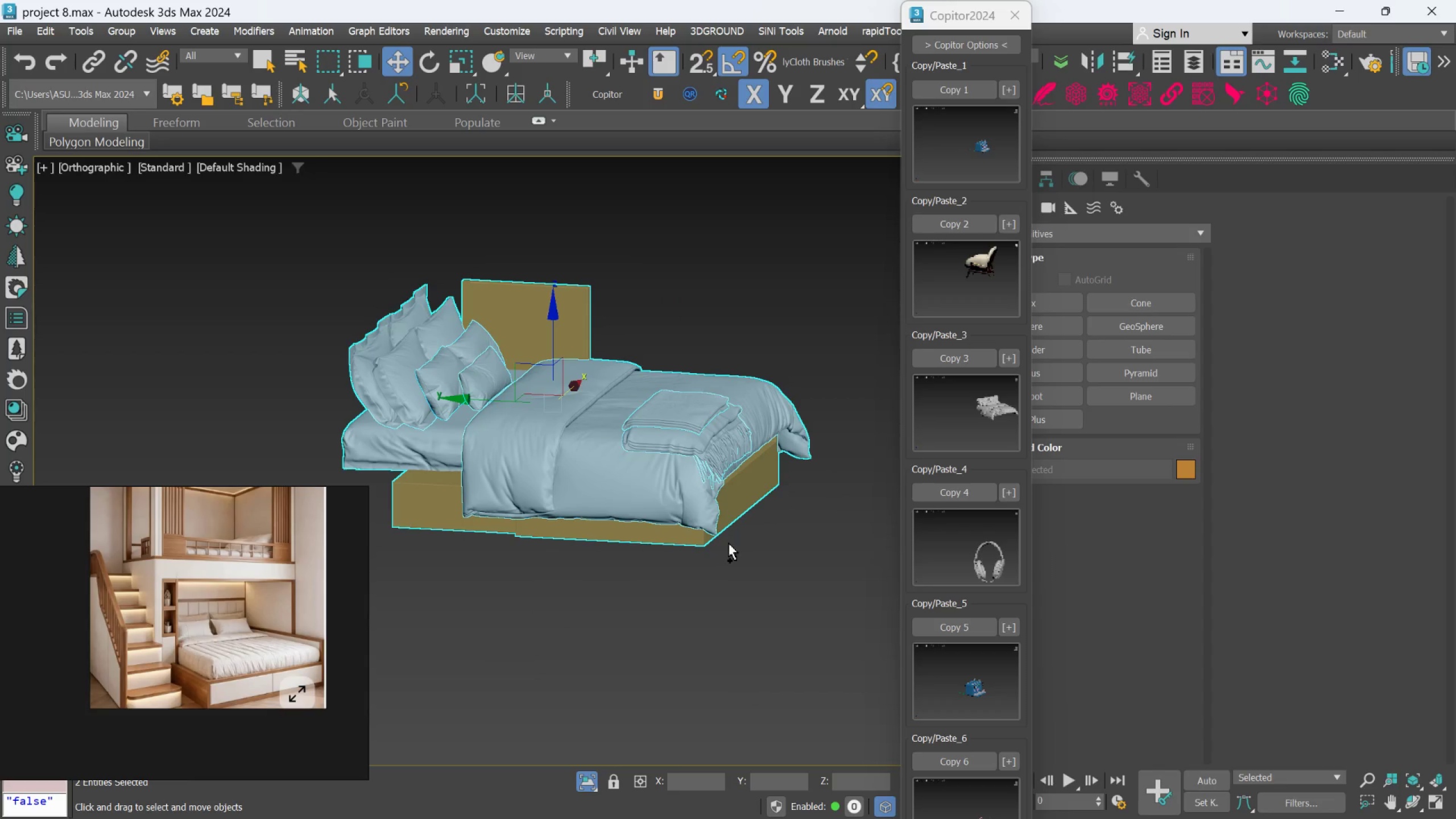 
key(Control+Z)
 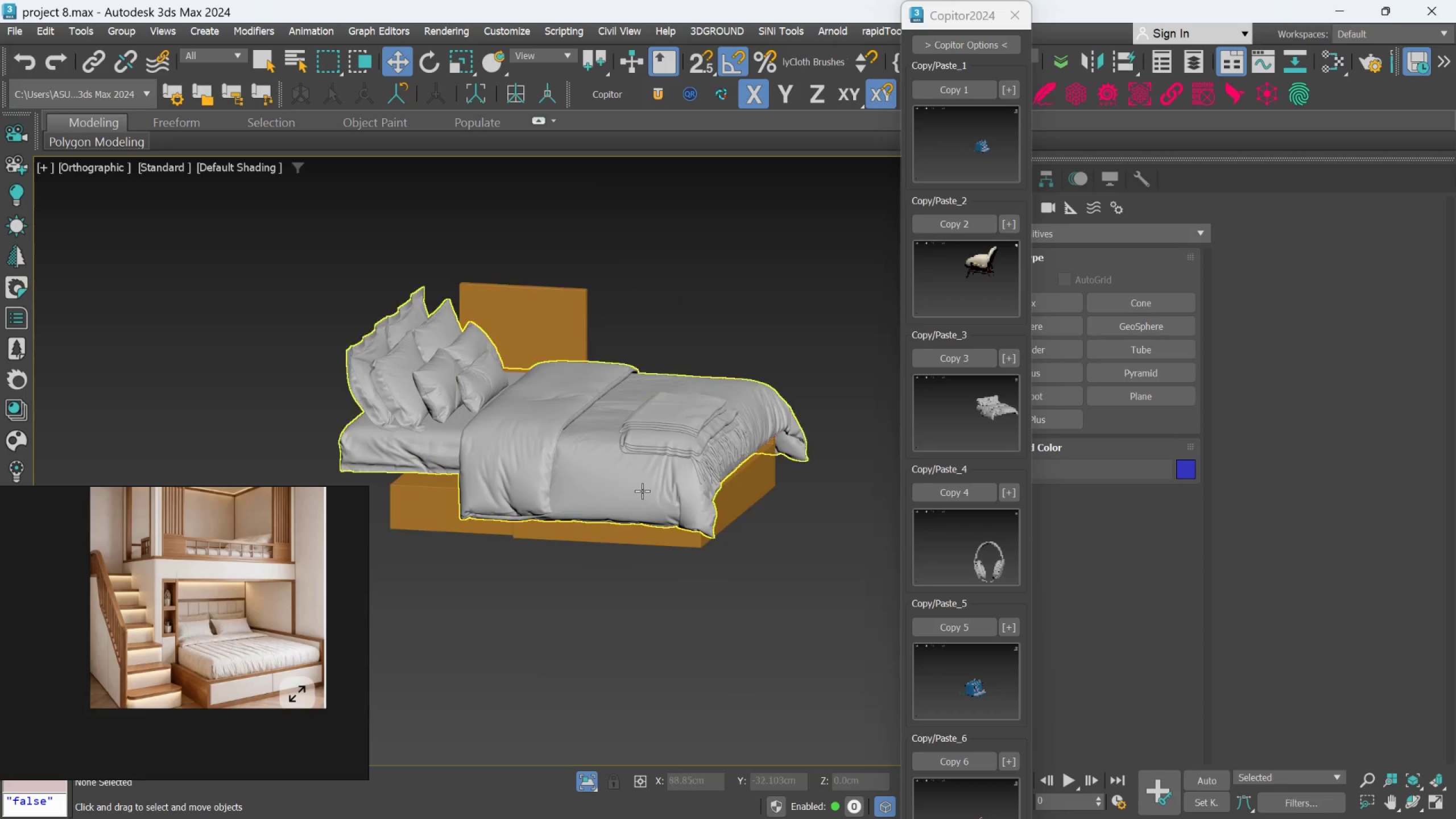 
left_click([642, 490])
 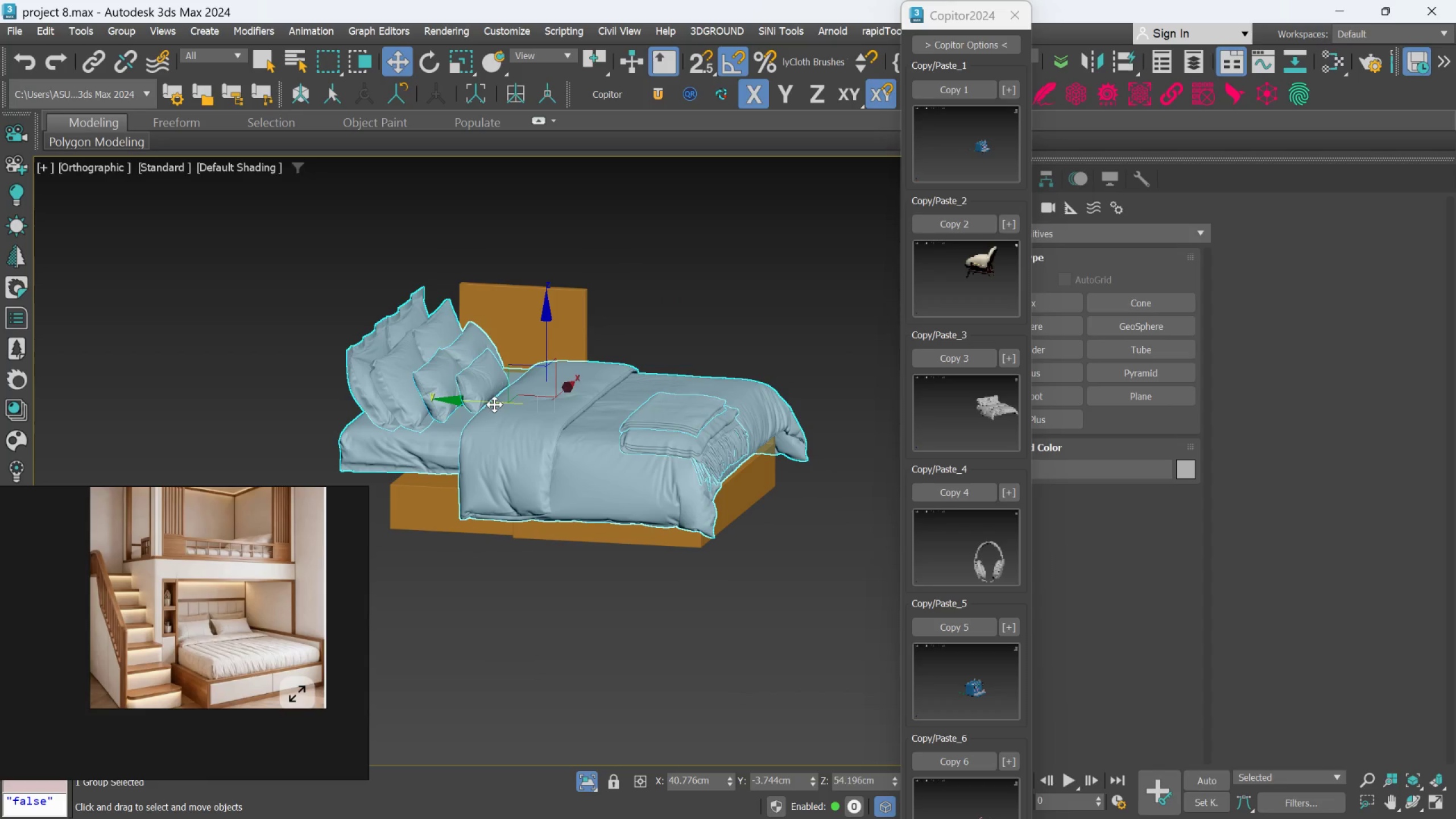 
left_click_drag(start_coordinate=[494, 404], to_coordinate=[536, 431])
 